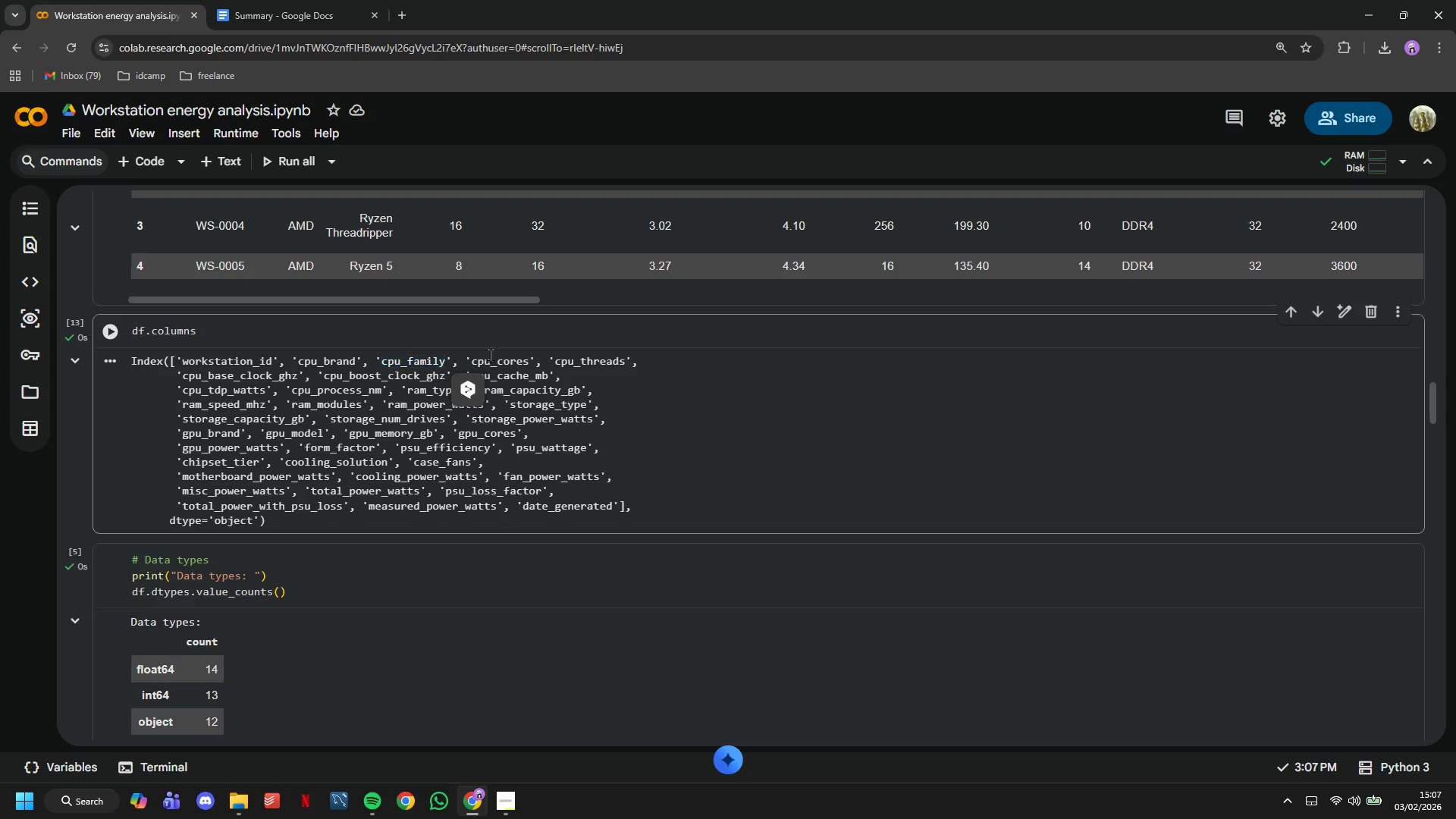 
double_click([490, 355])
 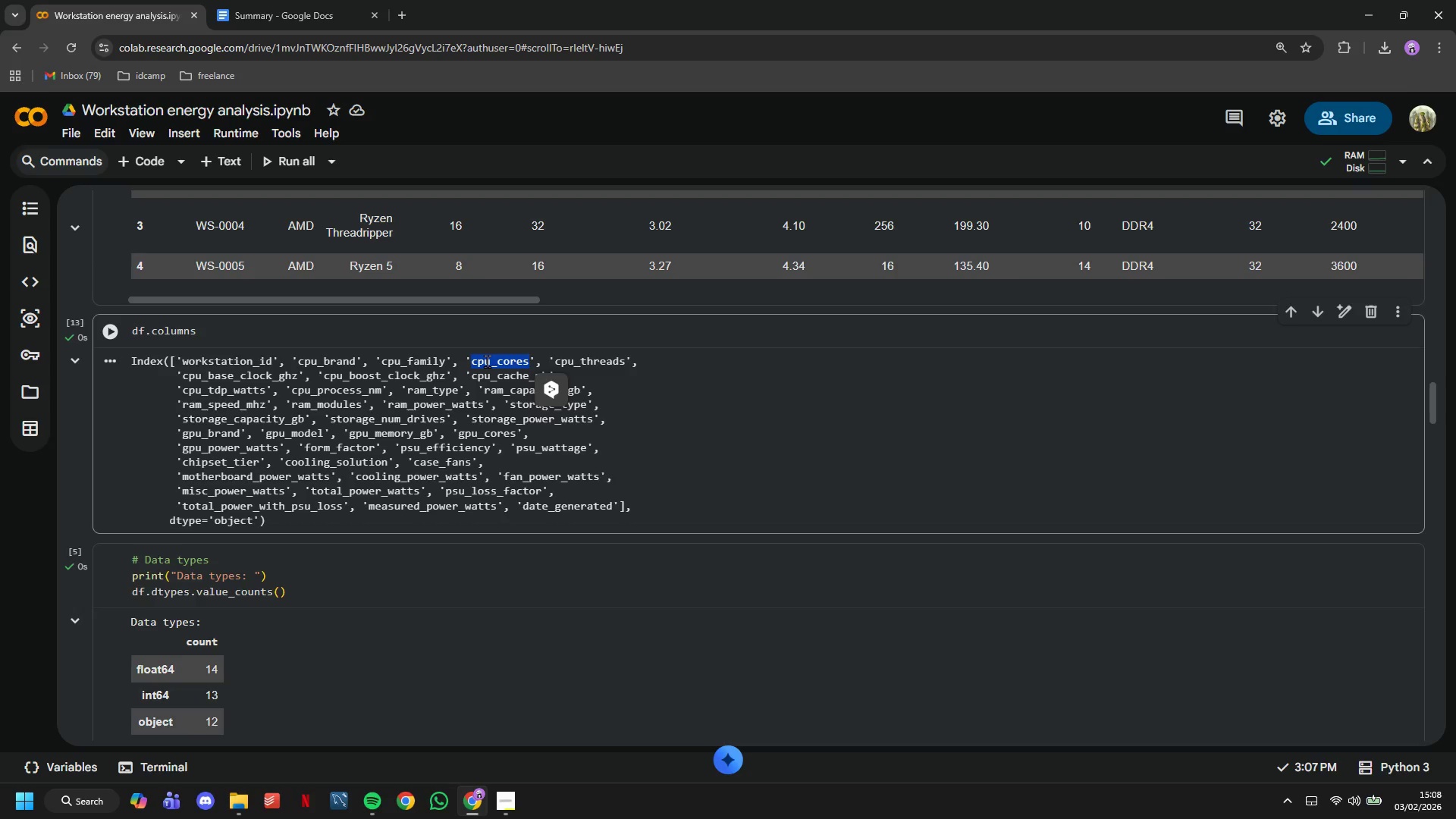 
wait(5.19)
 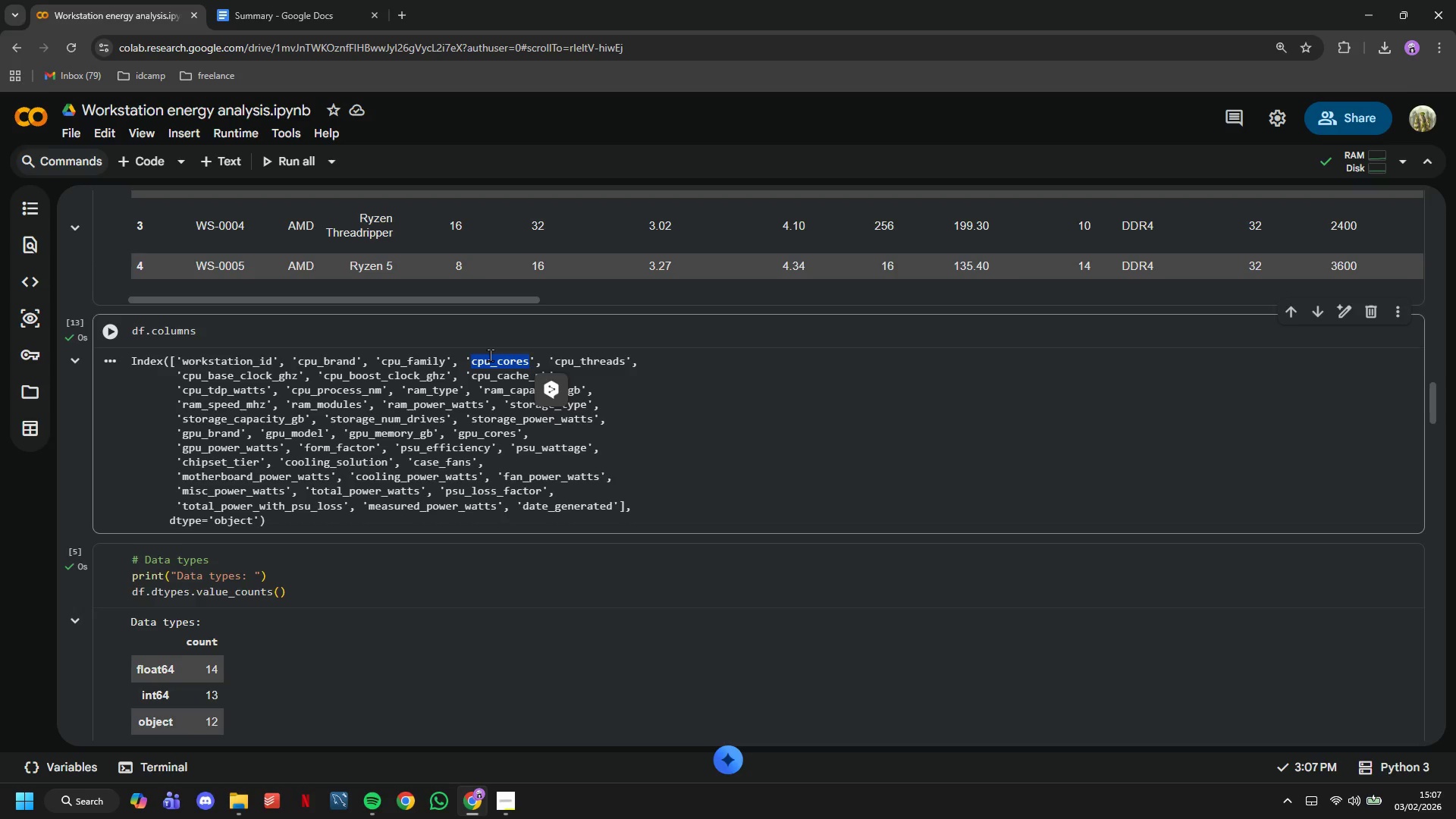 
double_click([435, 374])
 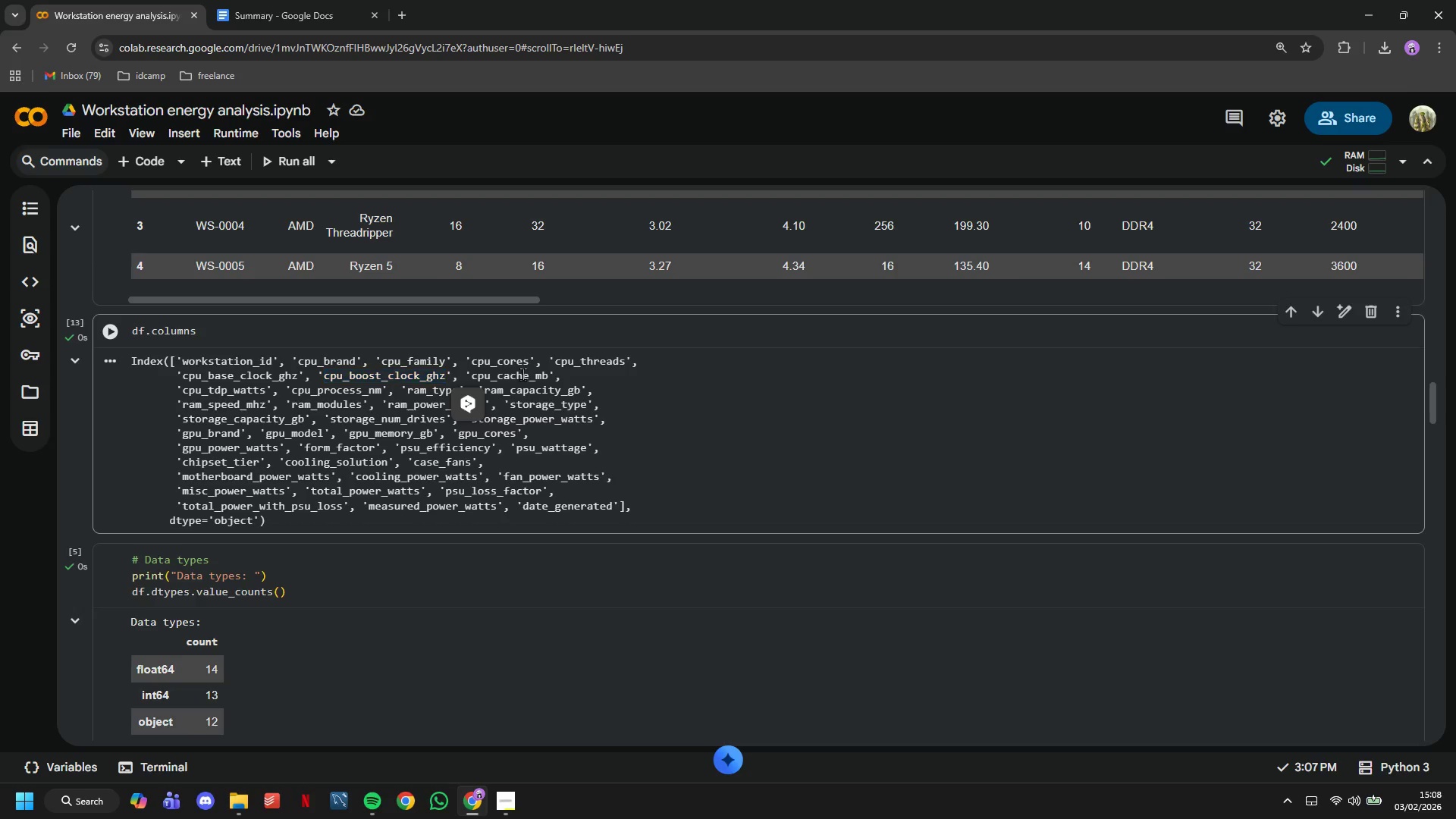 
double_click([522, 372])
 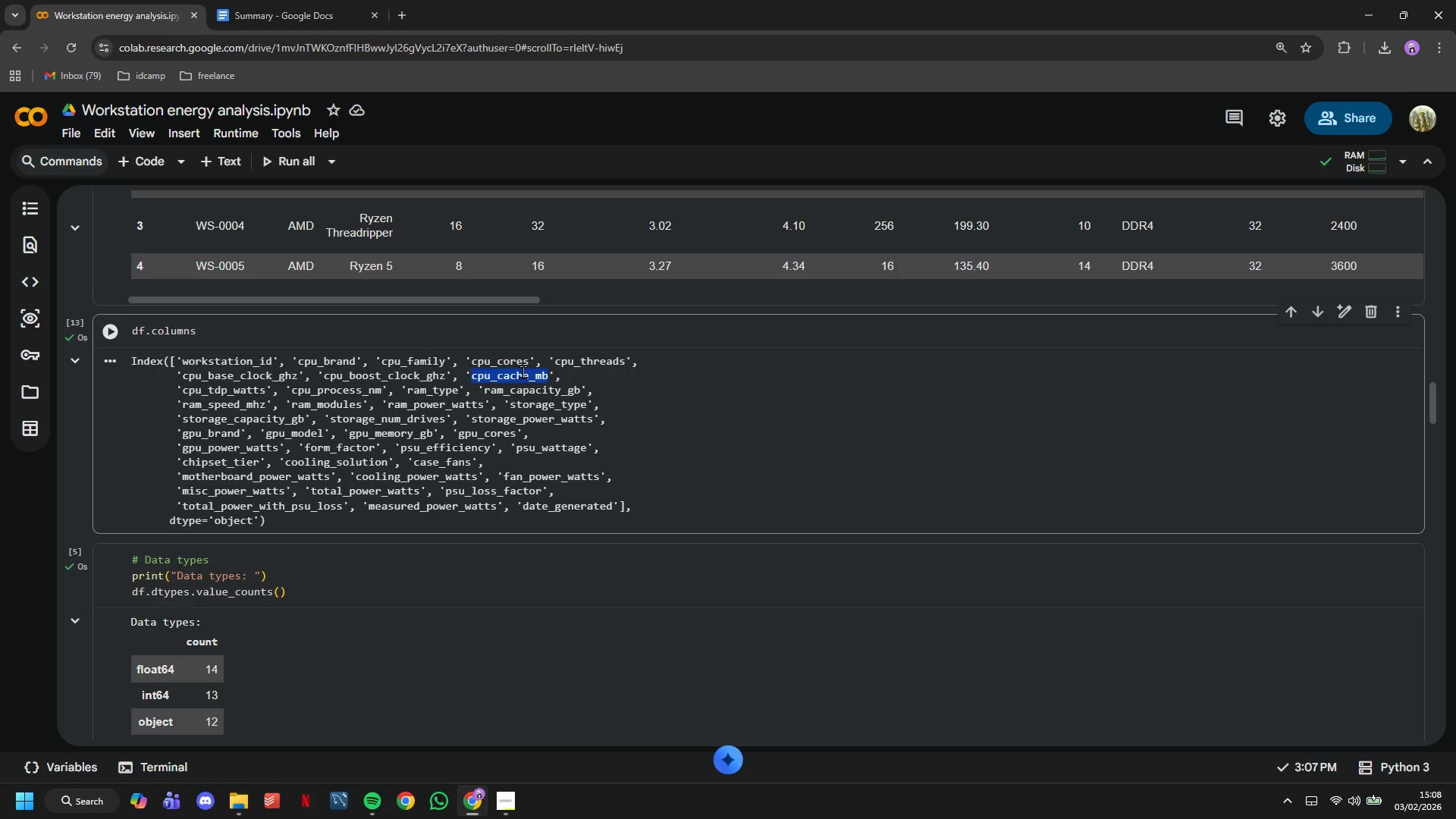 
triple_click([522, 372])
 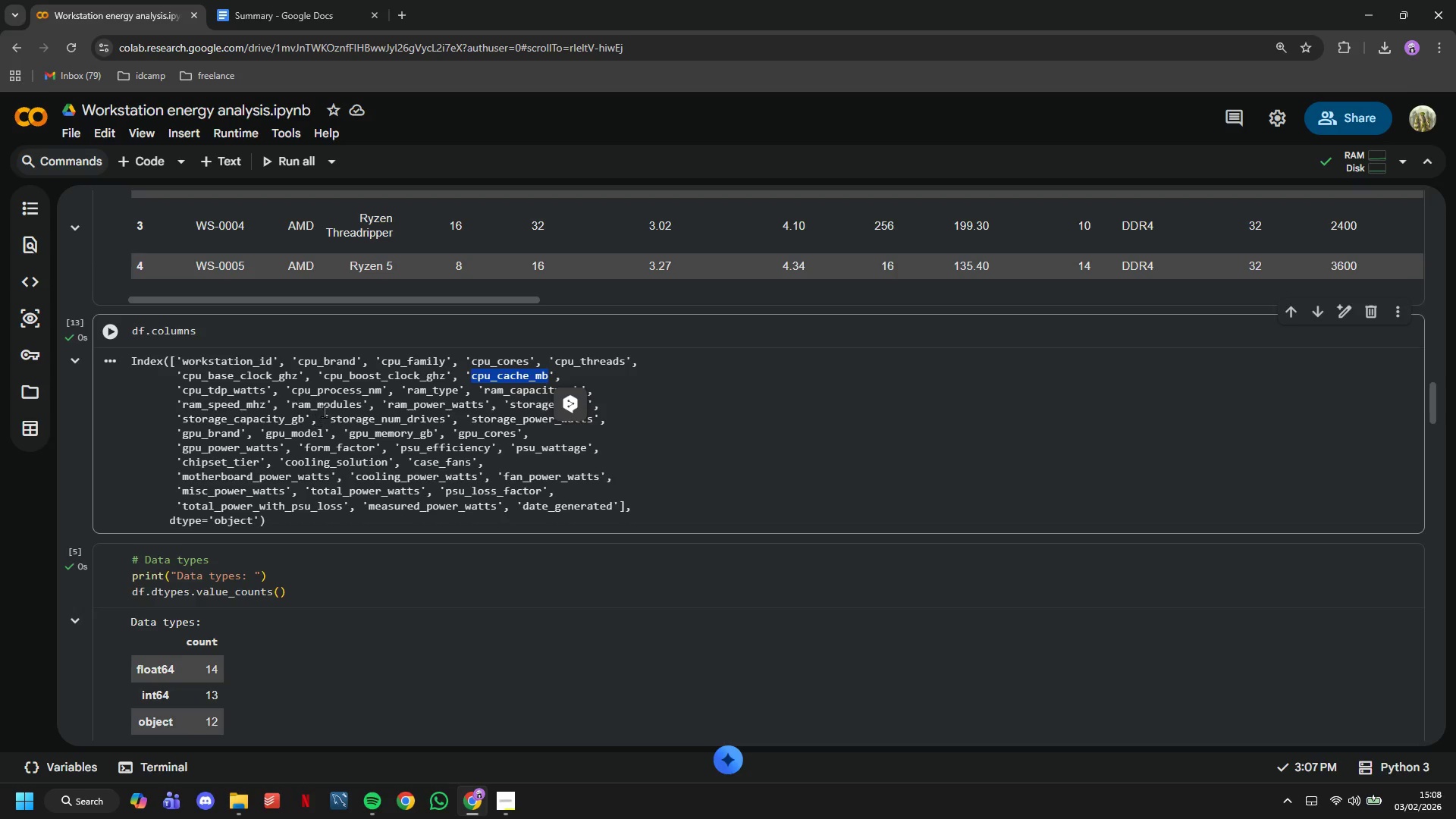 
double_click([324, 411])
 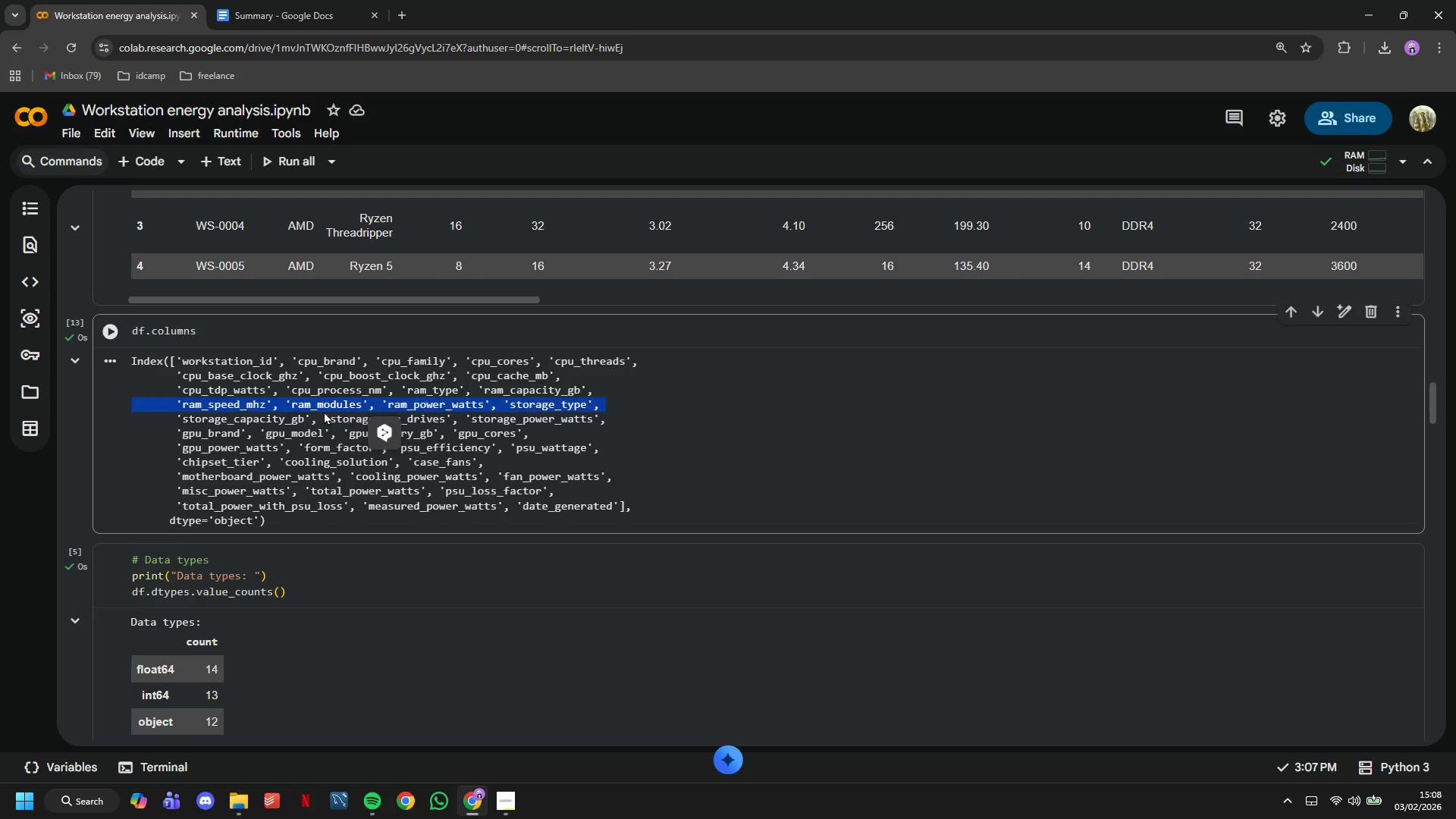 
triple_click([324, 411])
 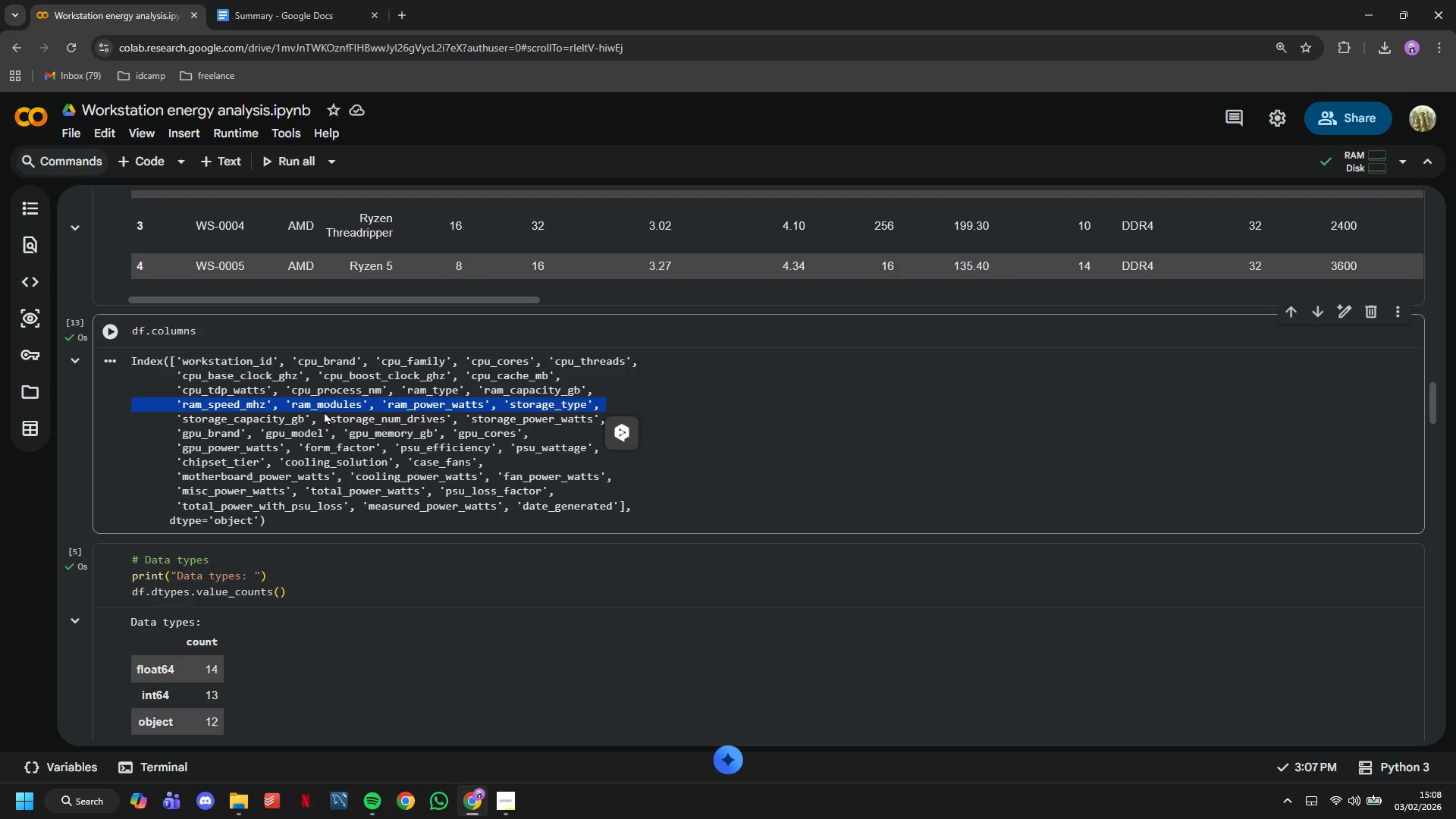 
left_click([324, 411])
 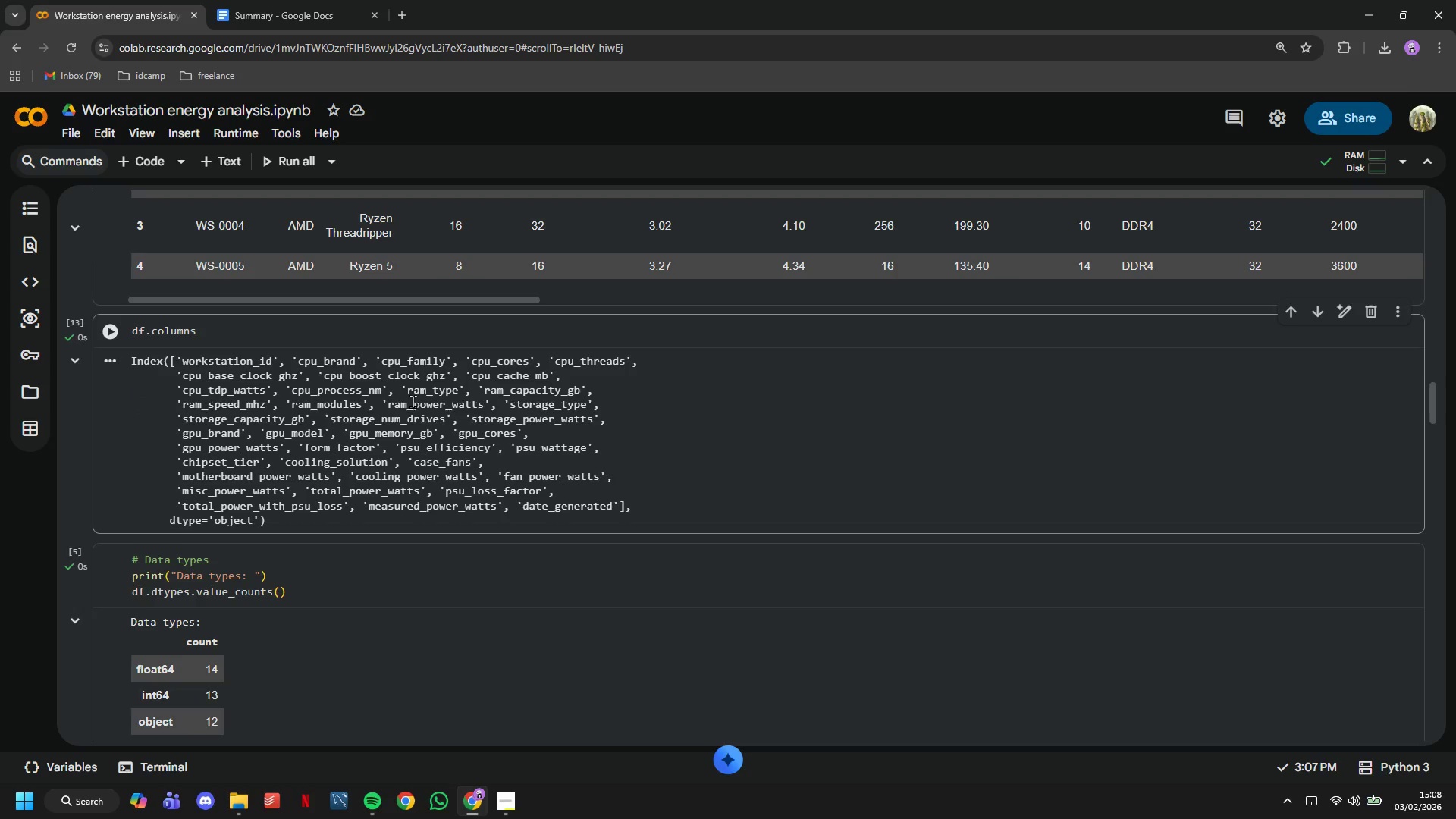 
double_click([413, 401])
 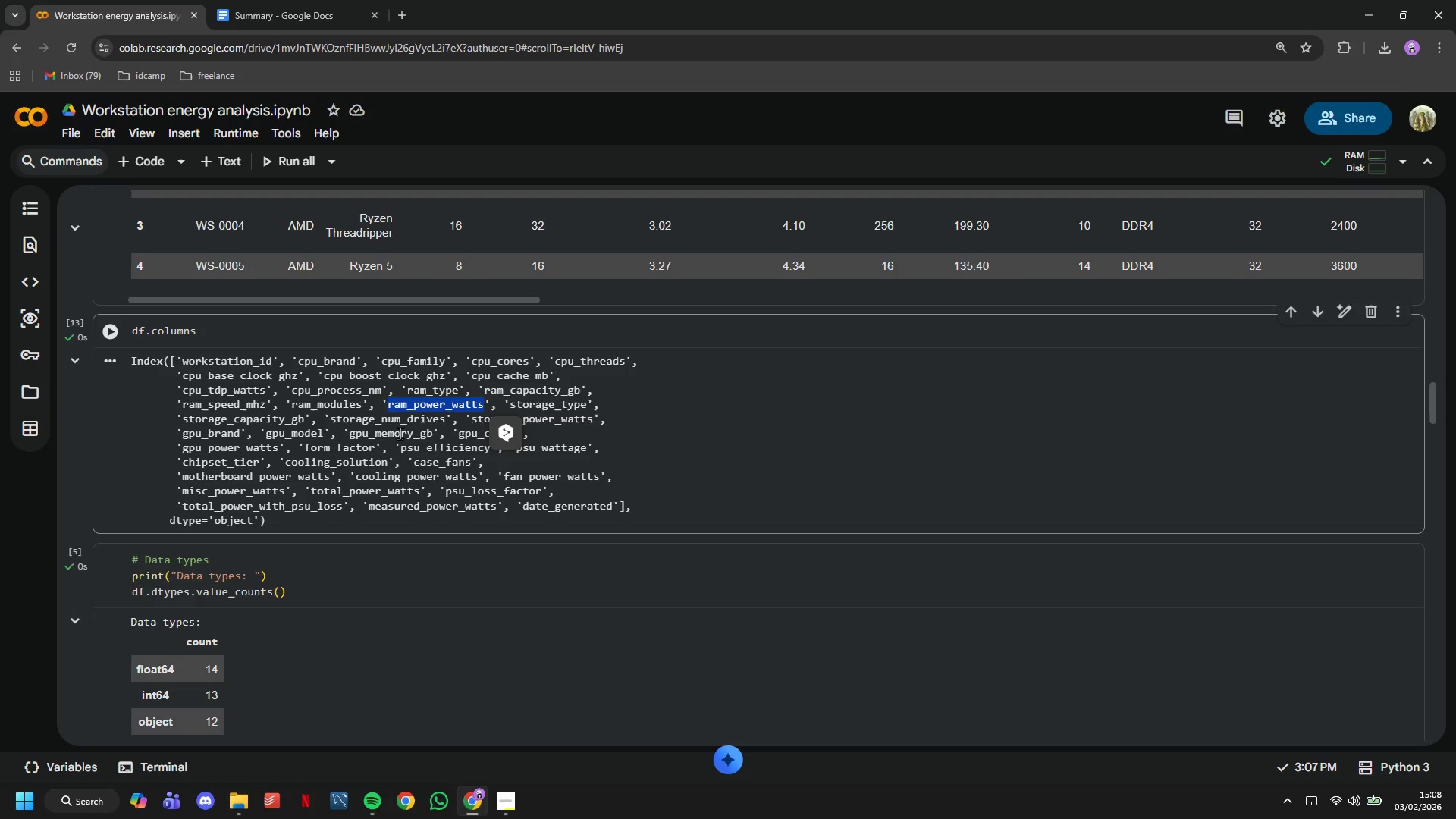 
left_click([400, 433])
 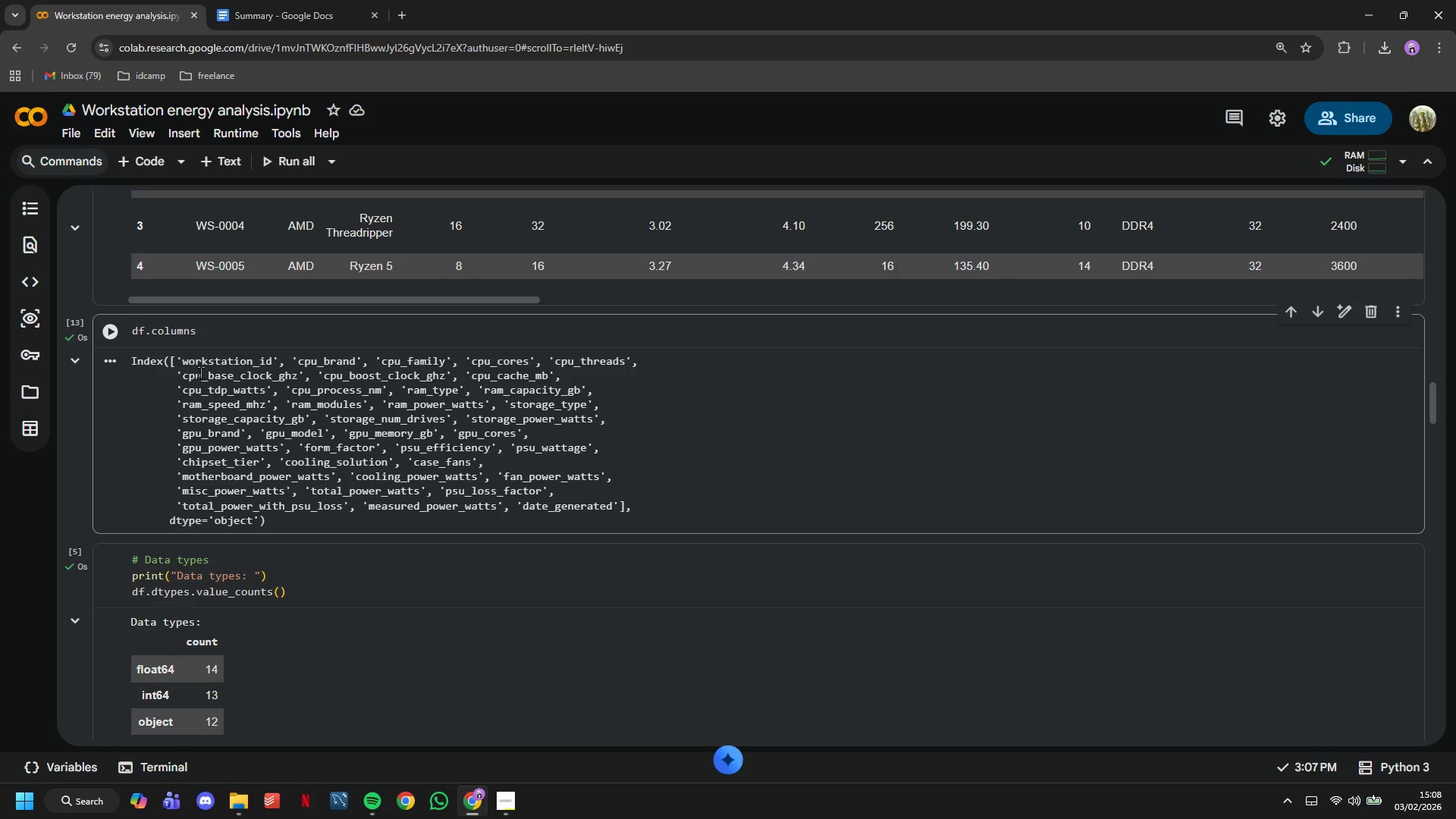 
left_click([200, 372])
 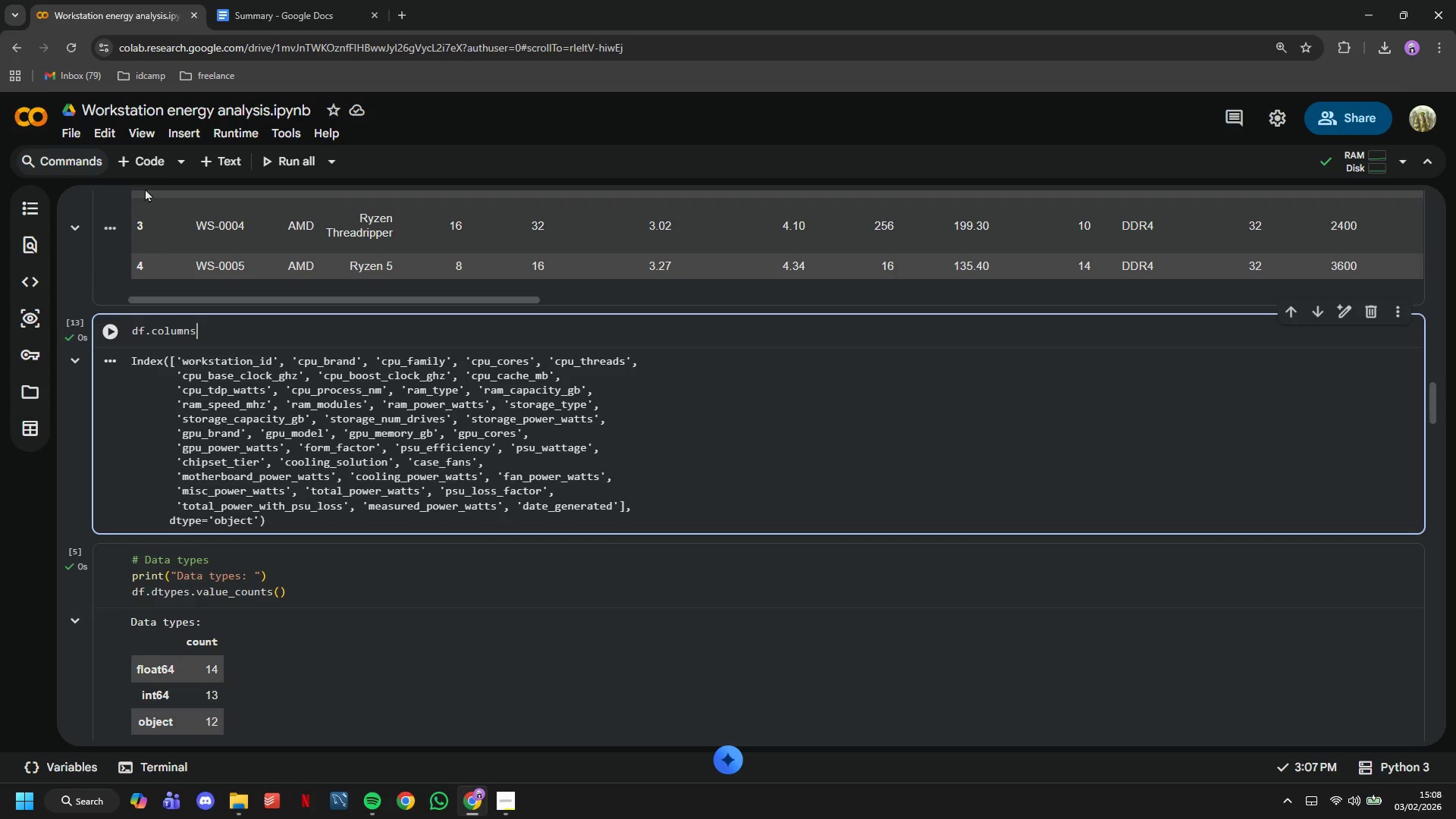 
left_click([141, 158])
 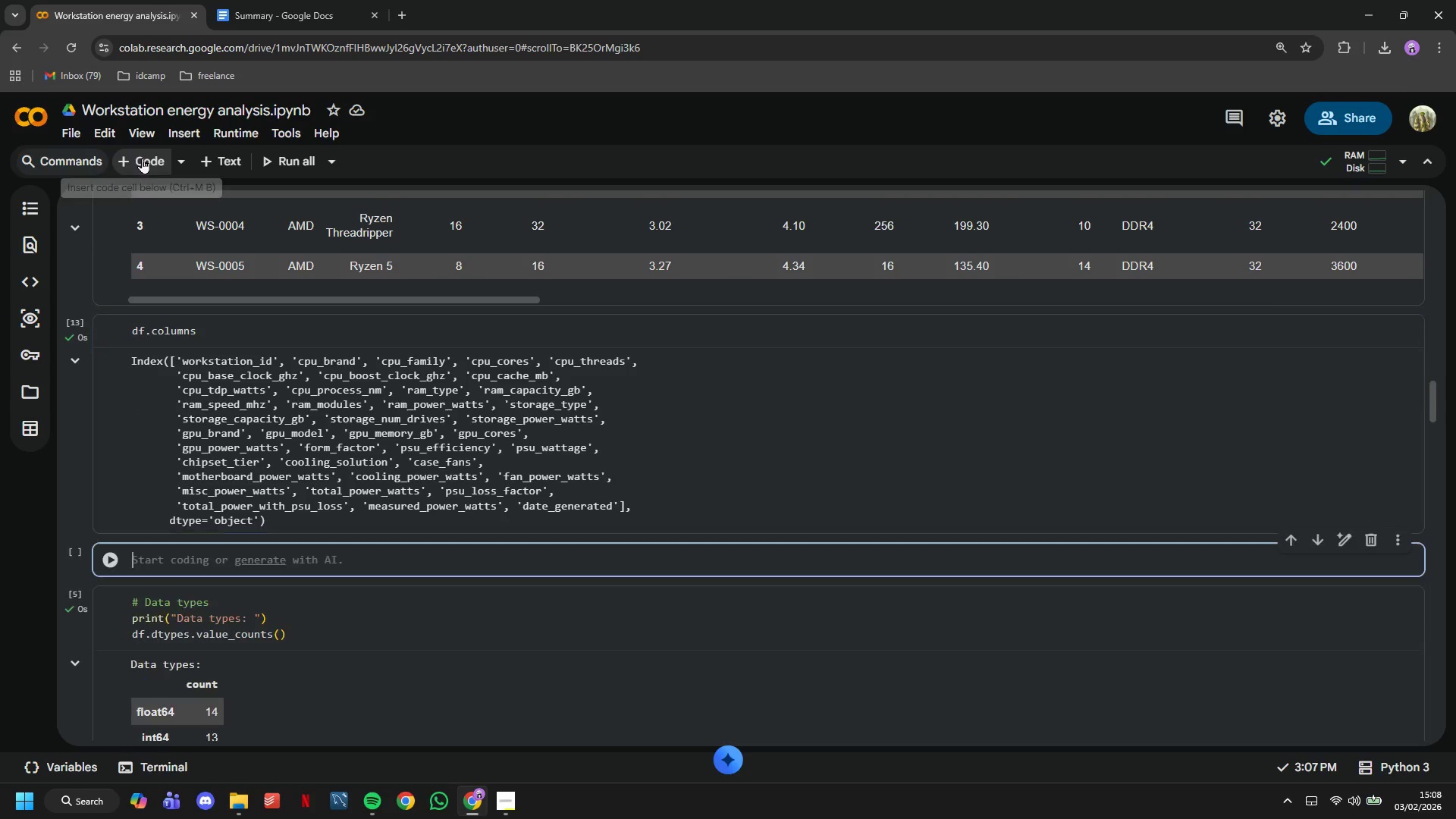 
type(df)
 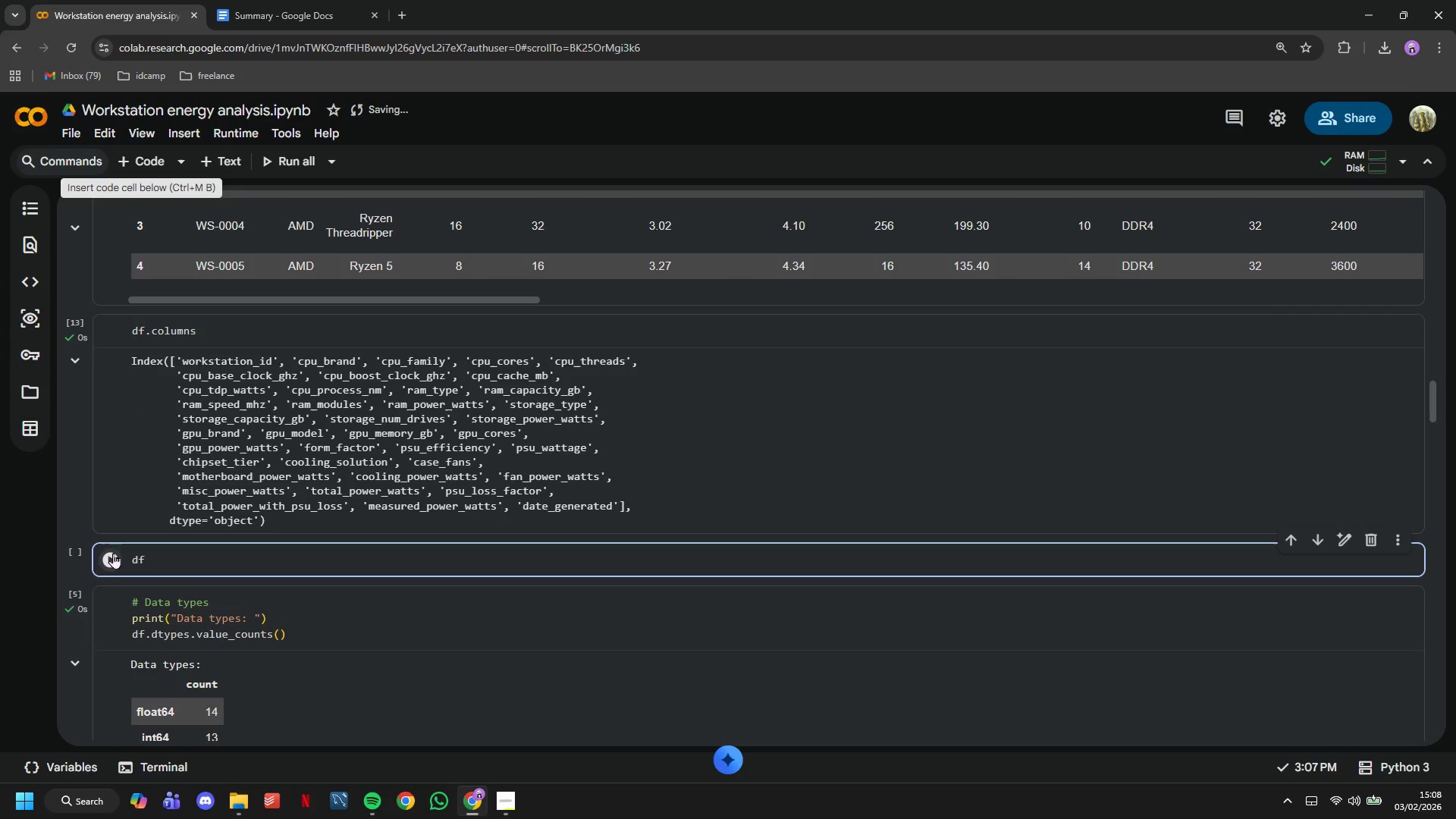 
left_click([122, 557])
 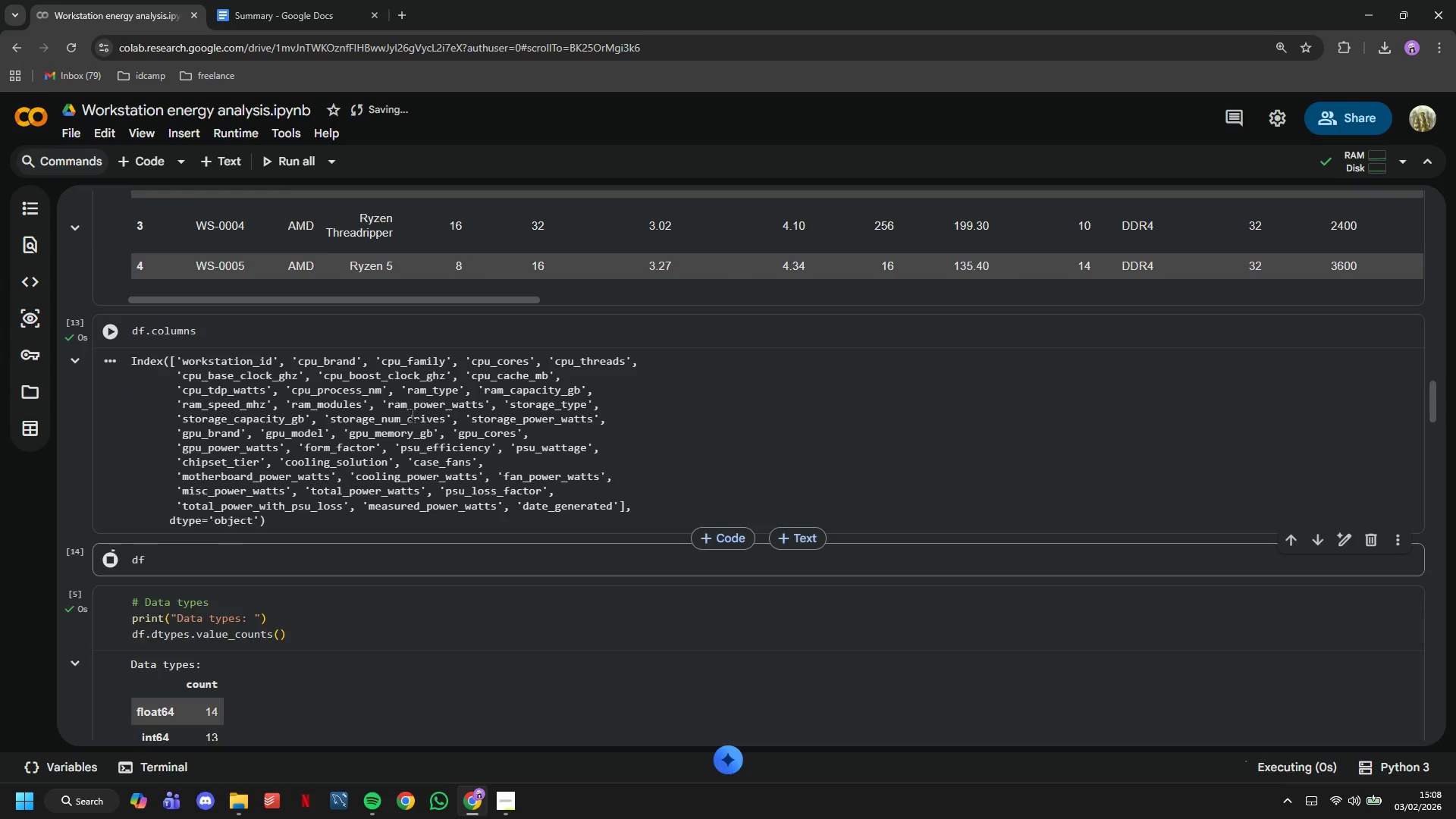 
scroll: coordinate [408, 407], scroll_direction: down, amount: 5.0
 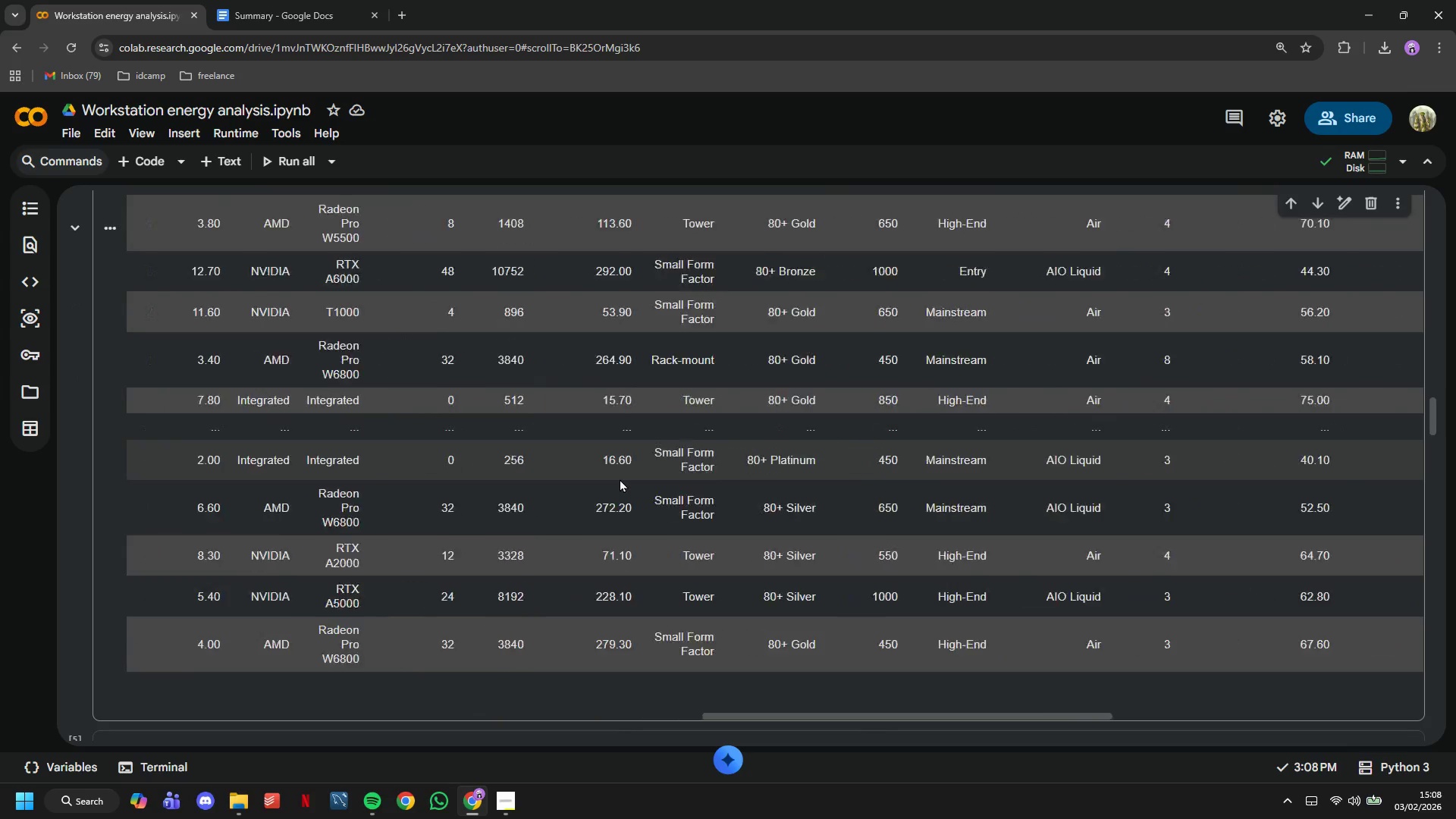 
scroll: coordinate [617, 512], scroll_direction: up, amount: 2.0
 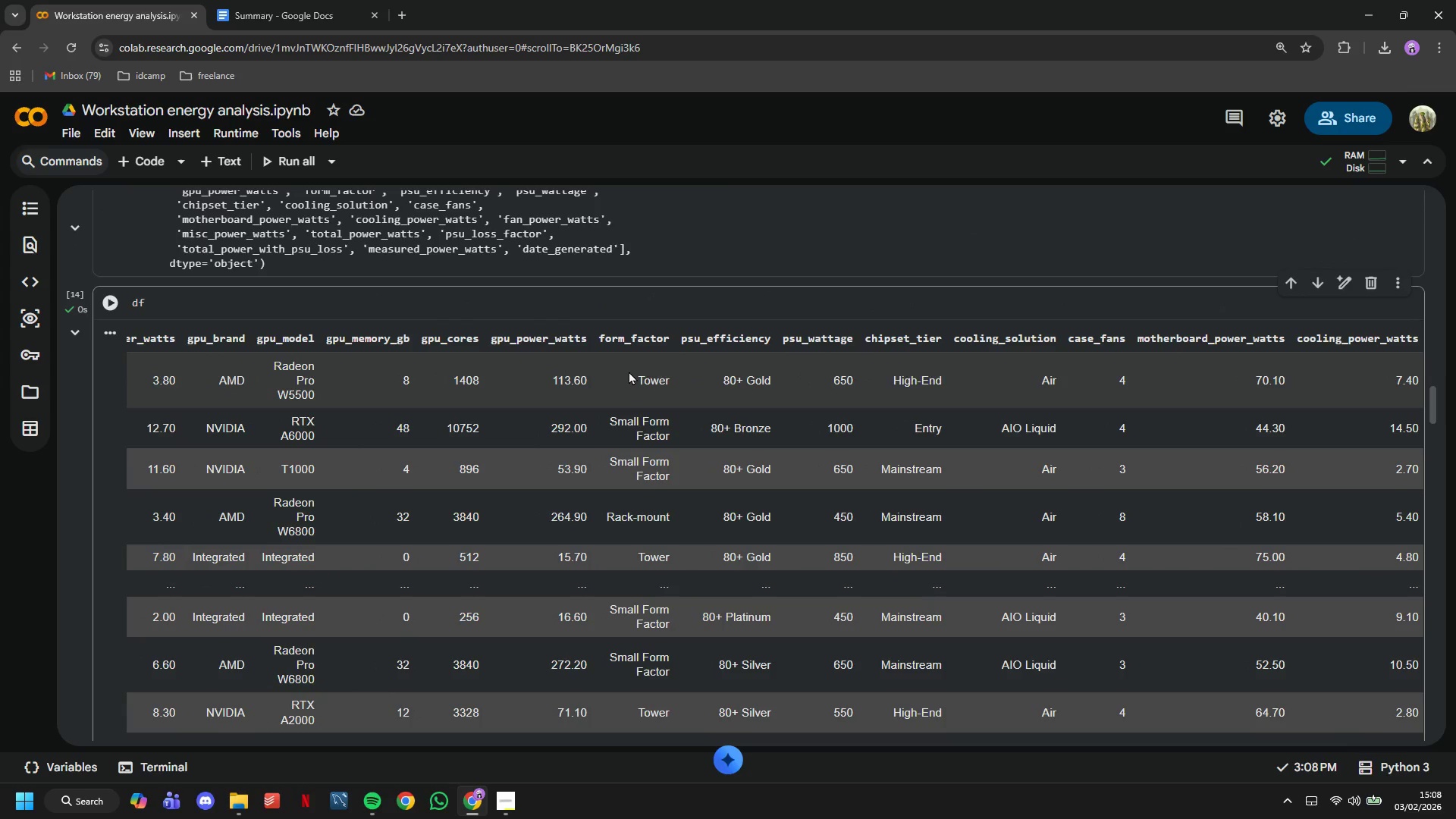 
double_click([600, 389])
 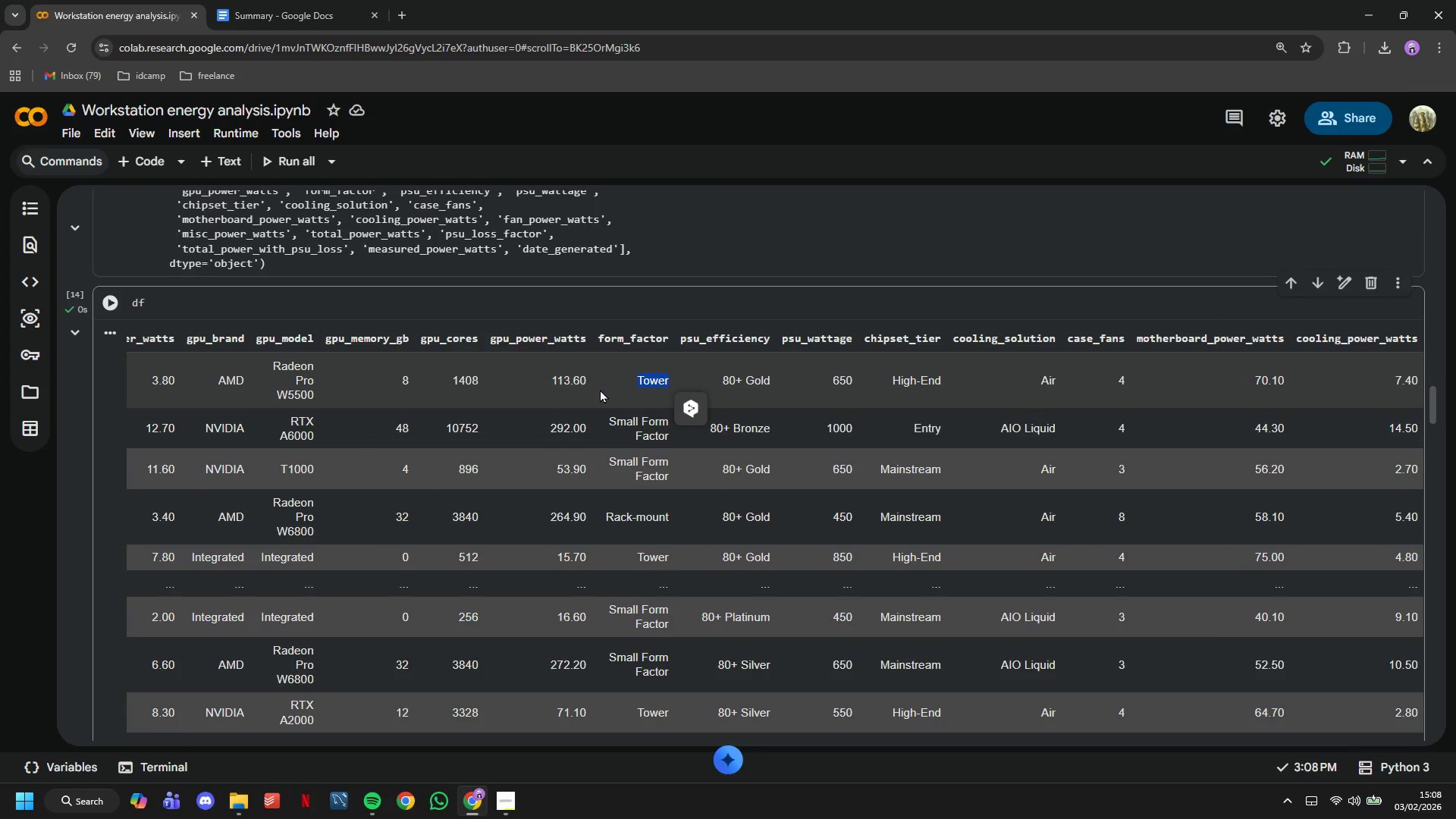 
triple_click([600, 389])
 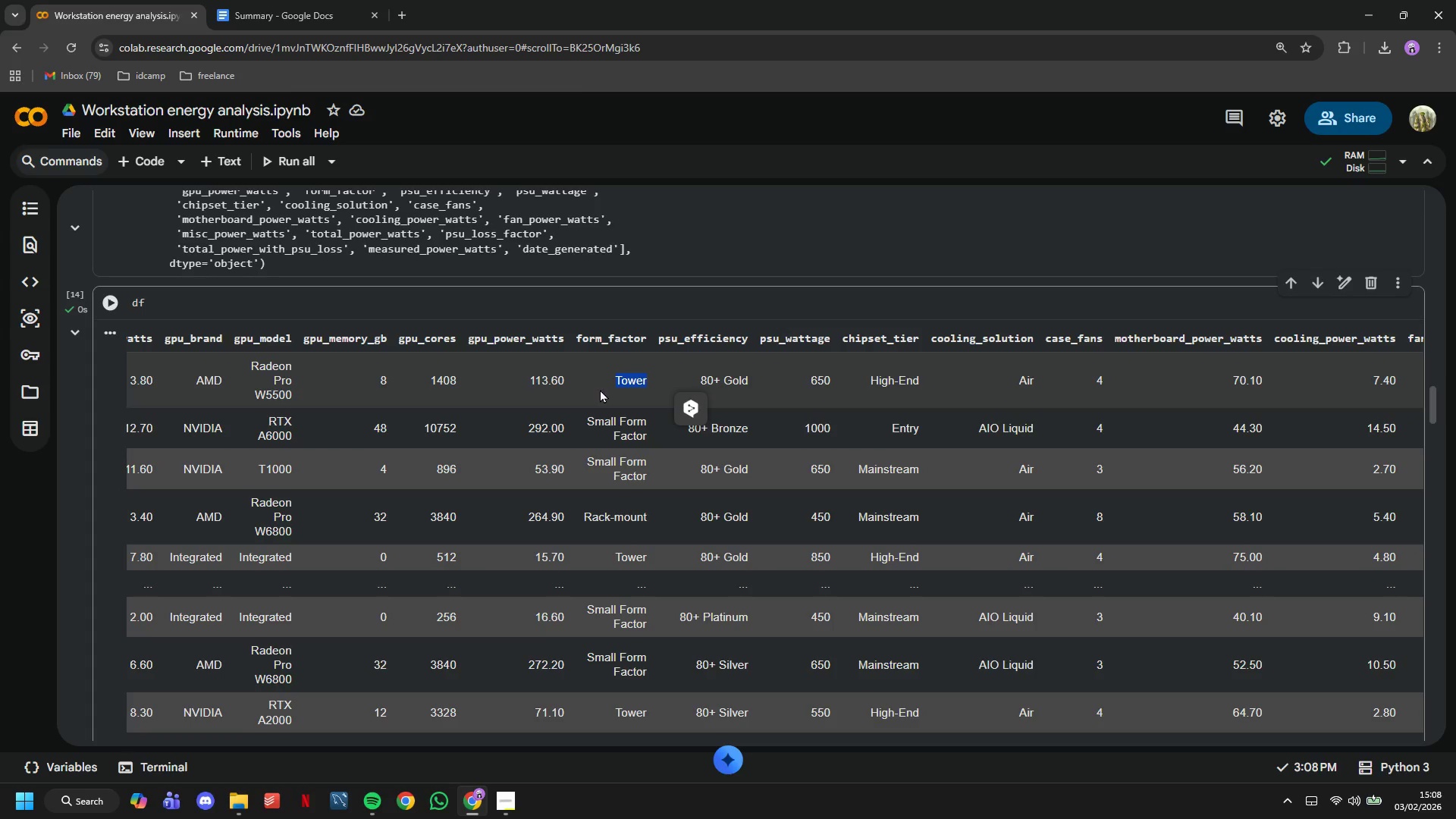 
mouse_move([391, 778])
 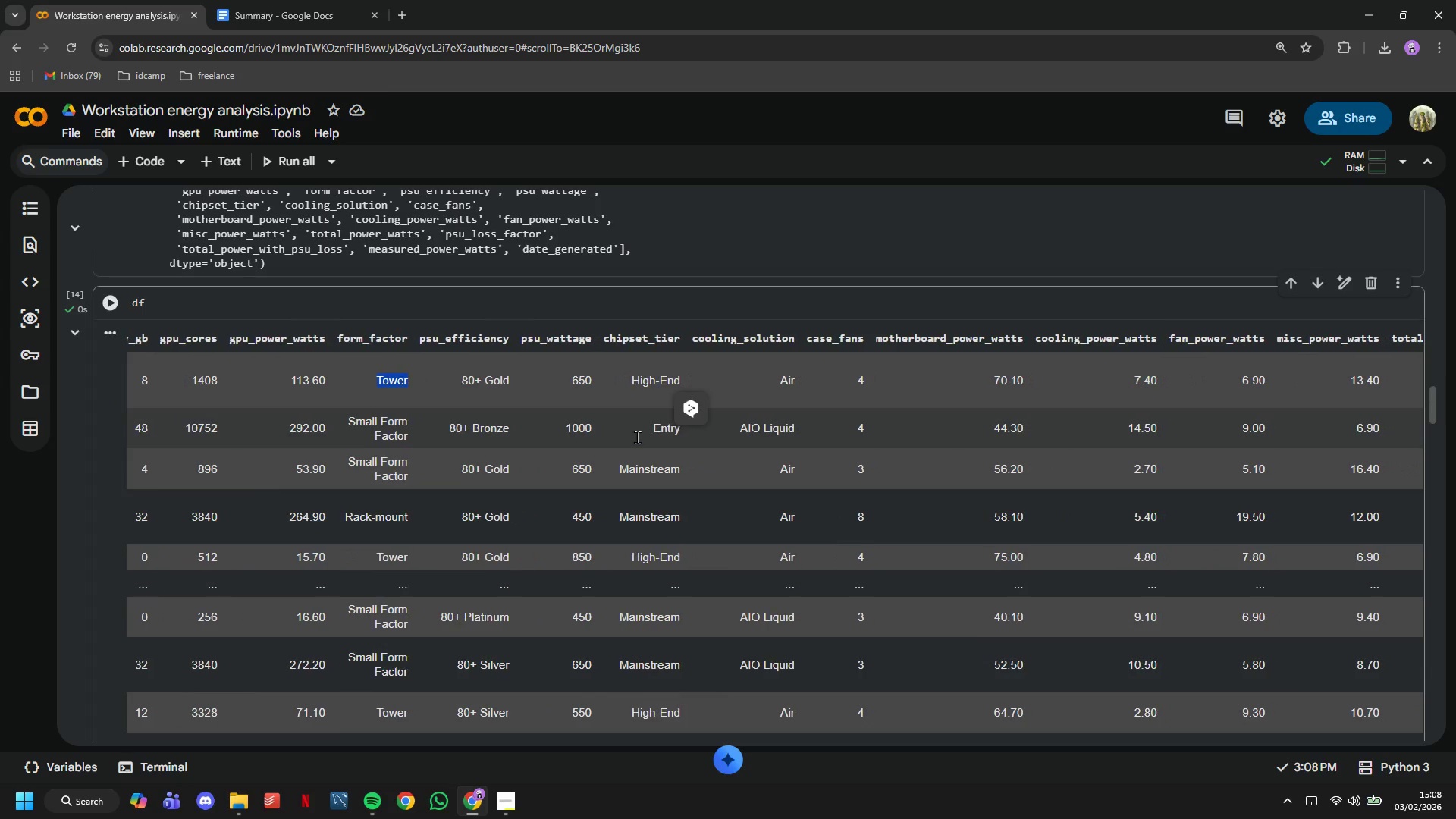 
double_click([637, 437])
 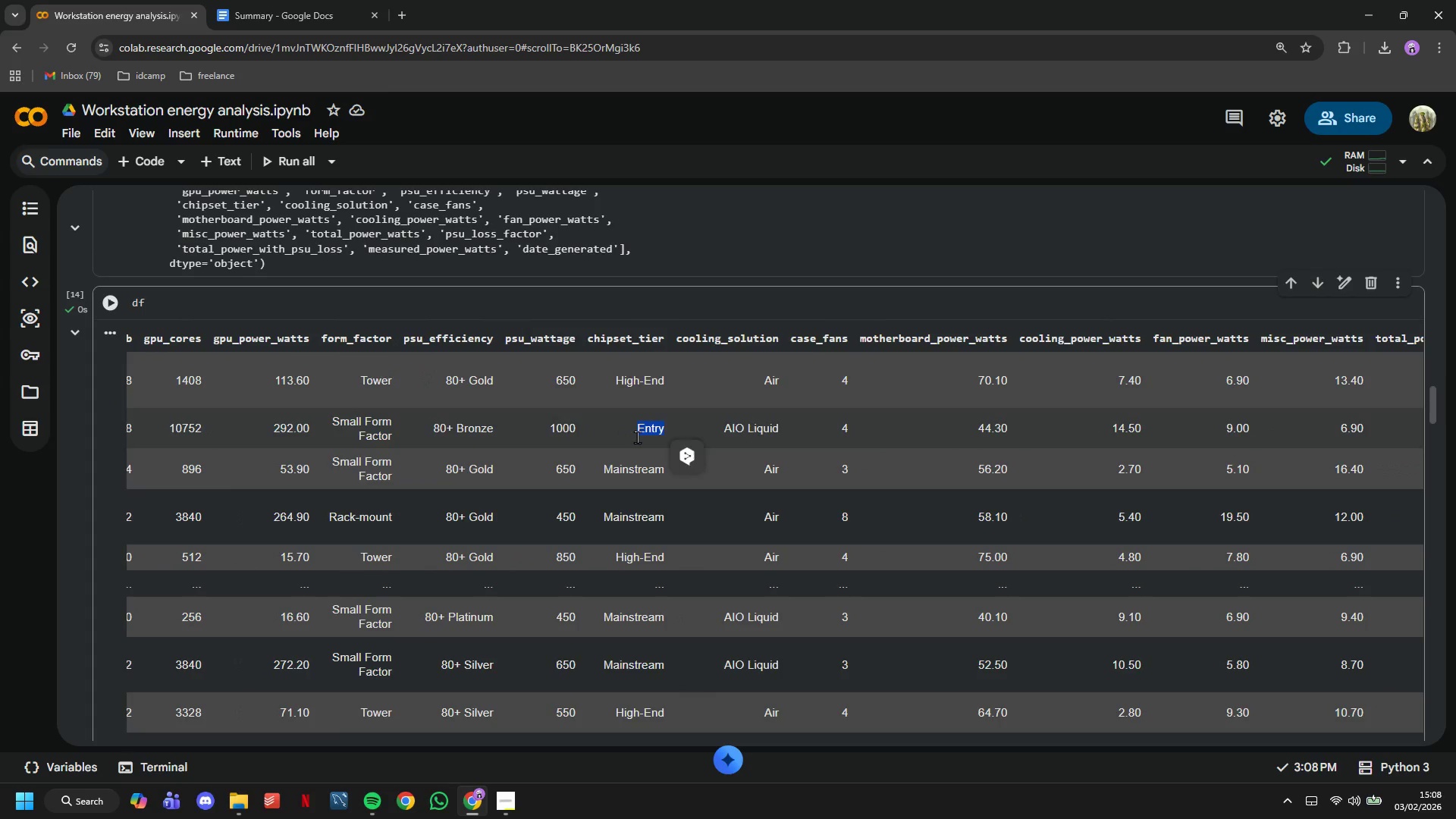 
triple_click([637, 437])
 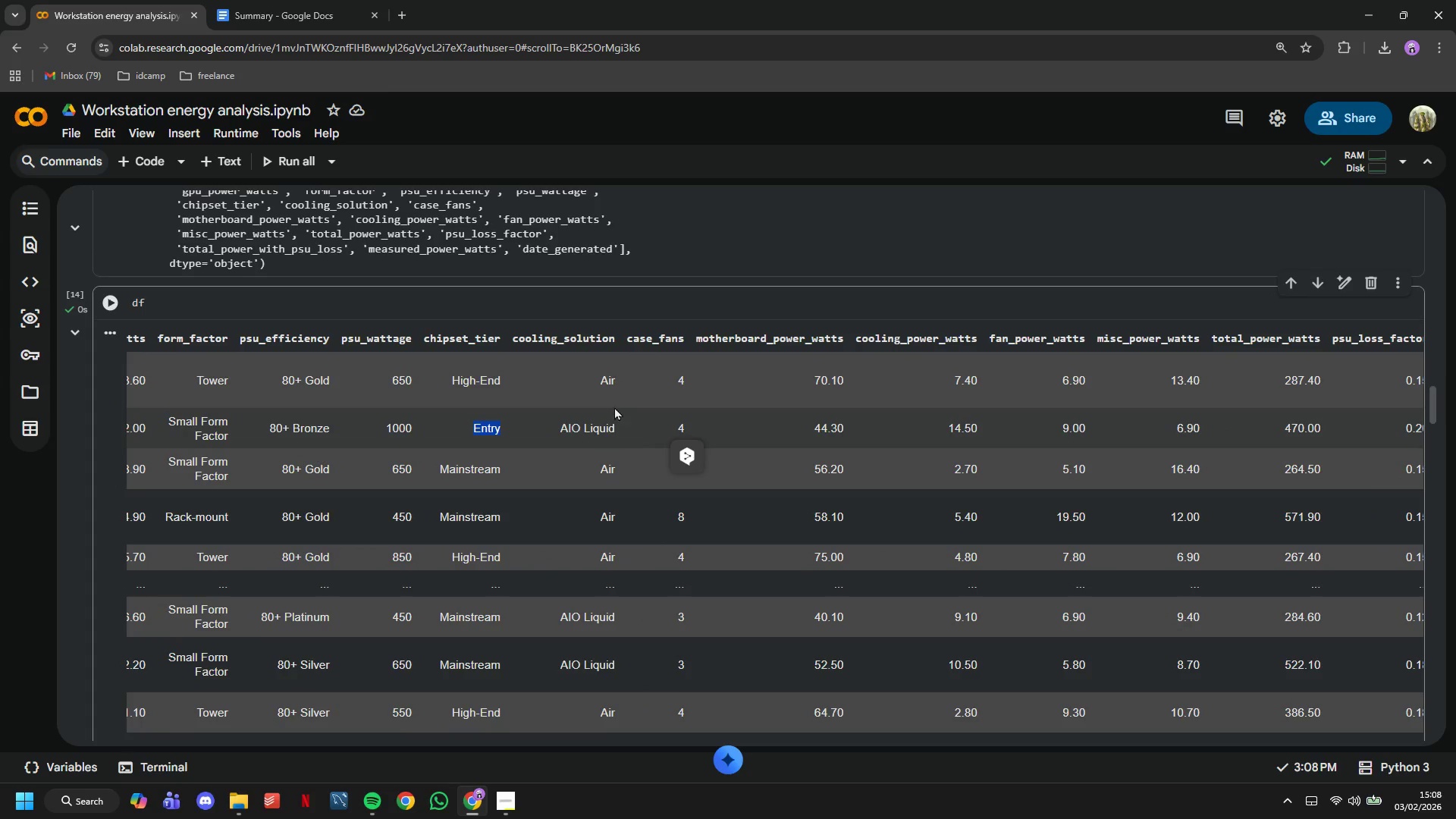 
double_click([592, 378])
 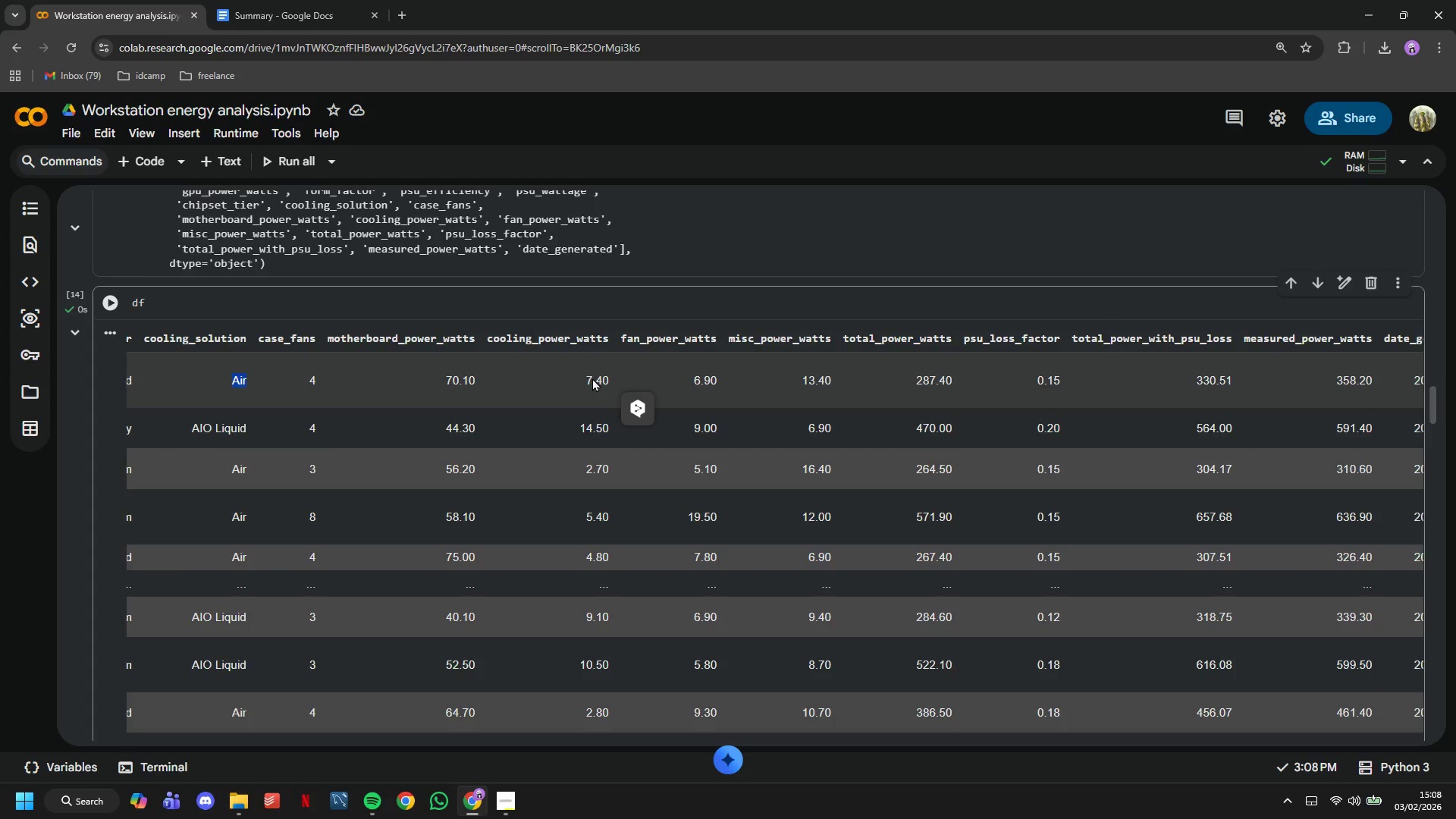 
double_click([592, 378])
 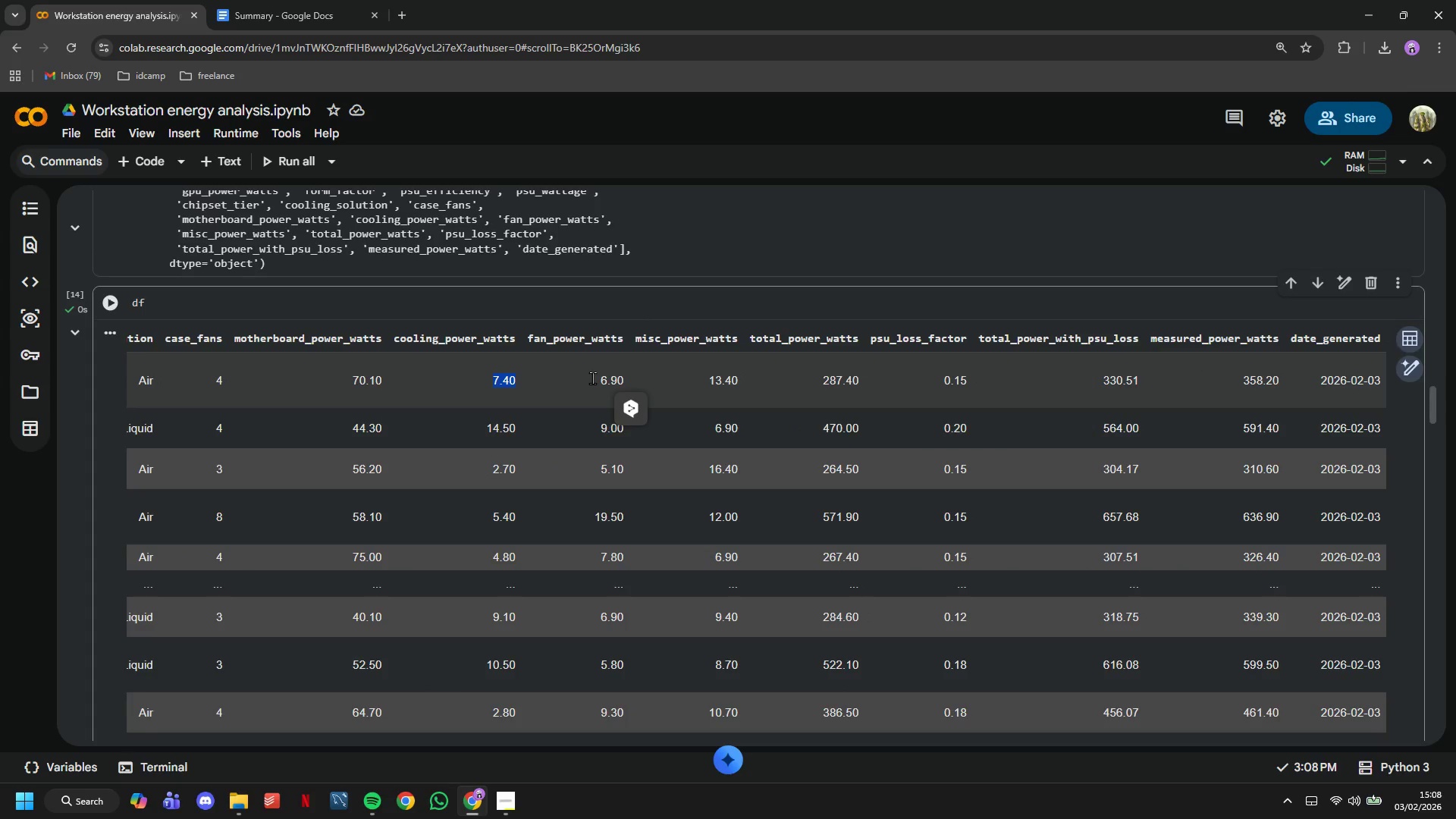 
scroll: coordinate [592, 397], scroll_direction: down, amount: 2.0
 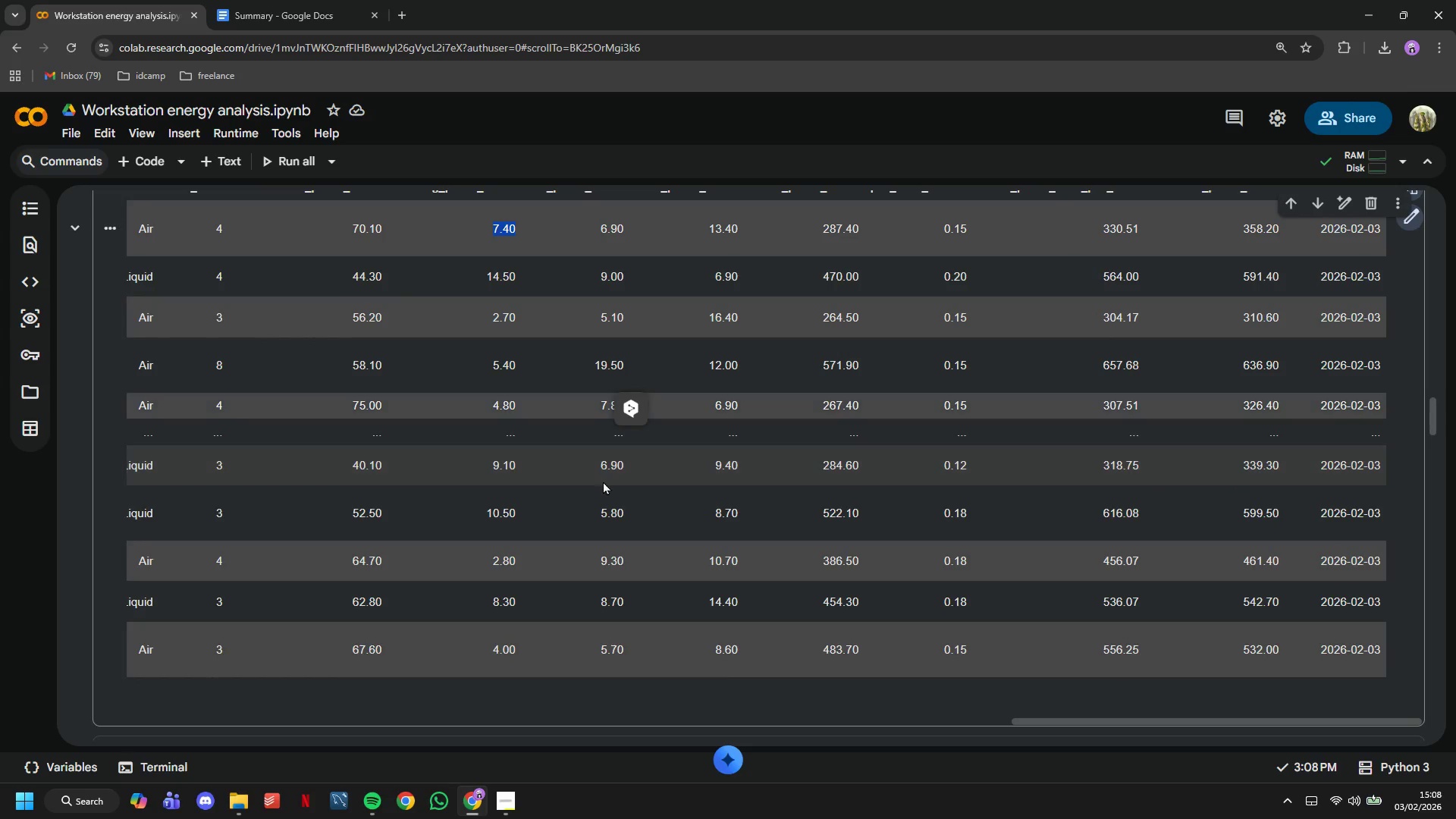 
left_click([603, 481])
 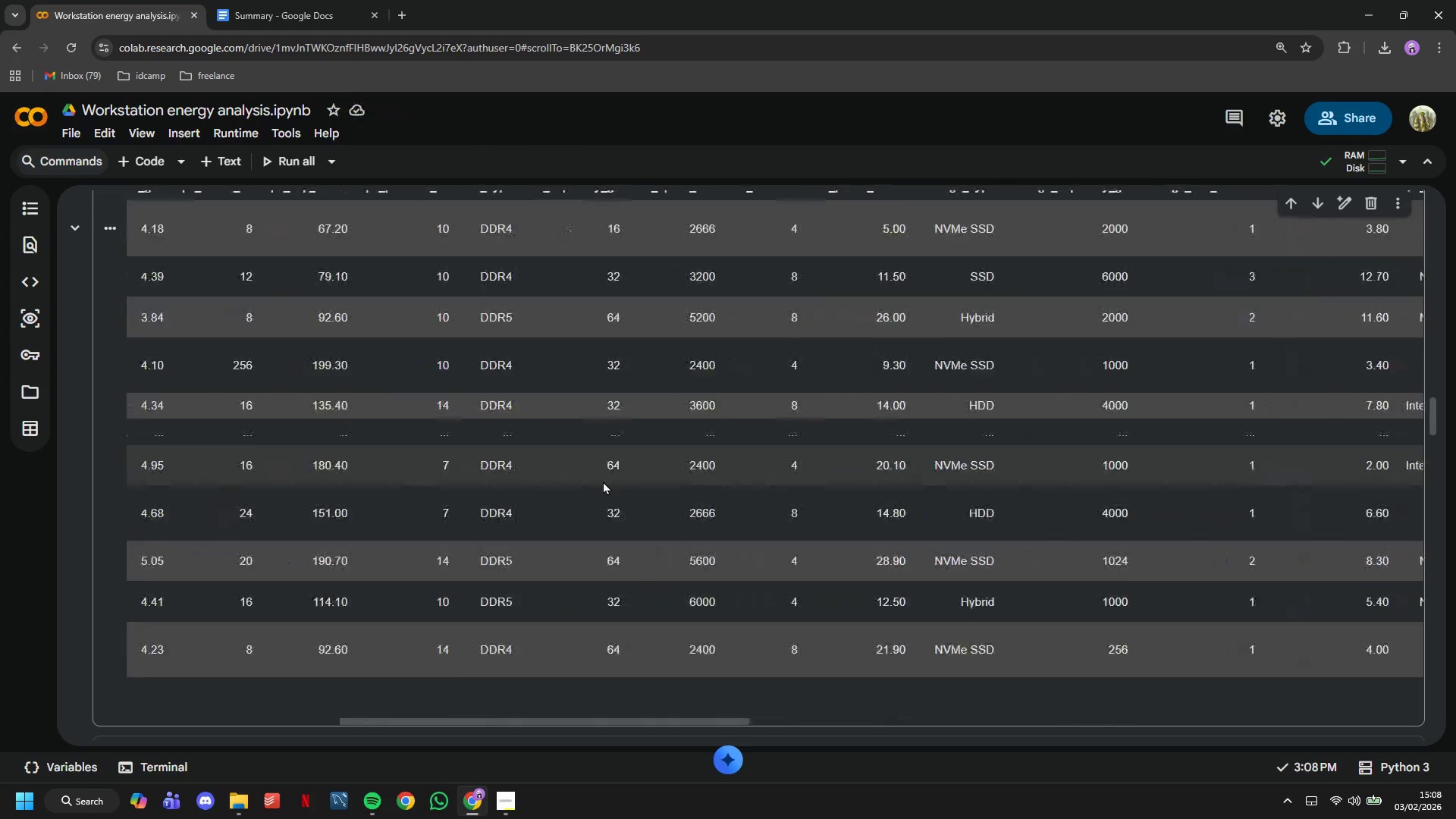 
scroll: coordinate [183, 519], scroll_direction: down, amount: 1.0
 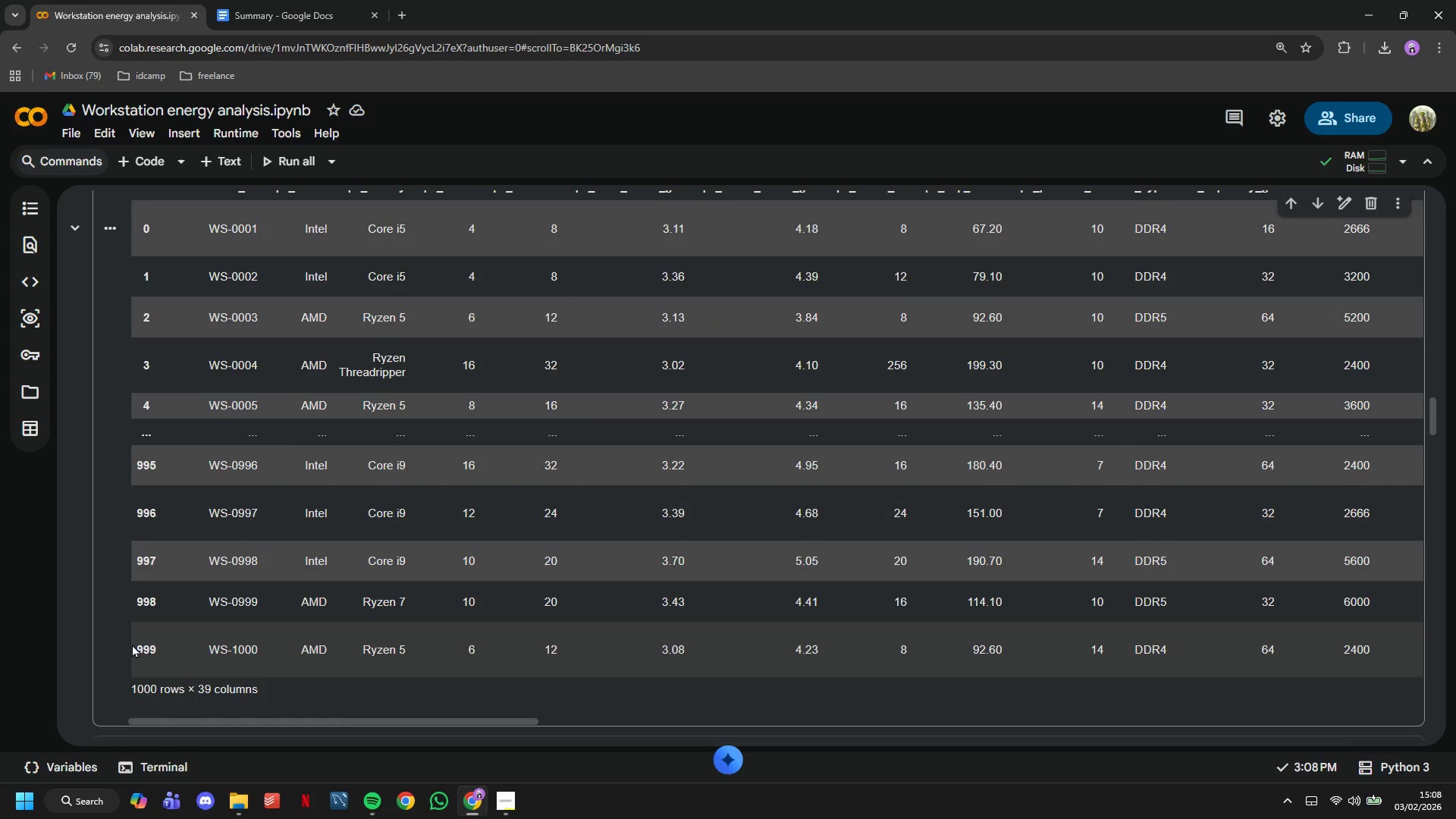 
left_click_drag(start_coordinate=[133, 644], to_coordinate=[293, 645])
 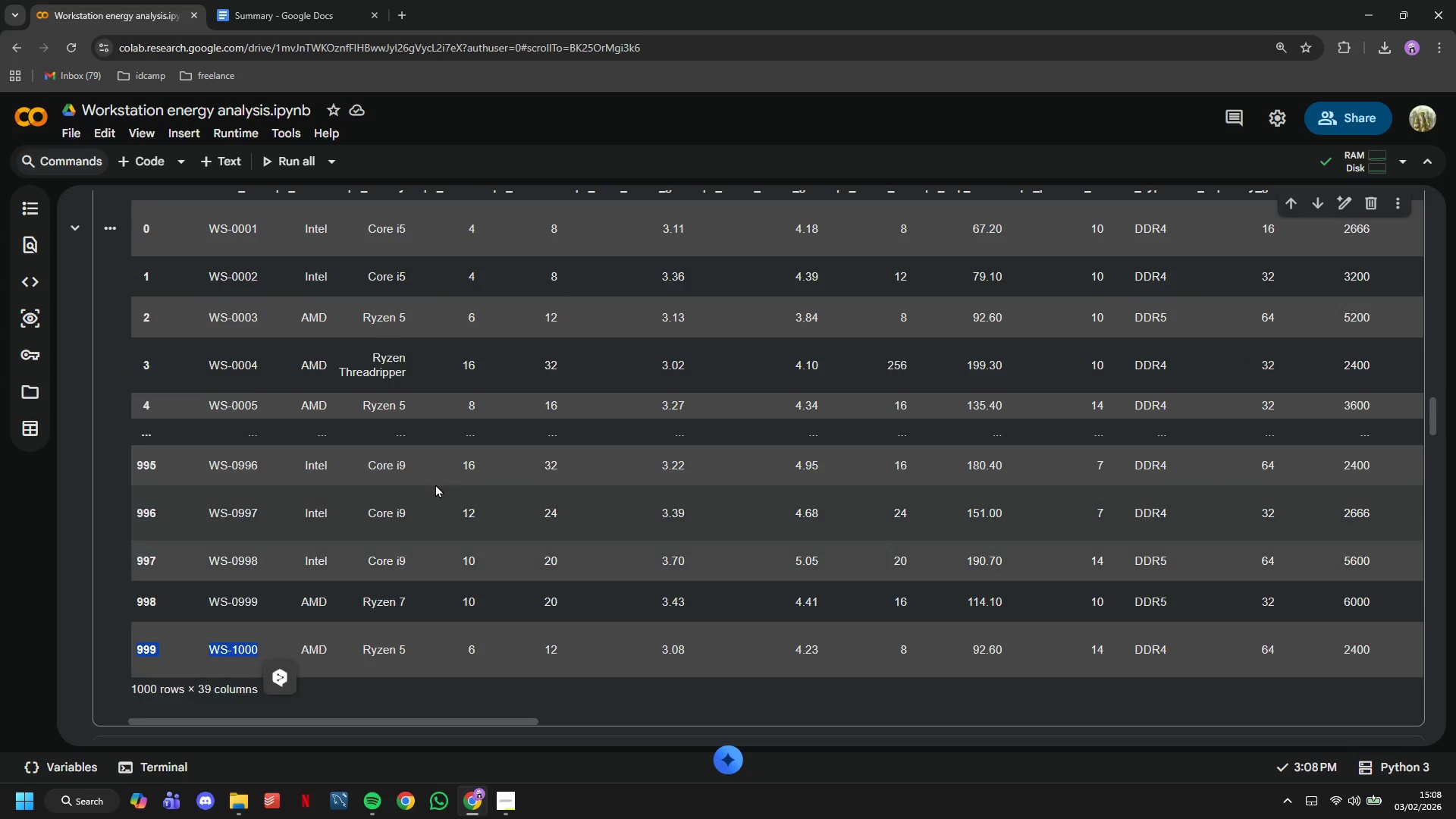 
scroll: coordinate [435, 481], scroll_direction: down, amount: 3.0
 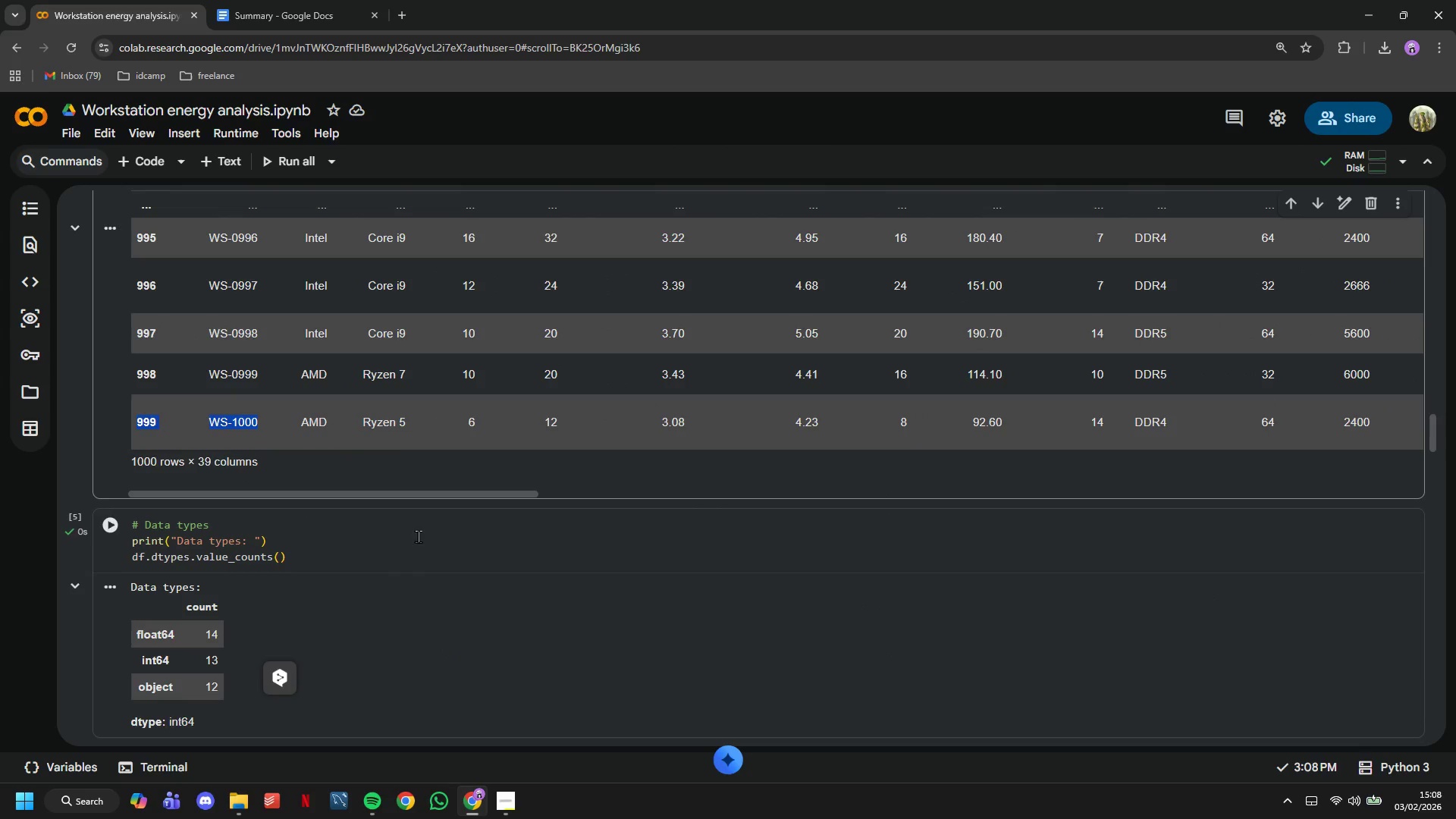 
left_click([390, 413])
 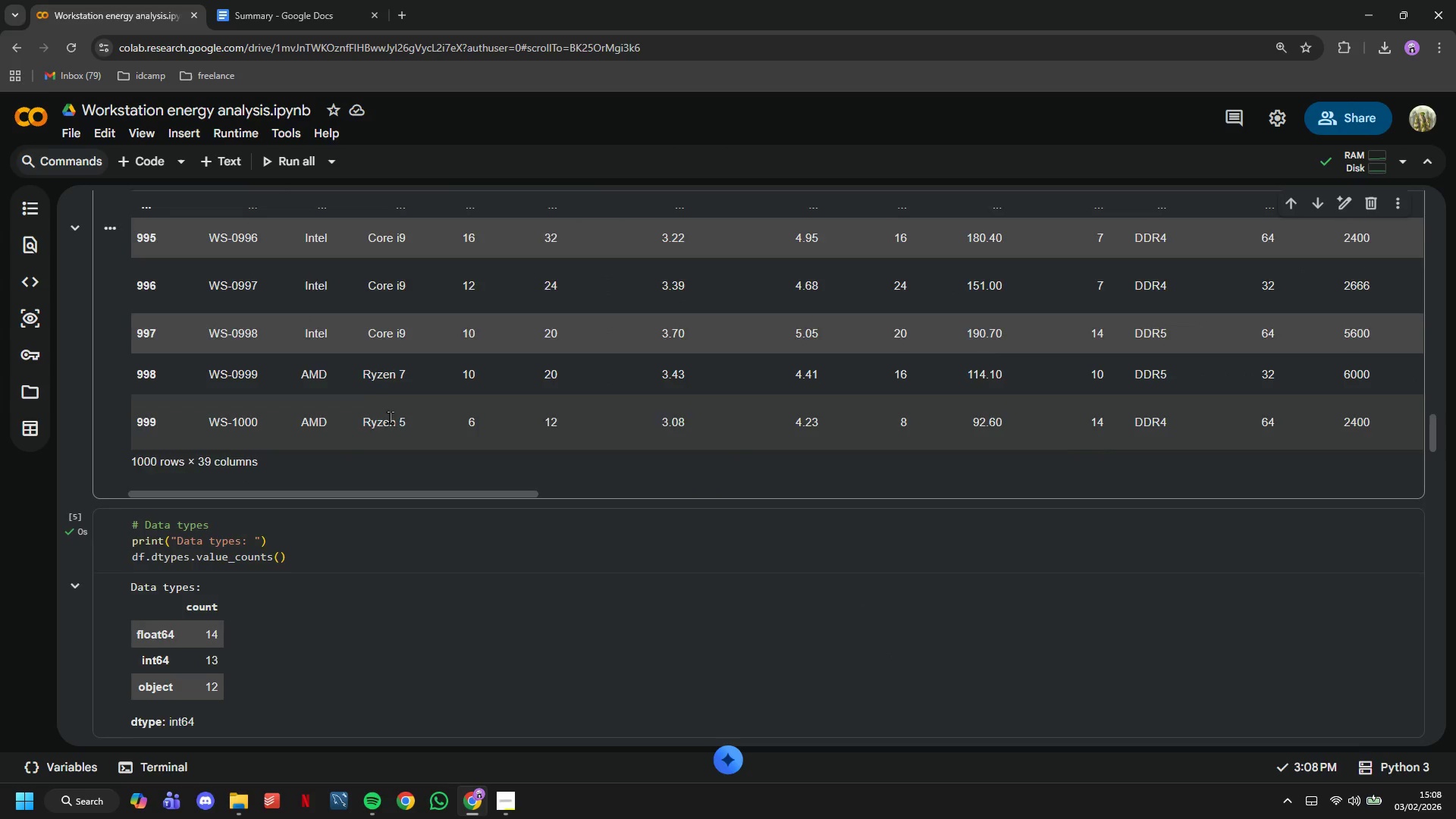 
scroll: coordinate [406, 410], scroll_direction: down, amount: 37.0
 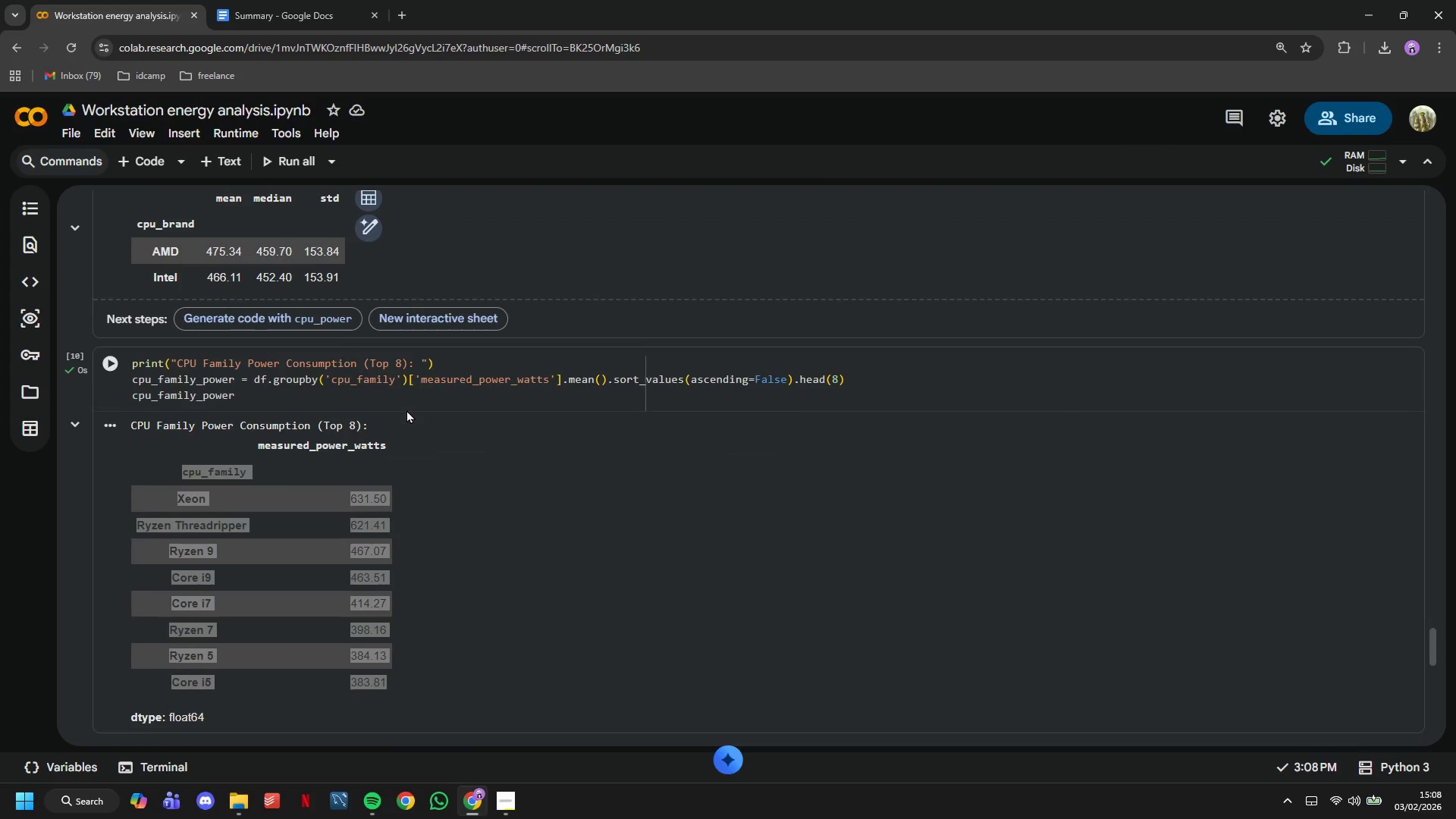 
left_click([366, 482])
 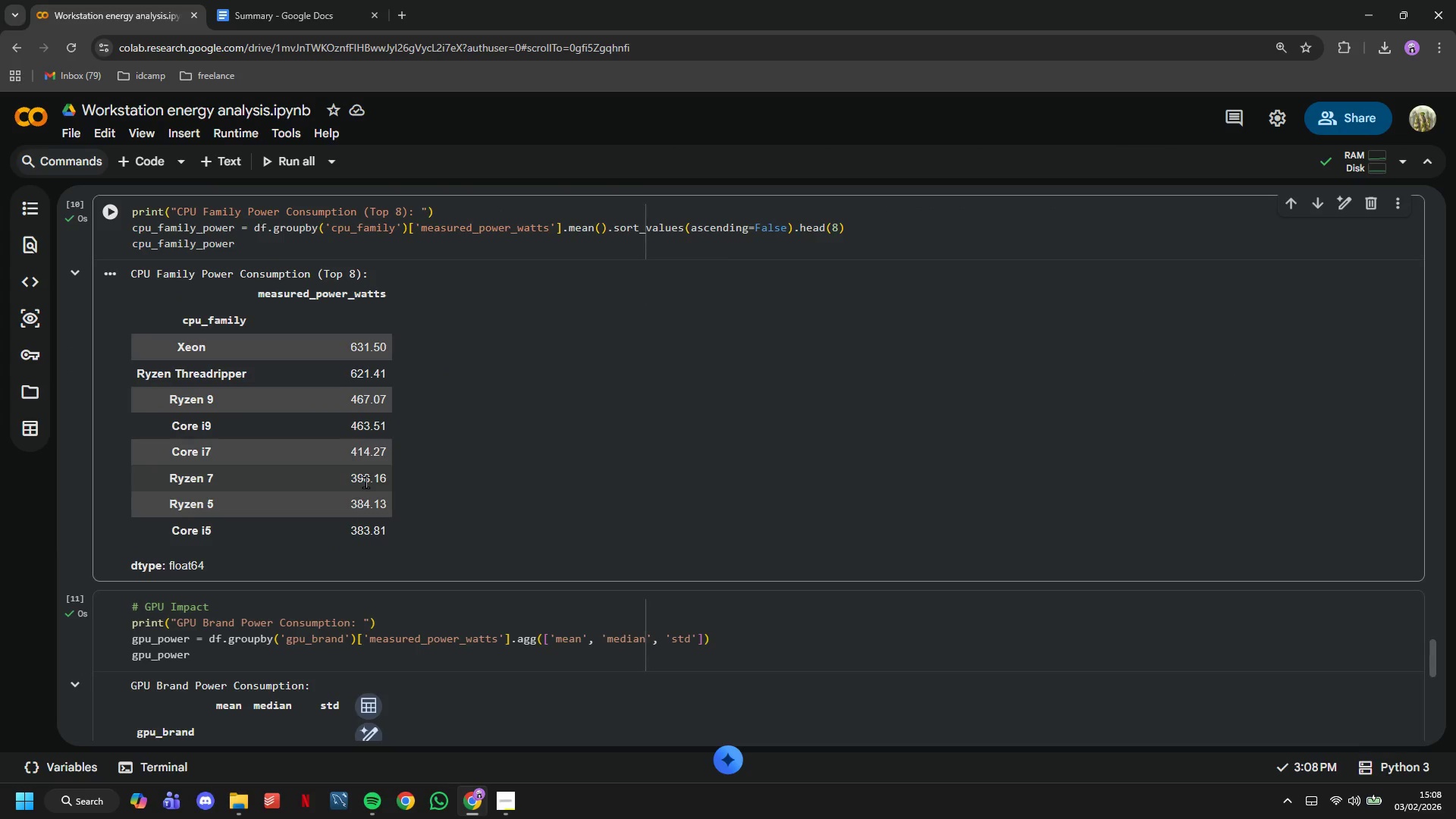 
scroll: coordinate [366, 482], scroll_direction: down, amount: 6.0
 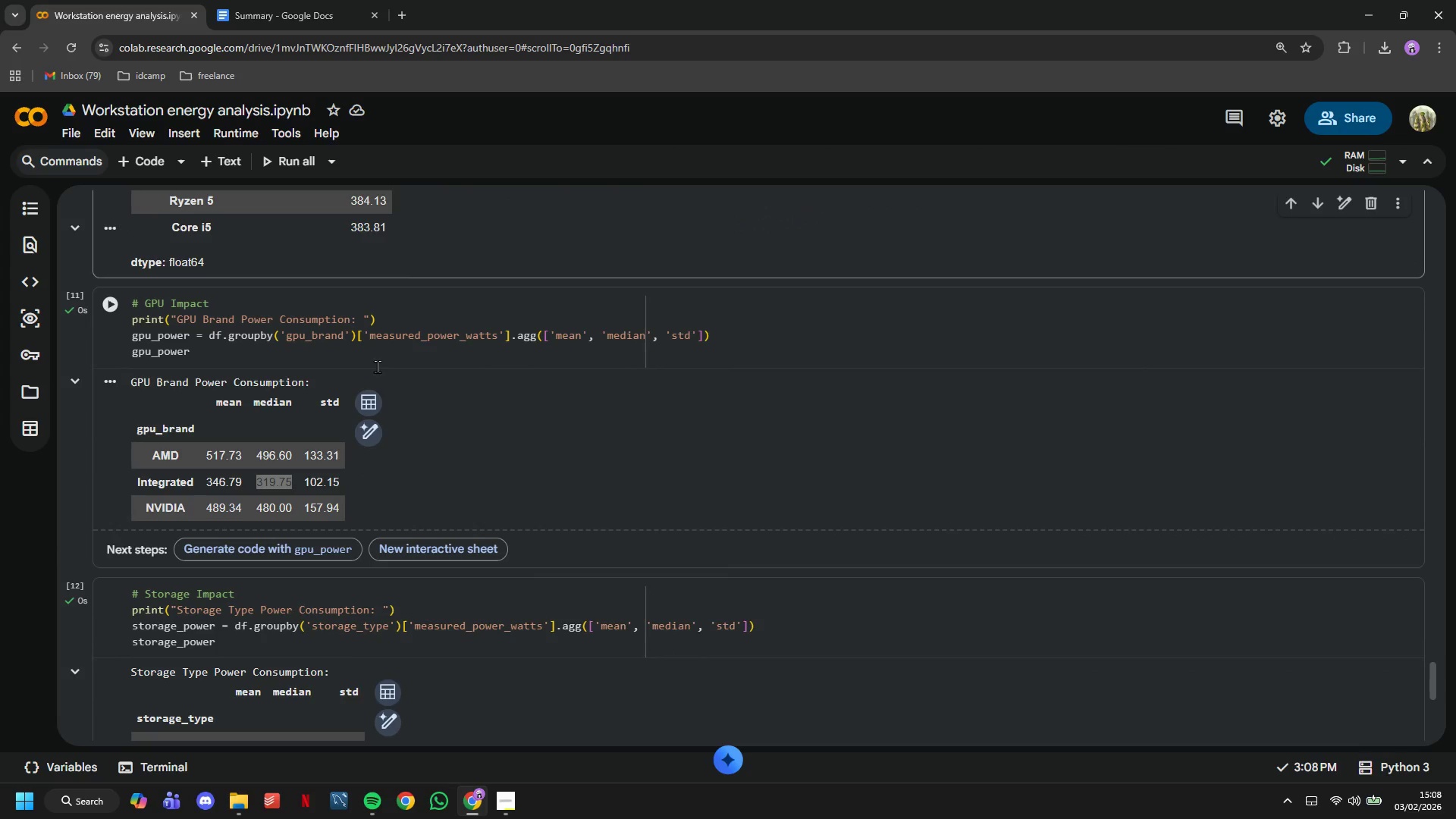 
left_click([376, 361])
 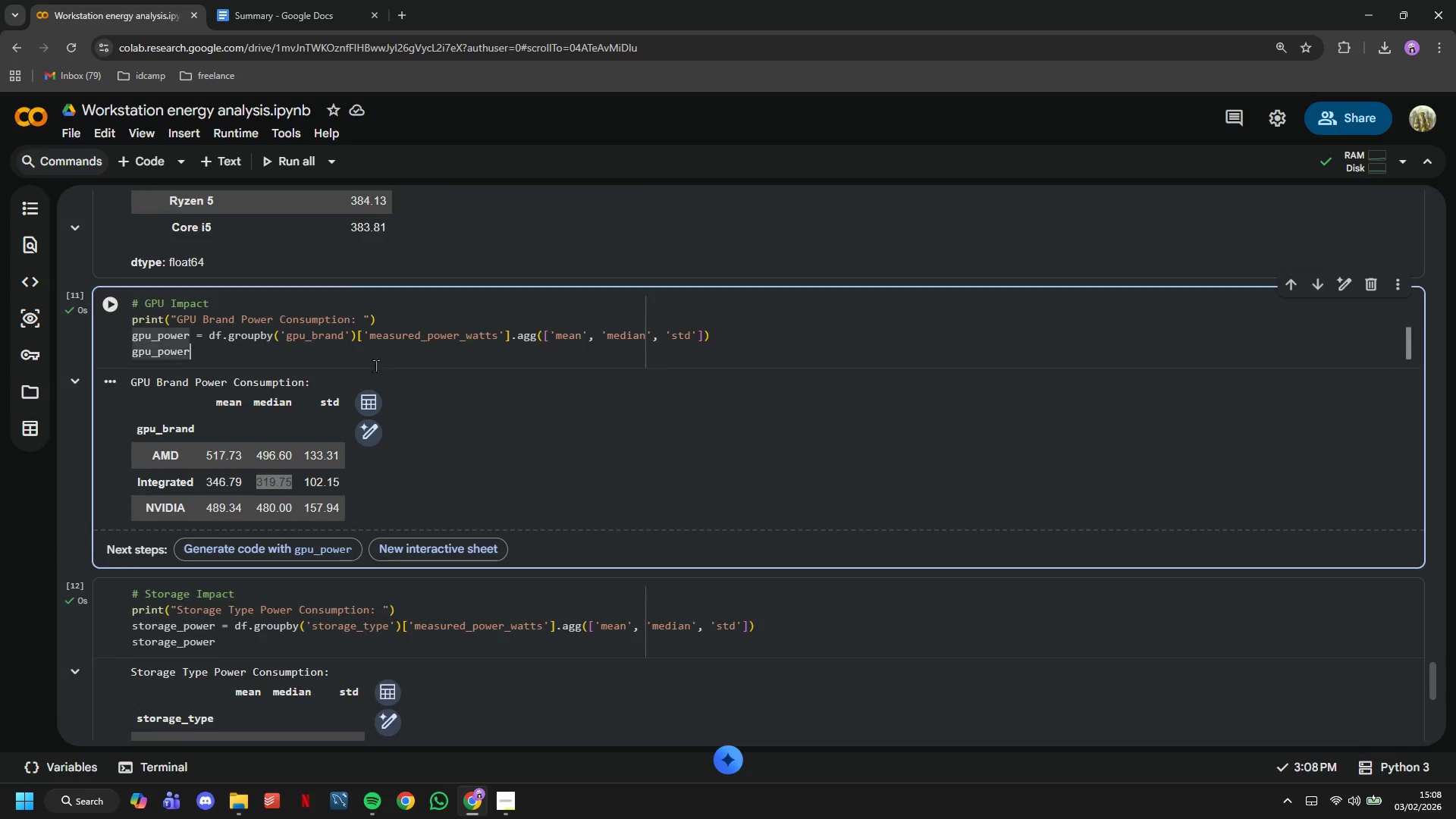 
scroll: coordinate [378, 375], scroll_direction: down, amount: 4.0
 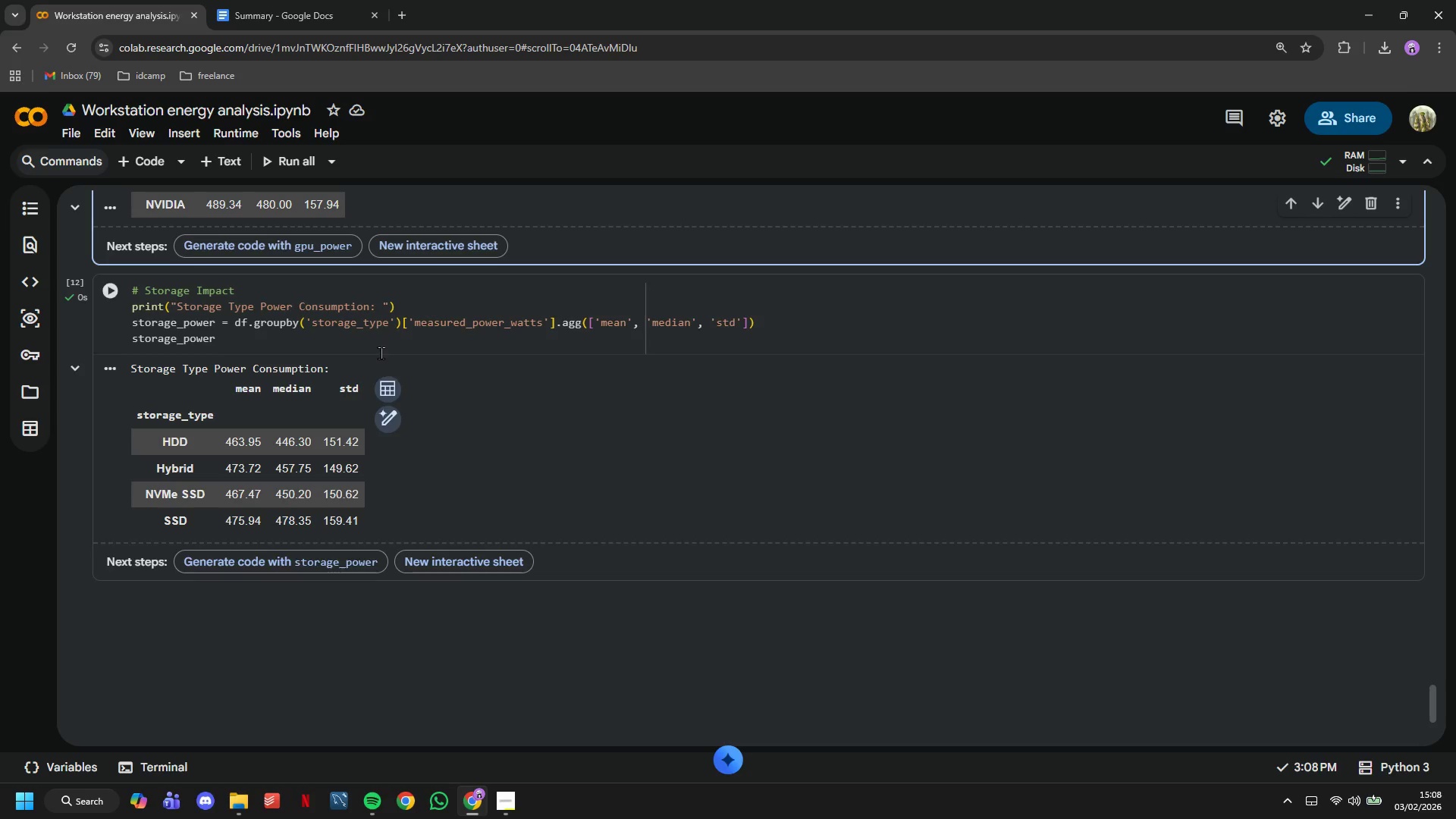 
left_click([381, 353])
 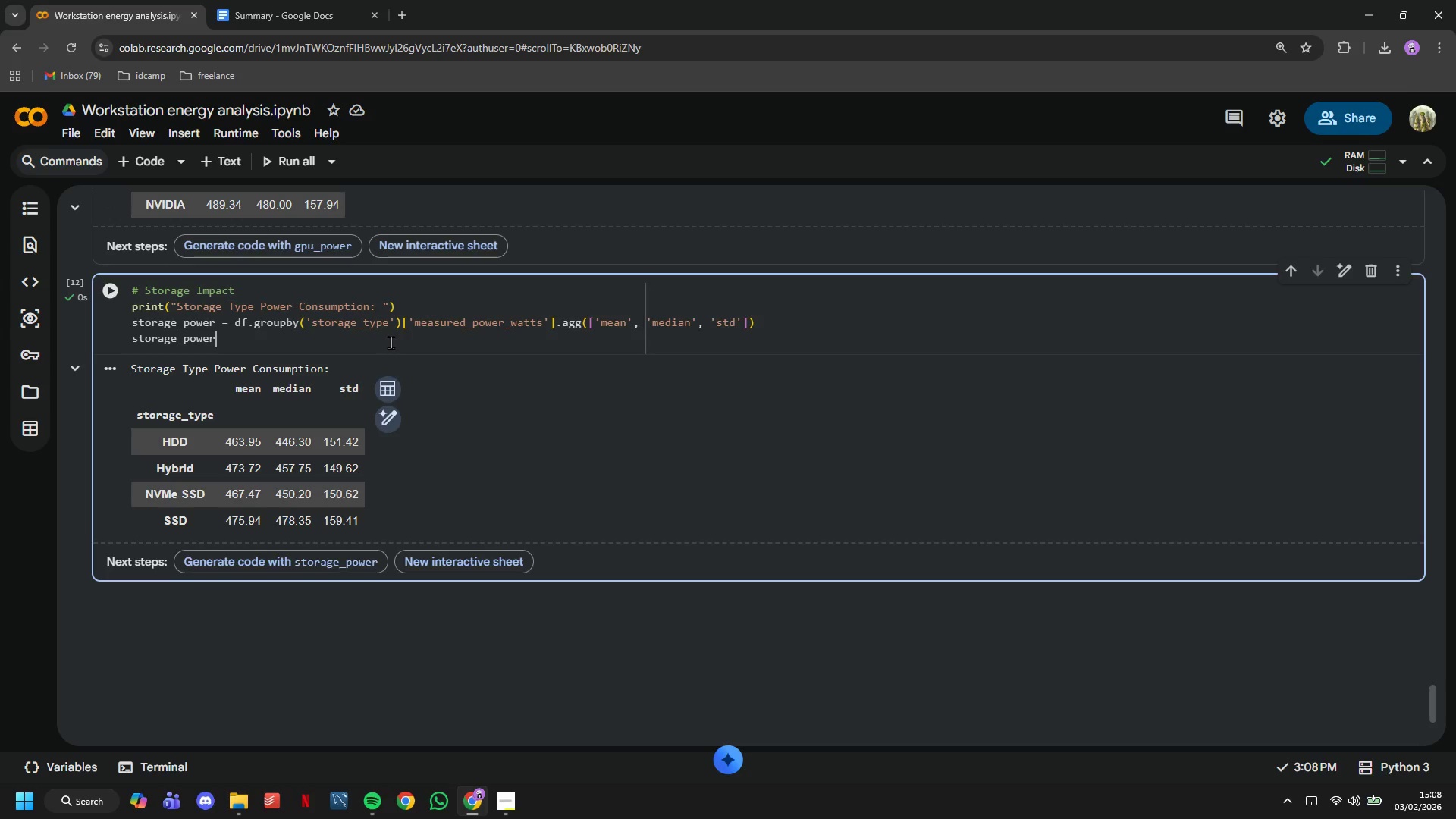 
left_click([153, 149])
 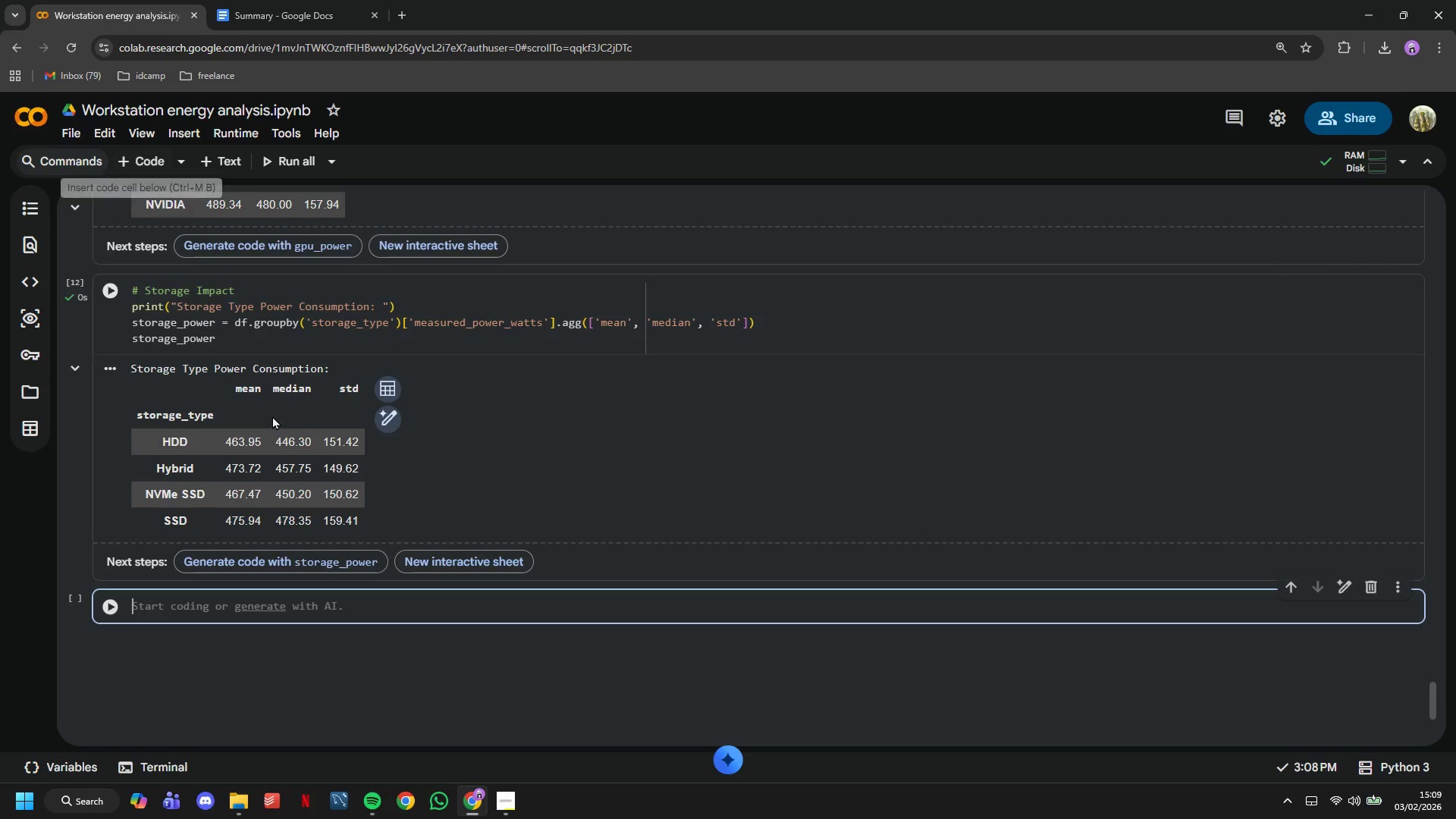 
type(# RAM i)
key(Backspace)
type(Impact)
 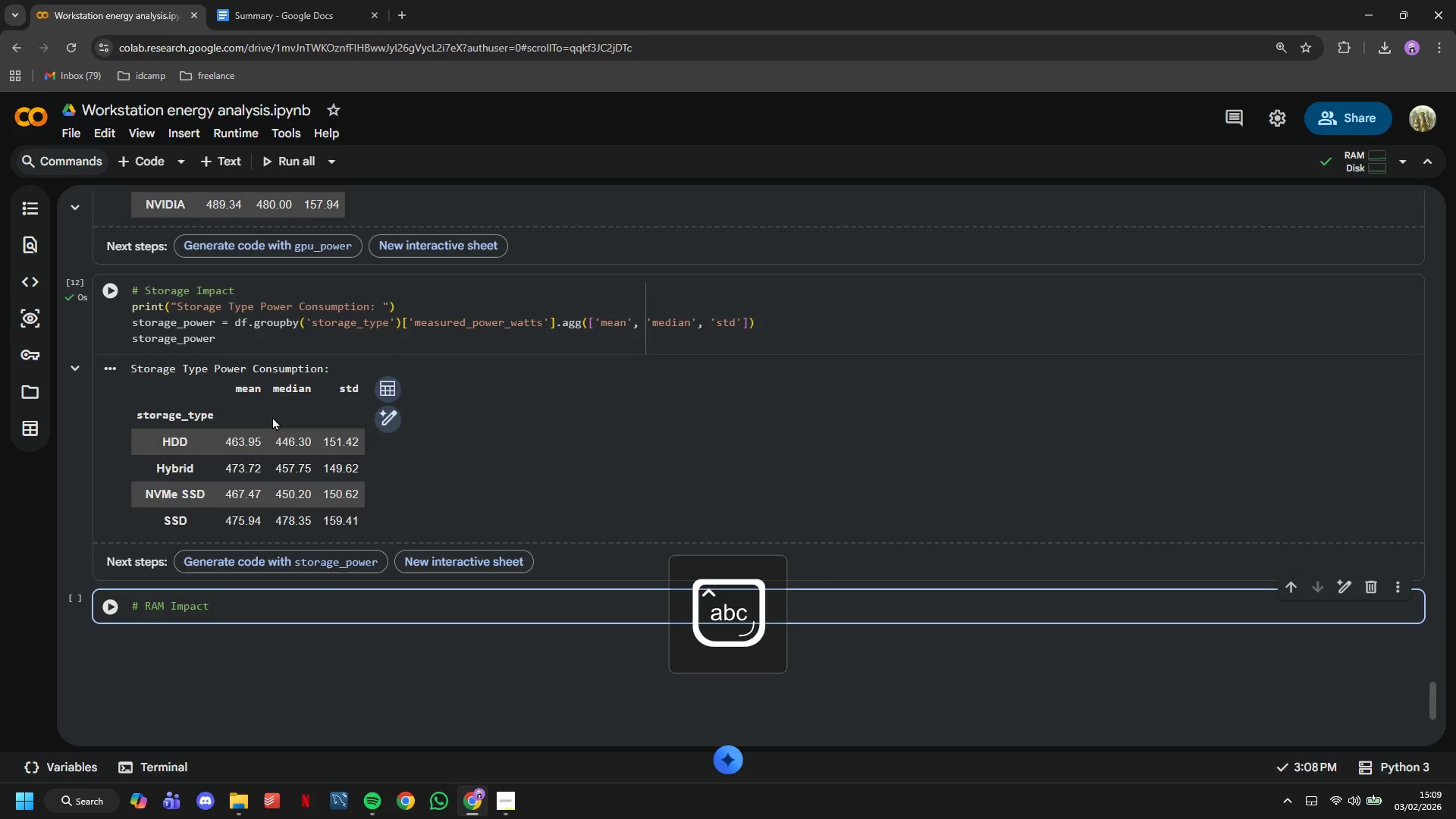 
key(Enter)
 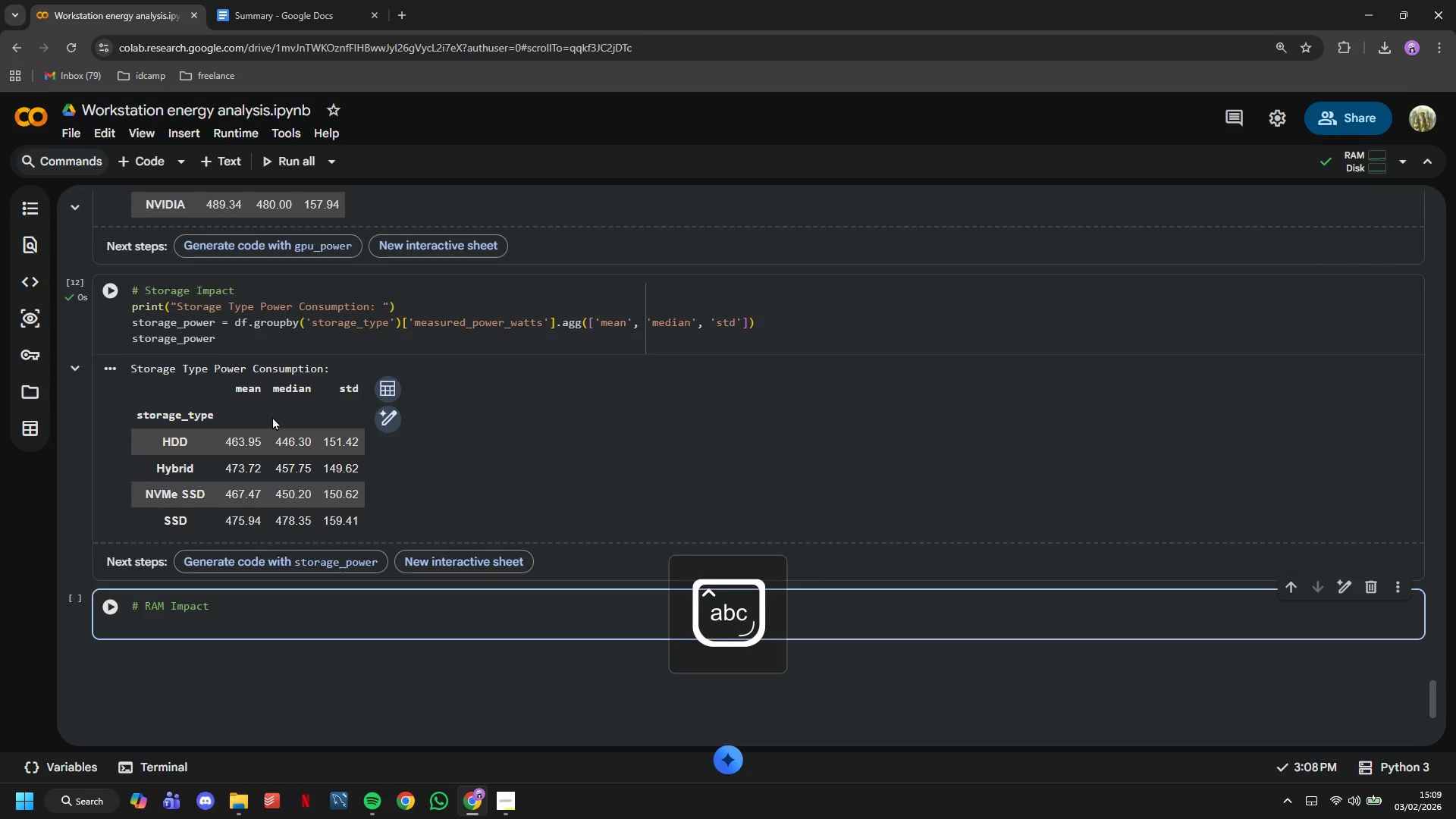 
type(print("RAM Capacitu)
key(Backspace)
type(y Power Consumption: )
 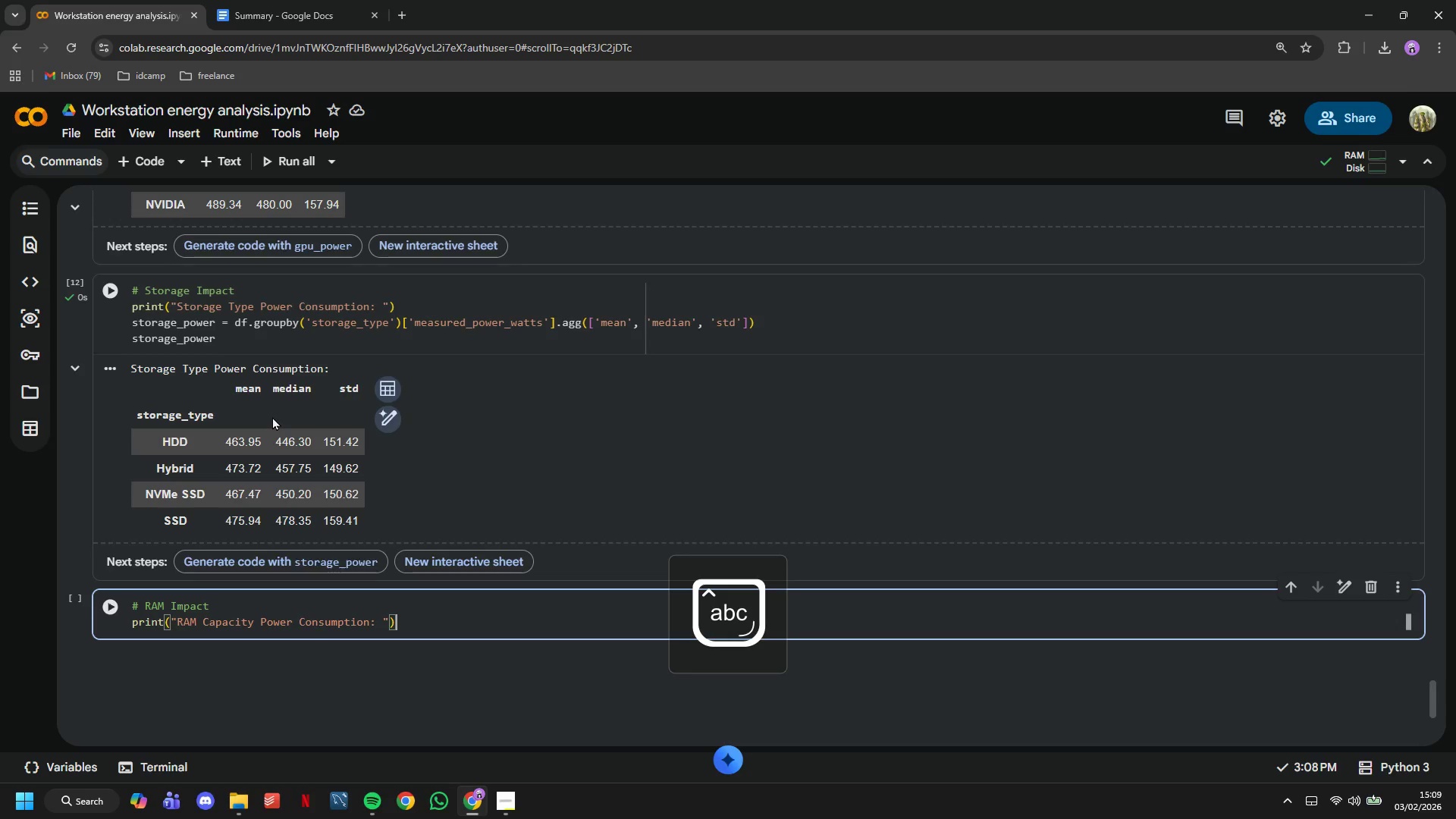 
 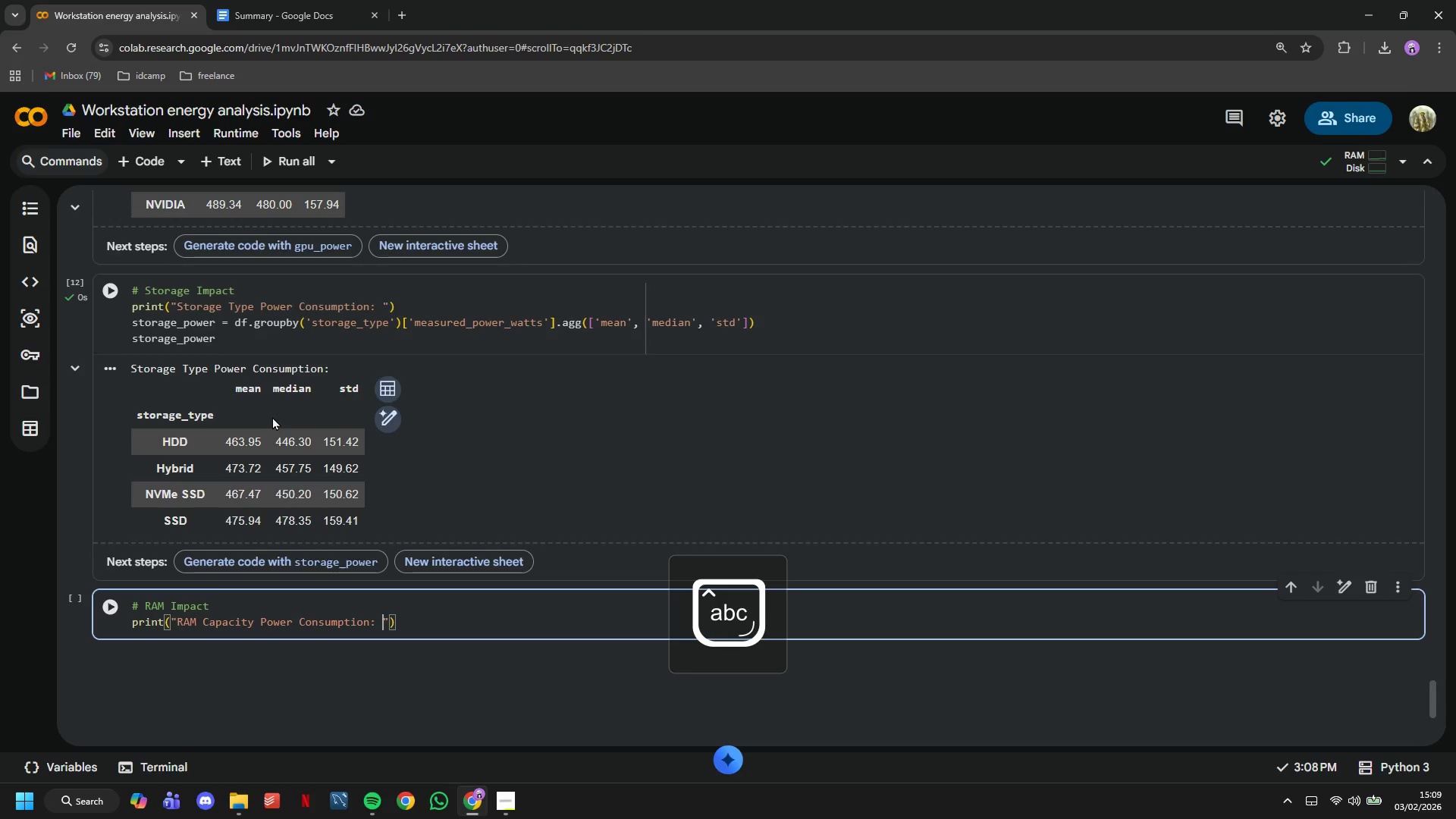 
key(ArrowRight)
 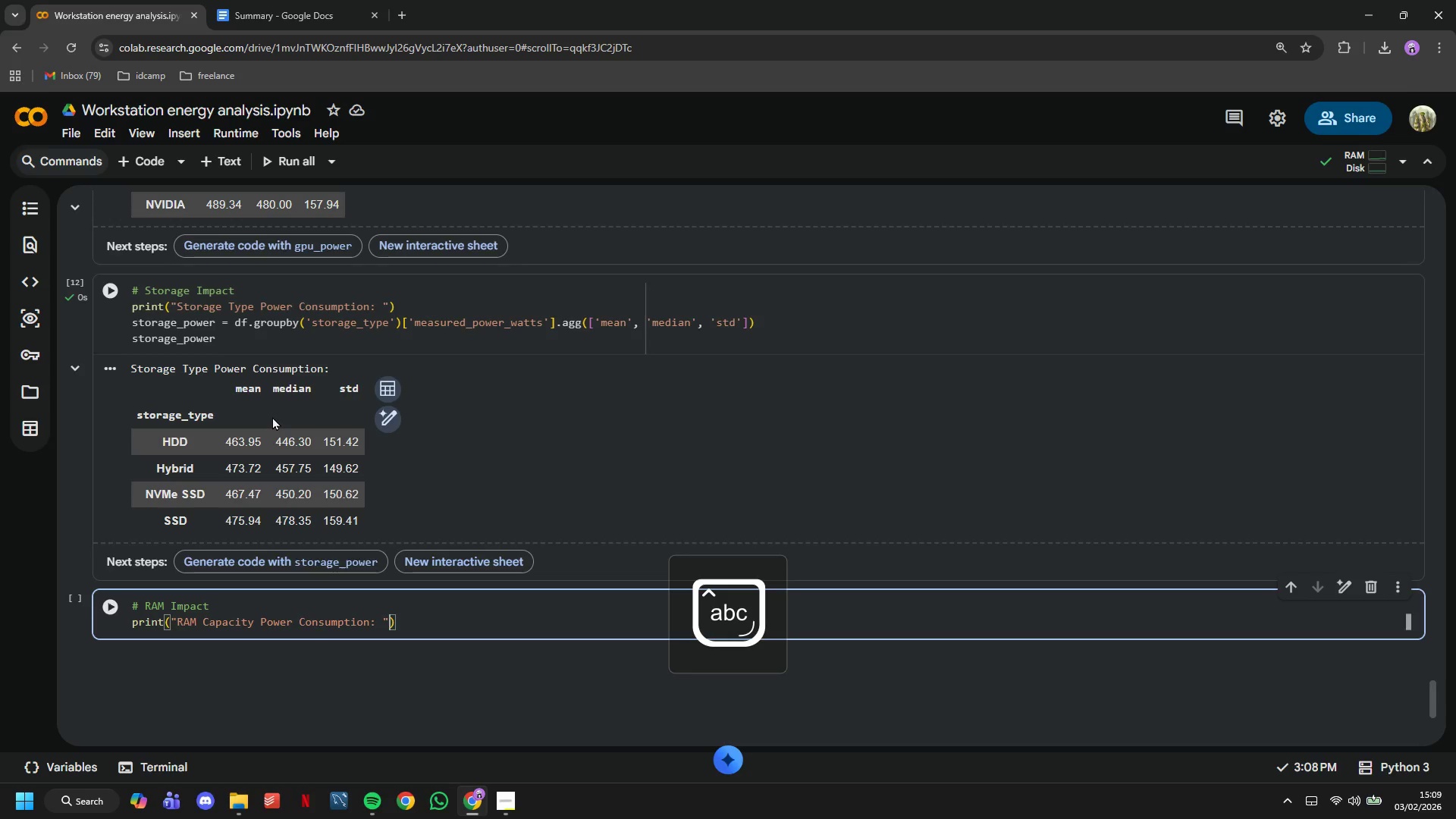 
key(ArrowRight)
 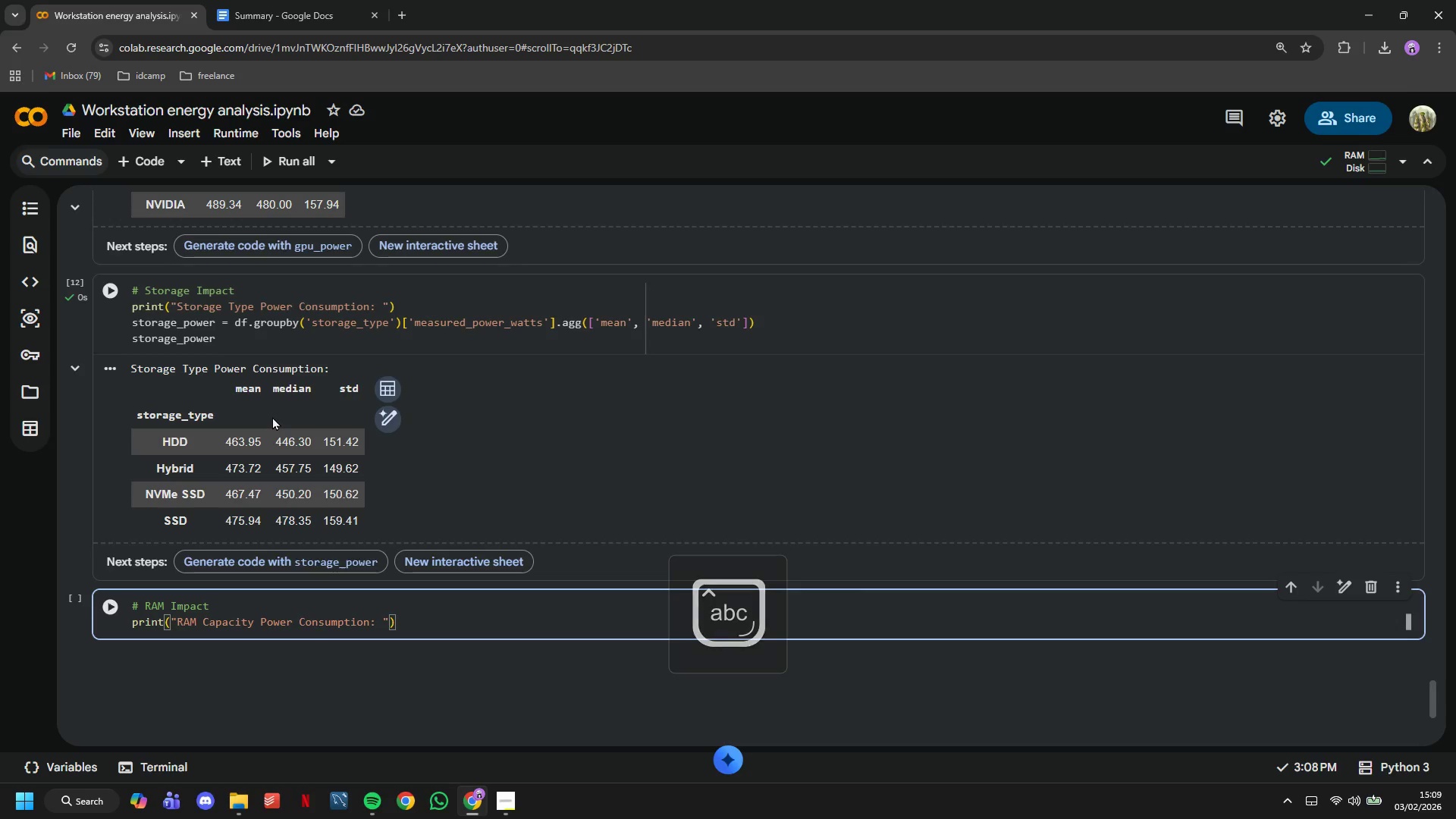 
key(Enter)
 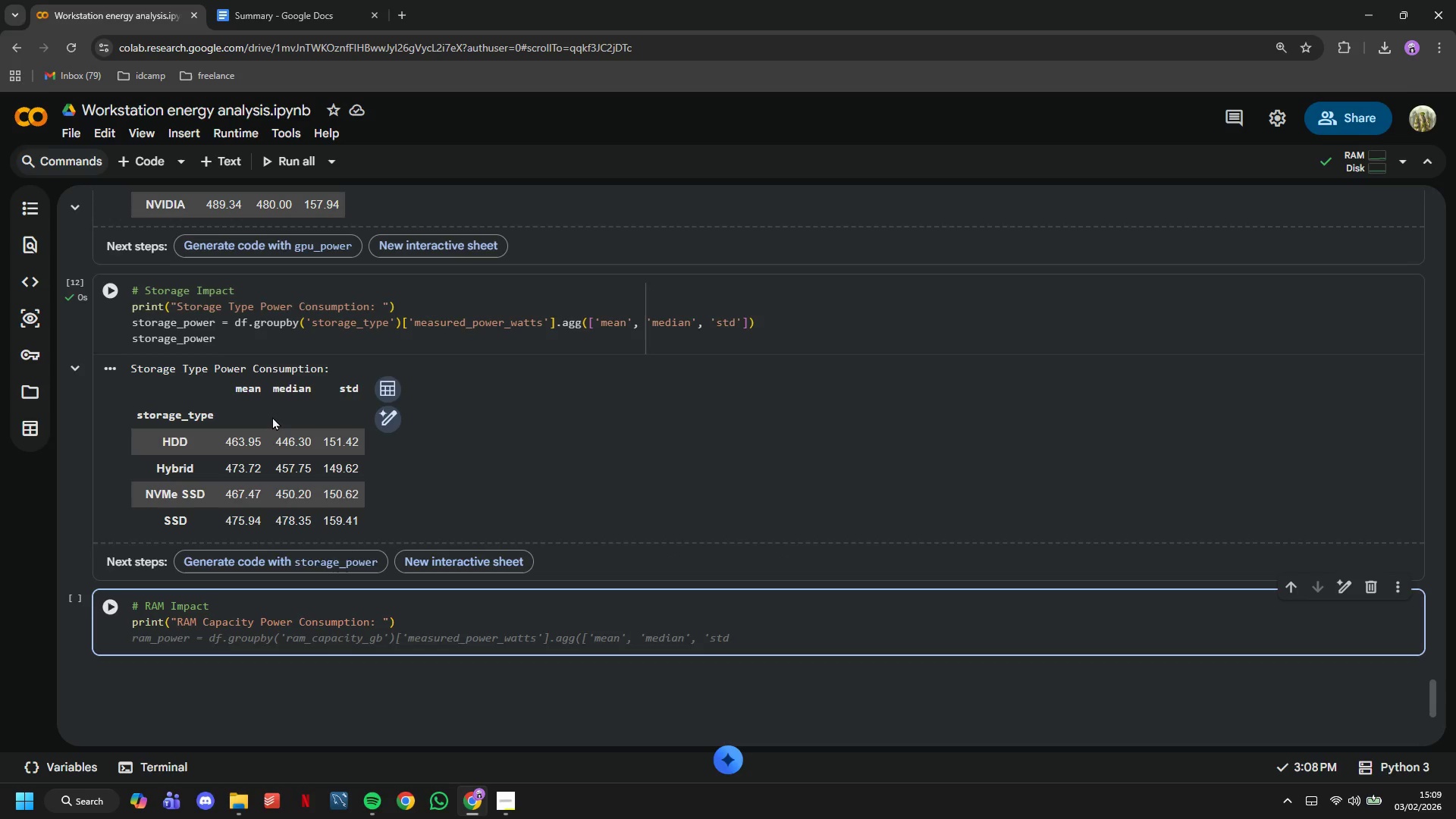 
type(ram_power = df.groupn)
key(Backspace)
type(by('ram_capaciy)
key(Backspace)
type(ty-)
key(Backspace)
type(_gb)
 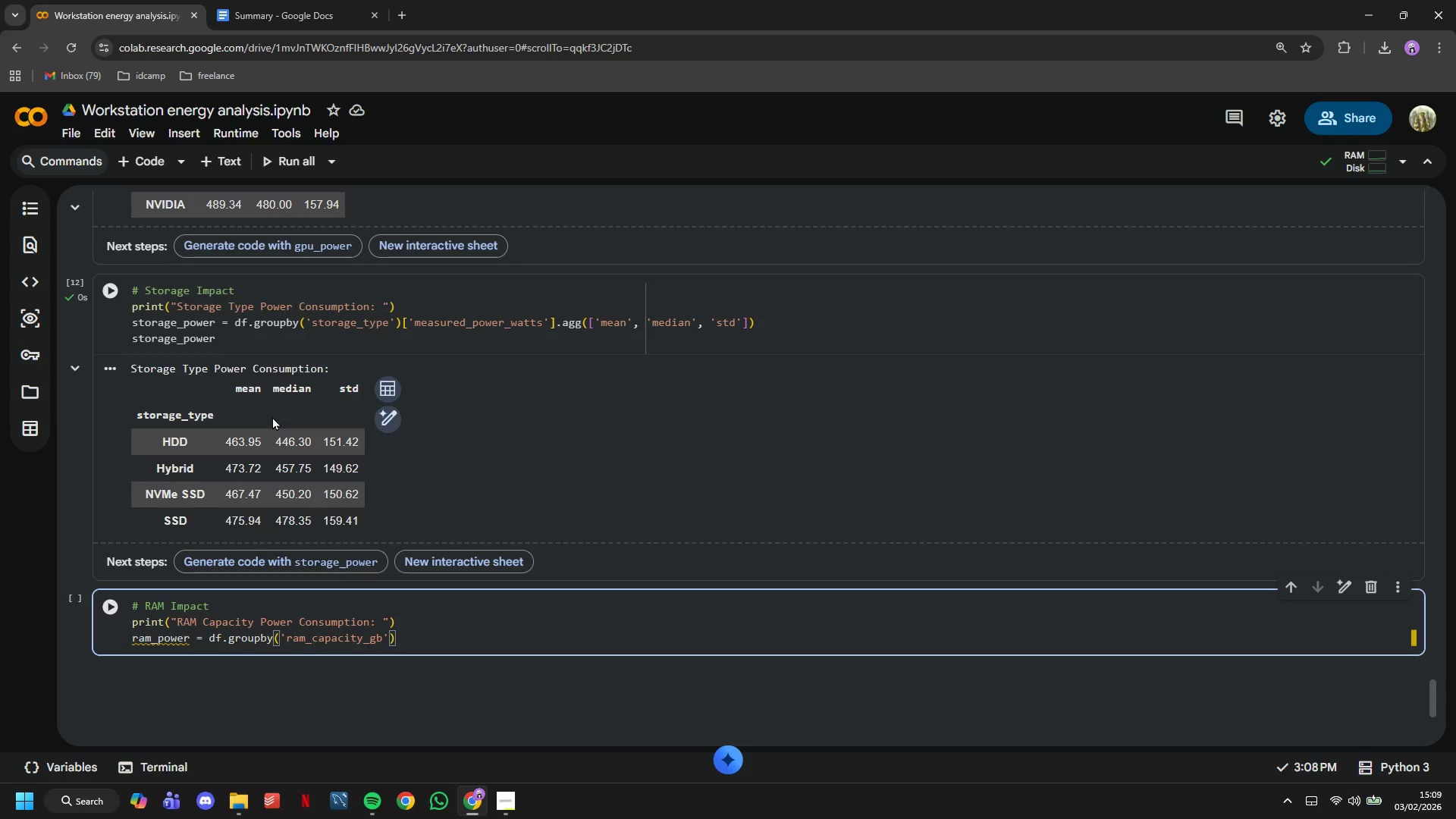 
key(ArrowRight)
 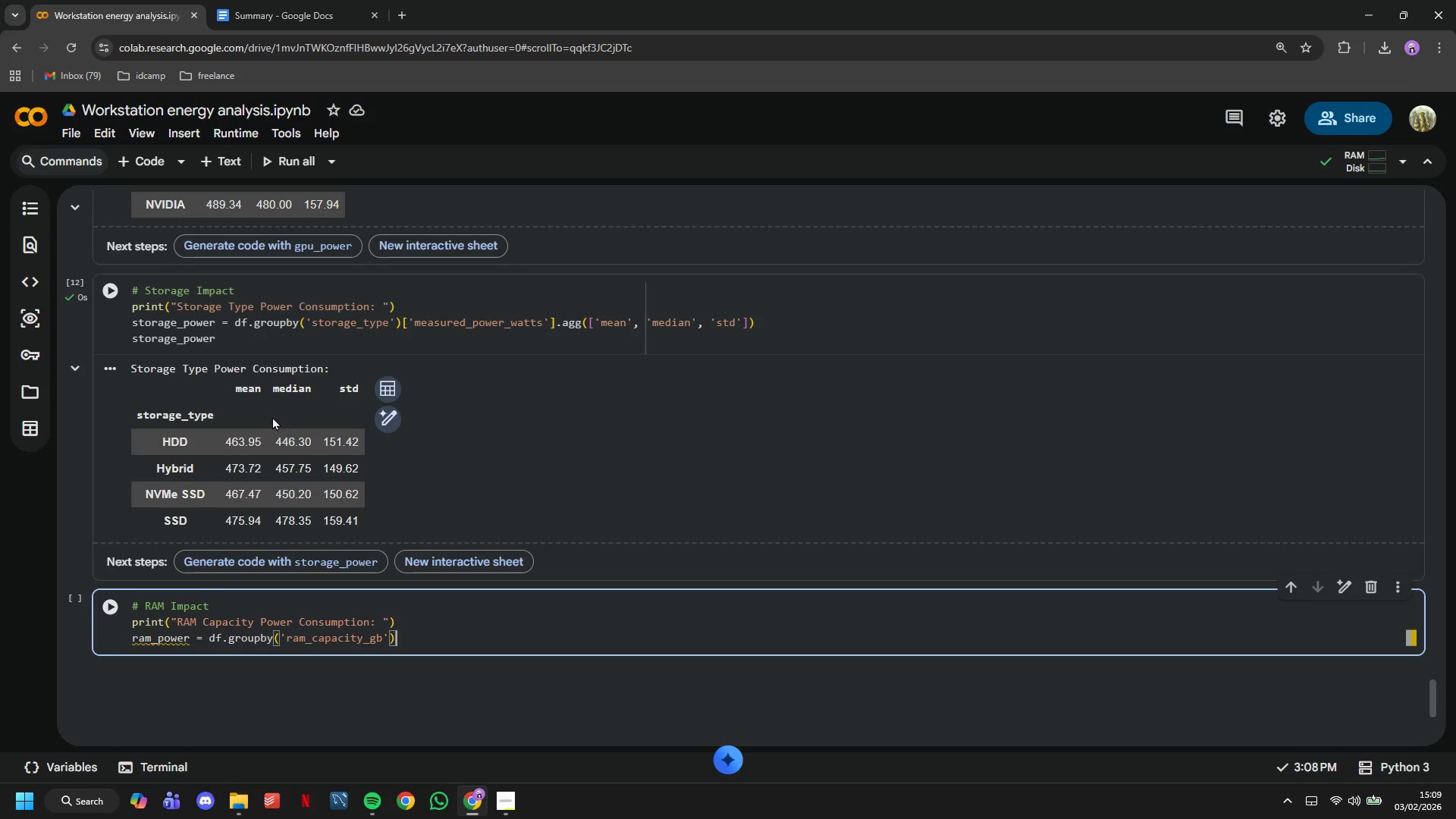 
key(ArrowRight)
 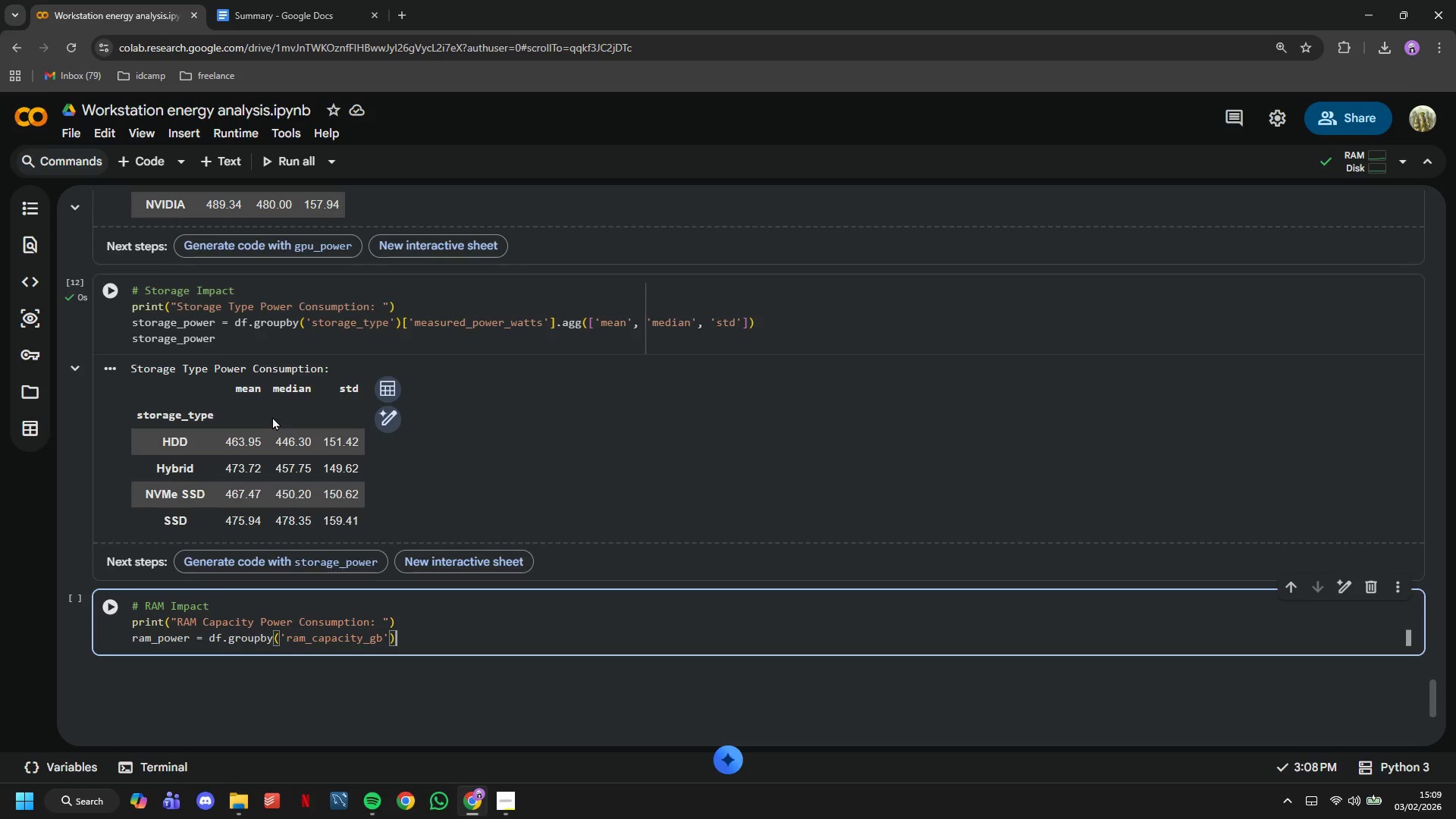 
type(['measured_power_watts)
 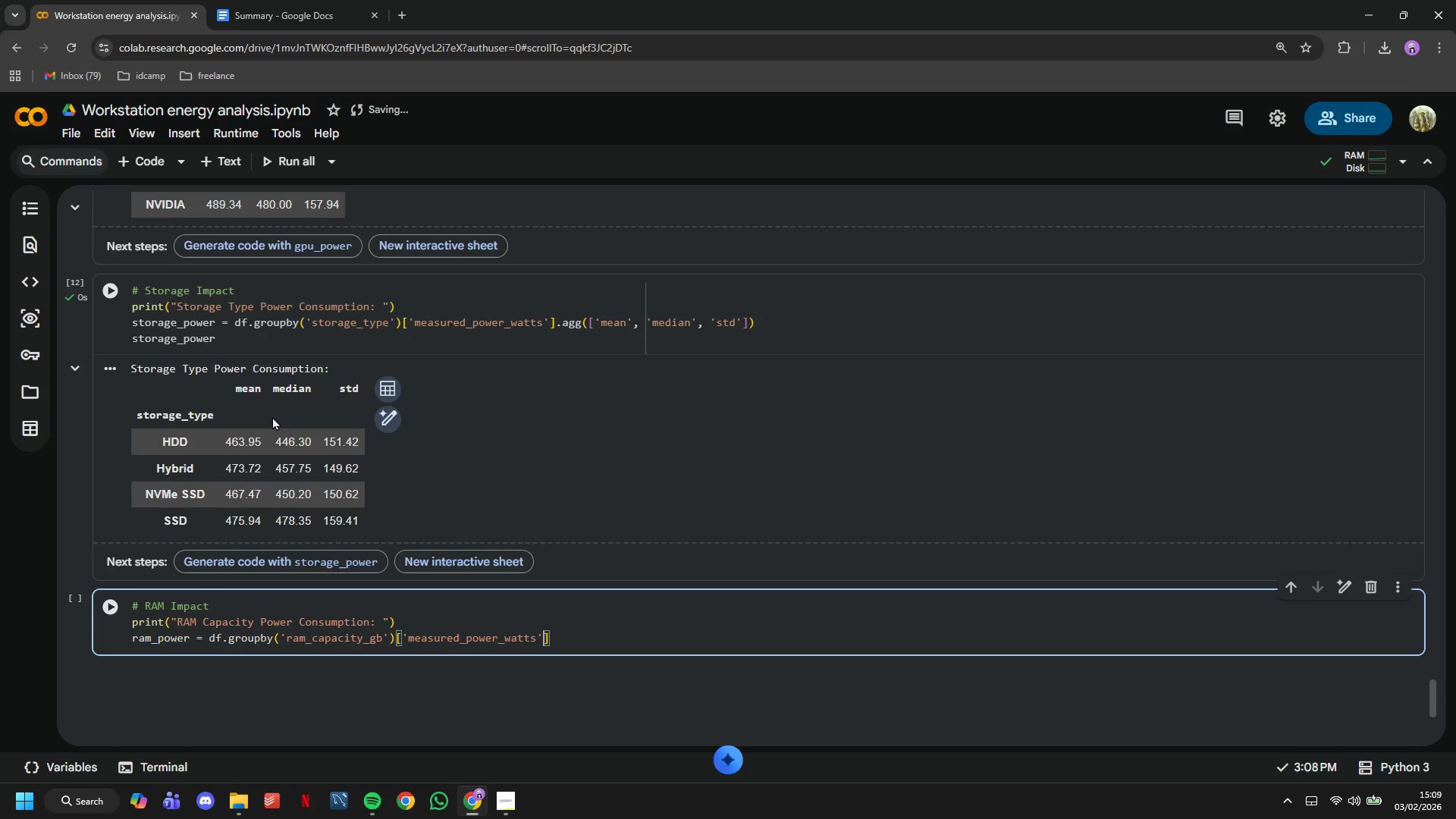 
 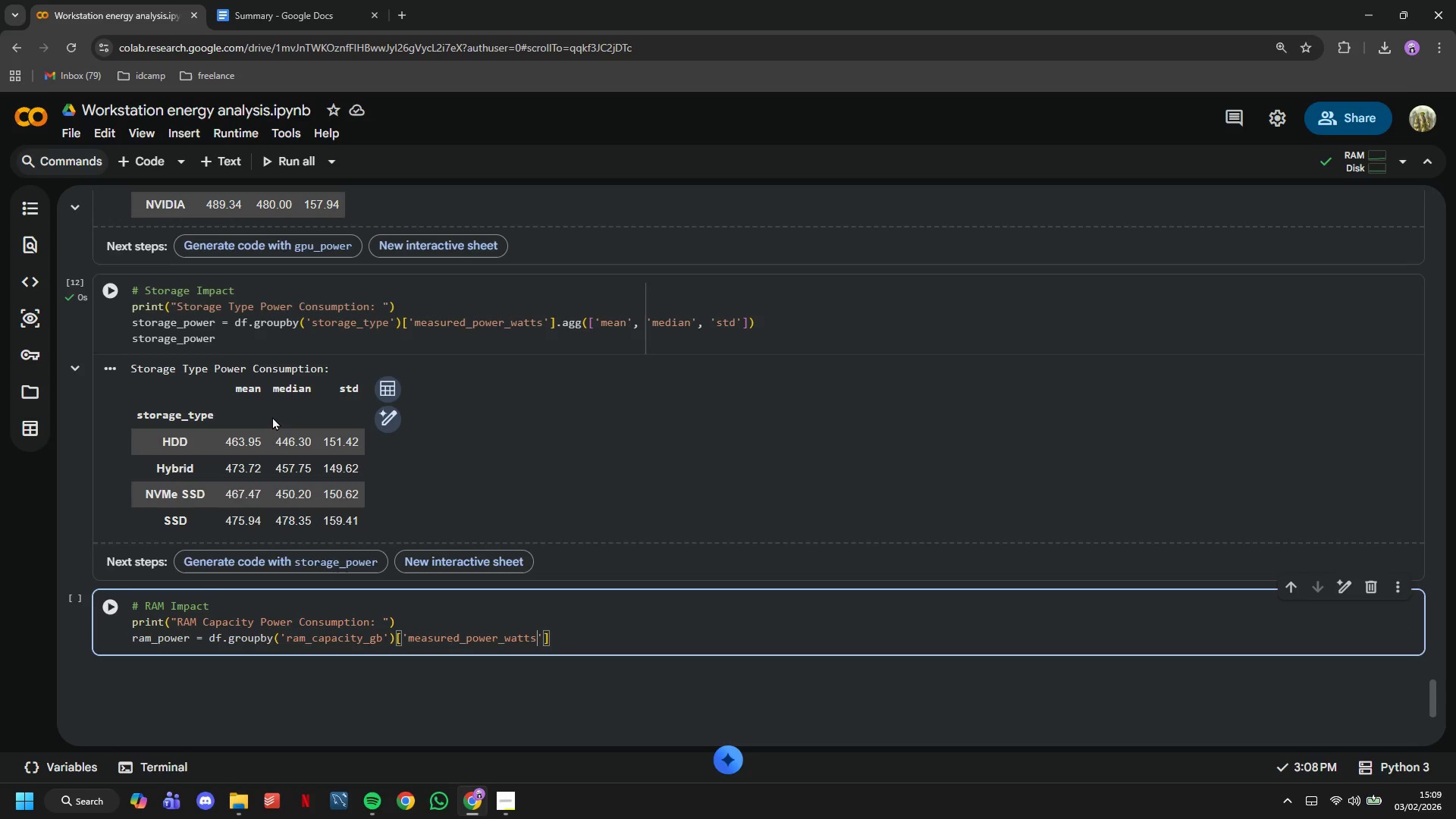 
key(ArrowRight)
 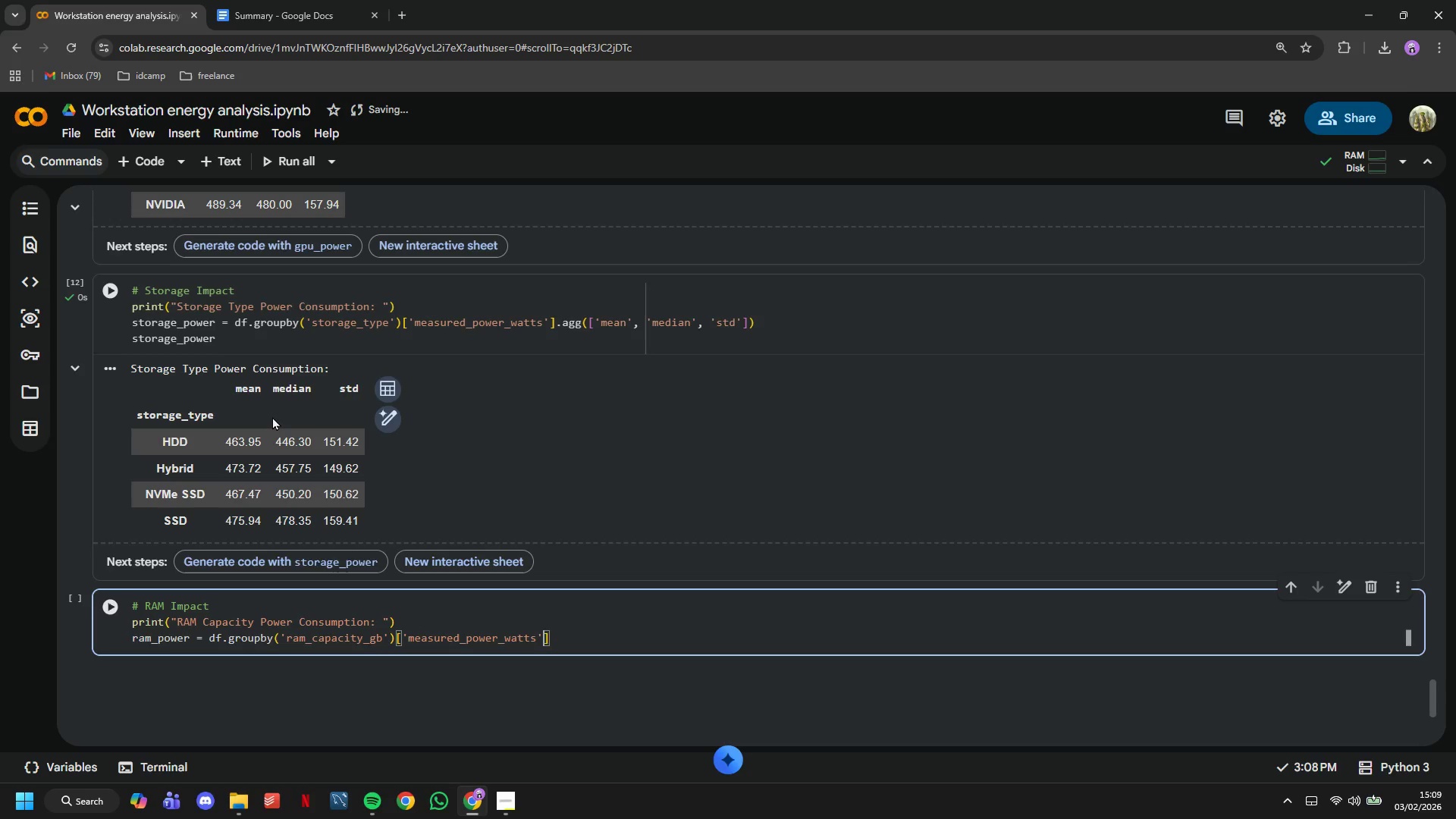 
key(ArrowRight)
 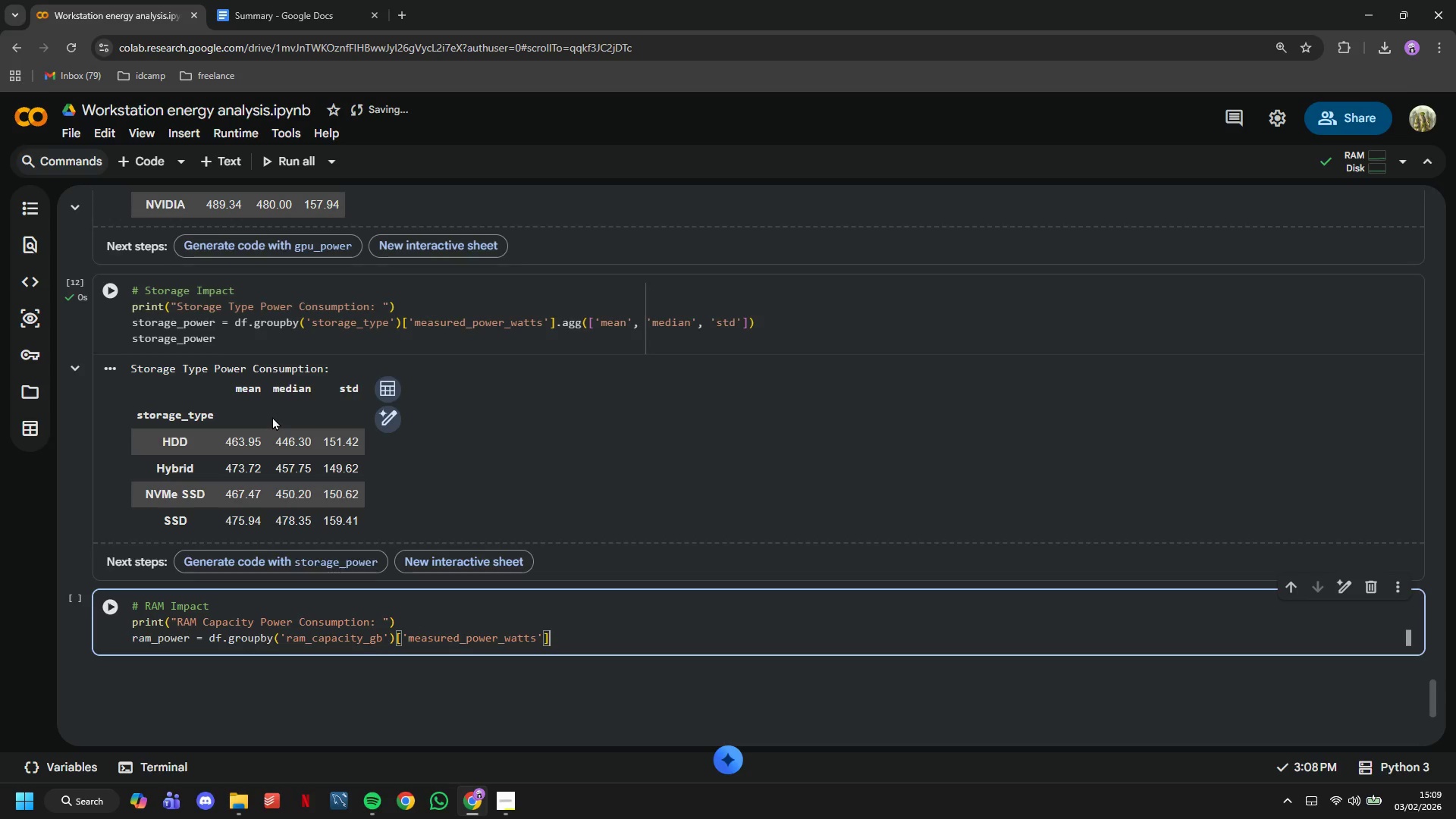 
type(.mean()
 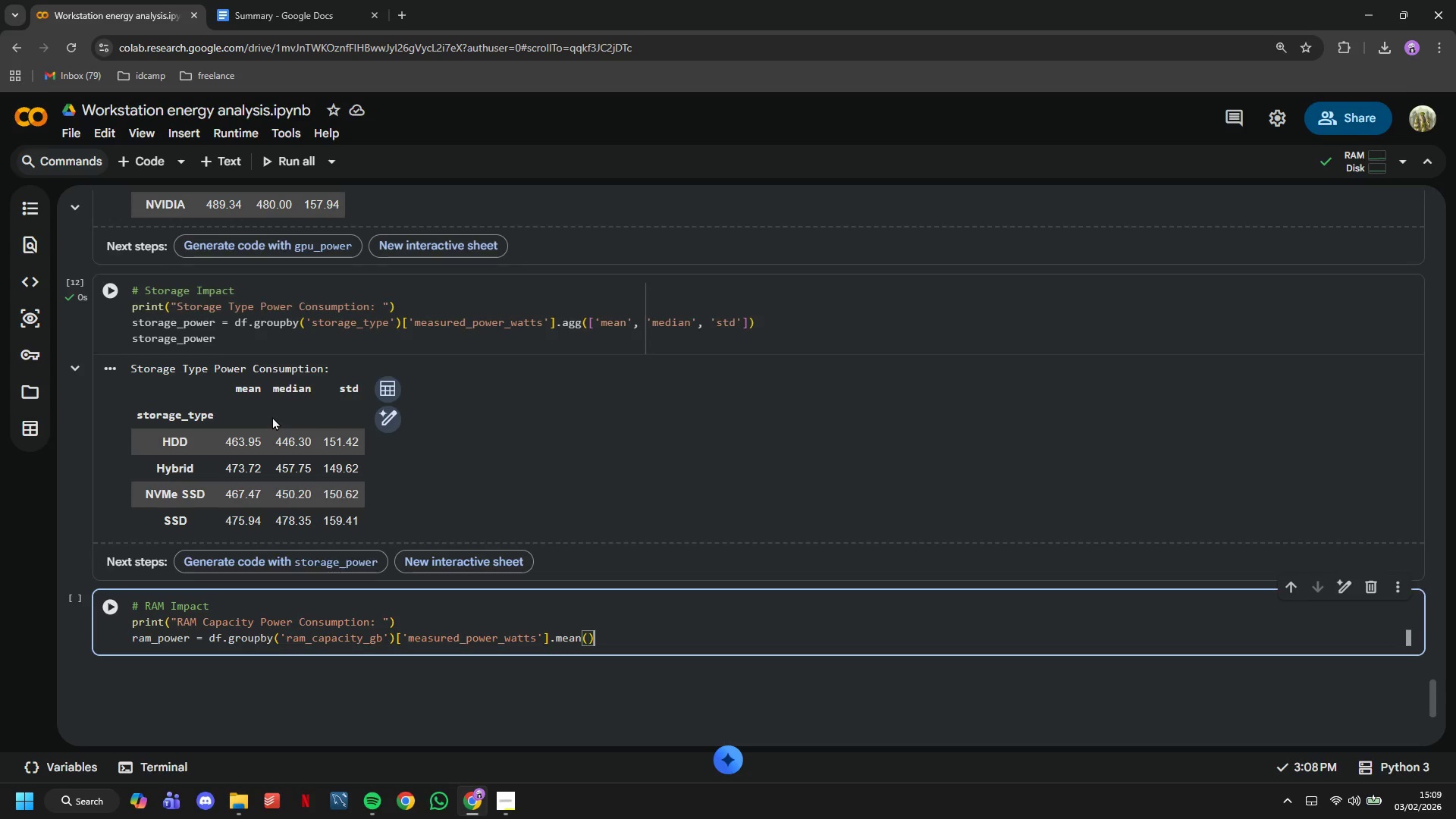 
key(ArrowRight)
 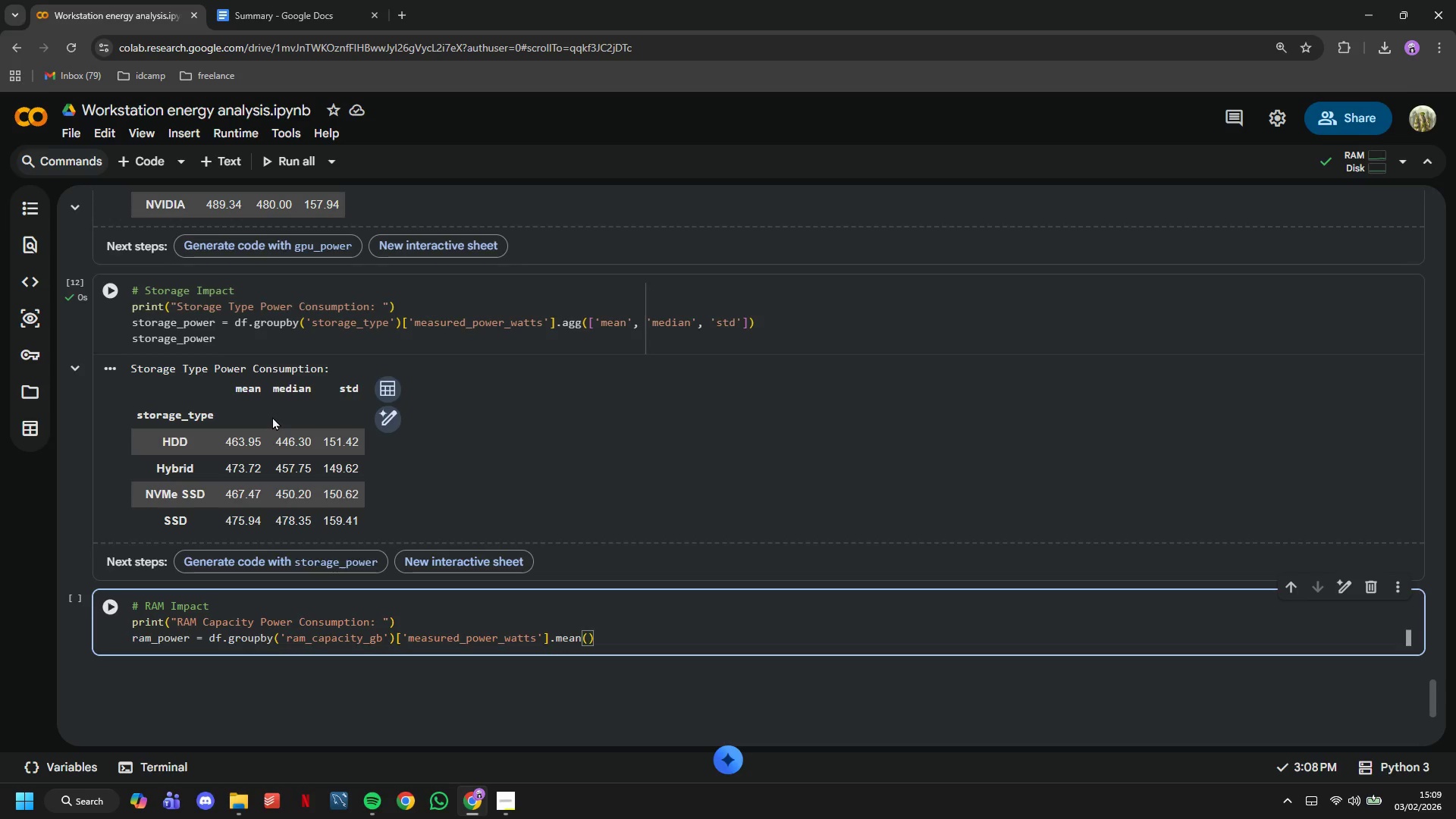 
type(.sort-index)
 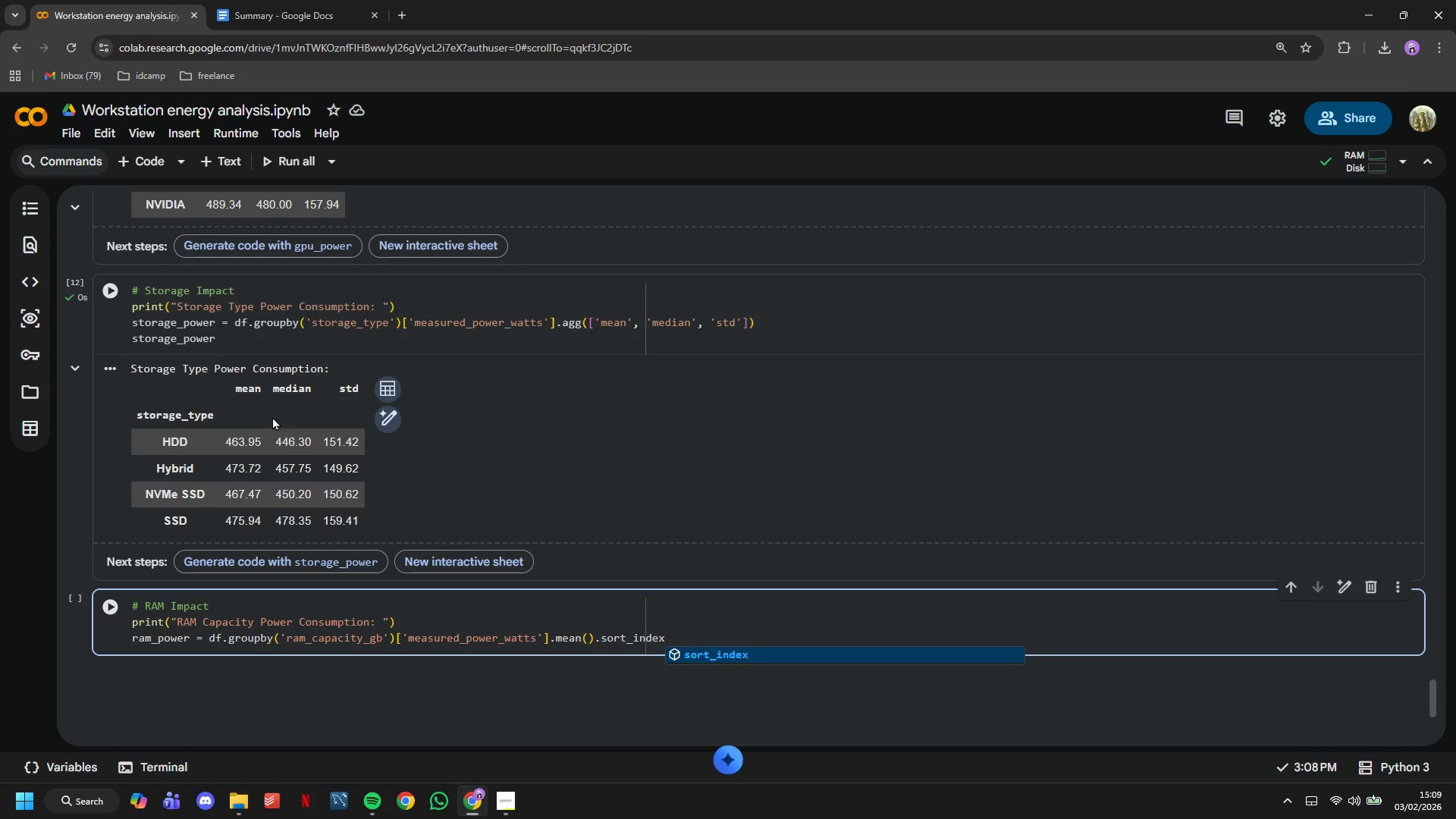 
 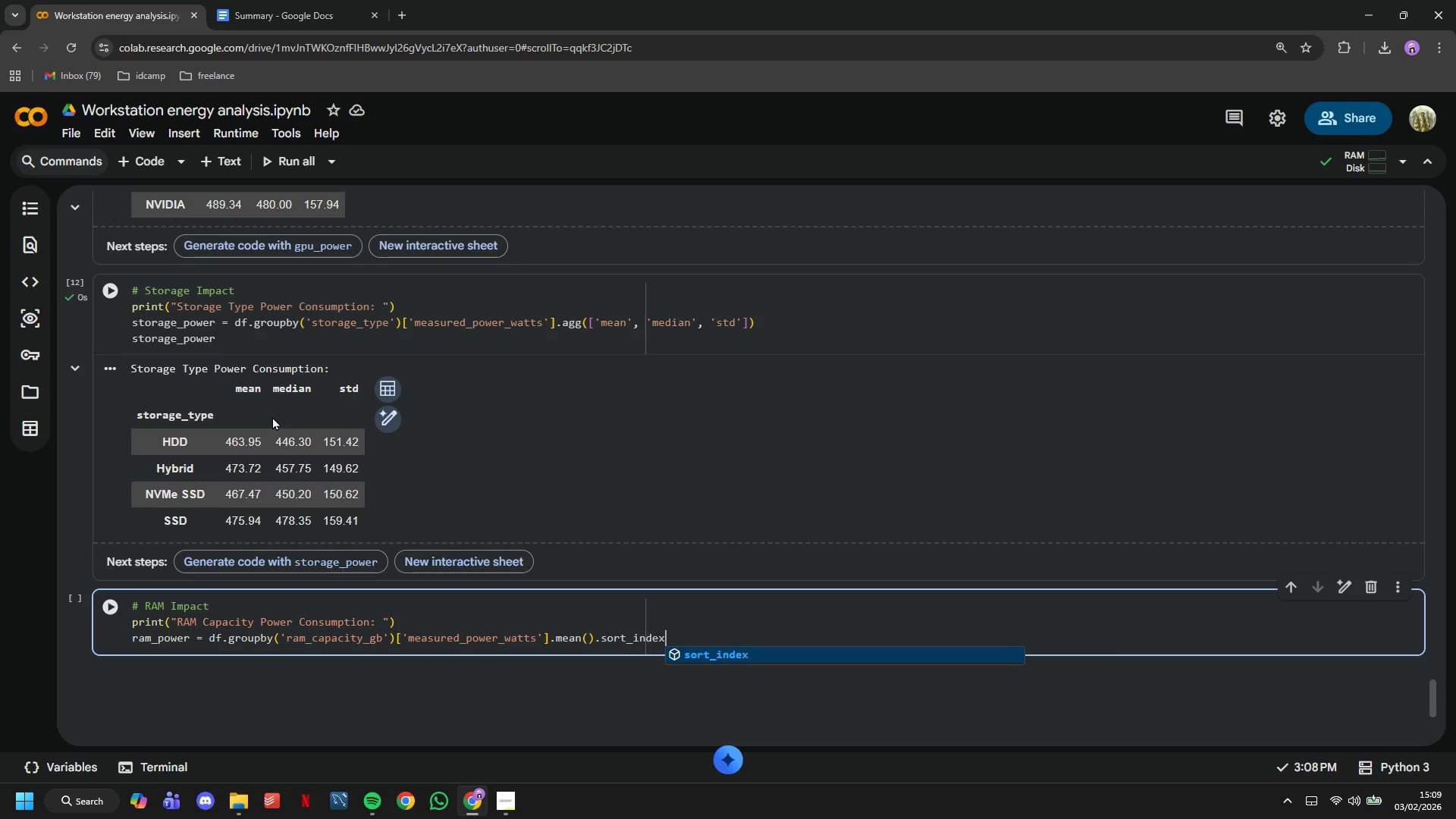 
key(ArrowRight)
 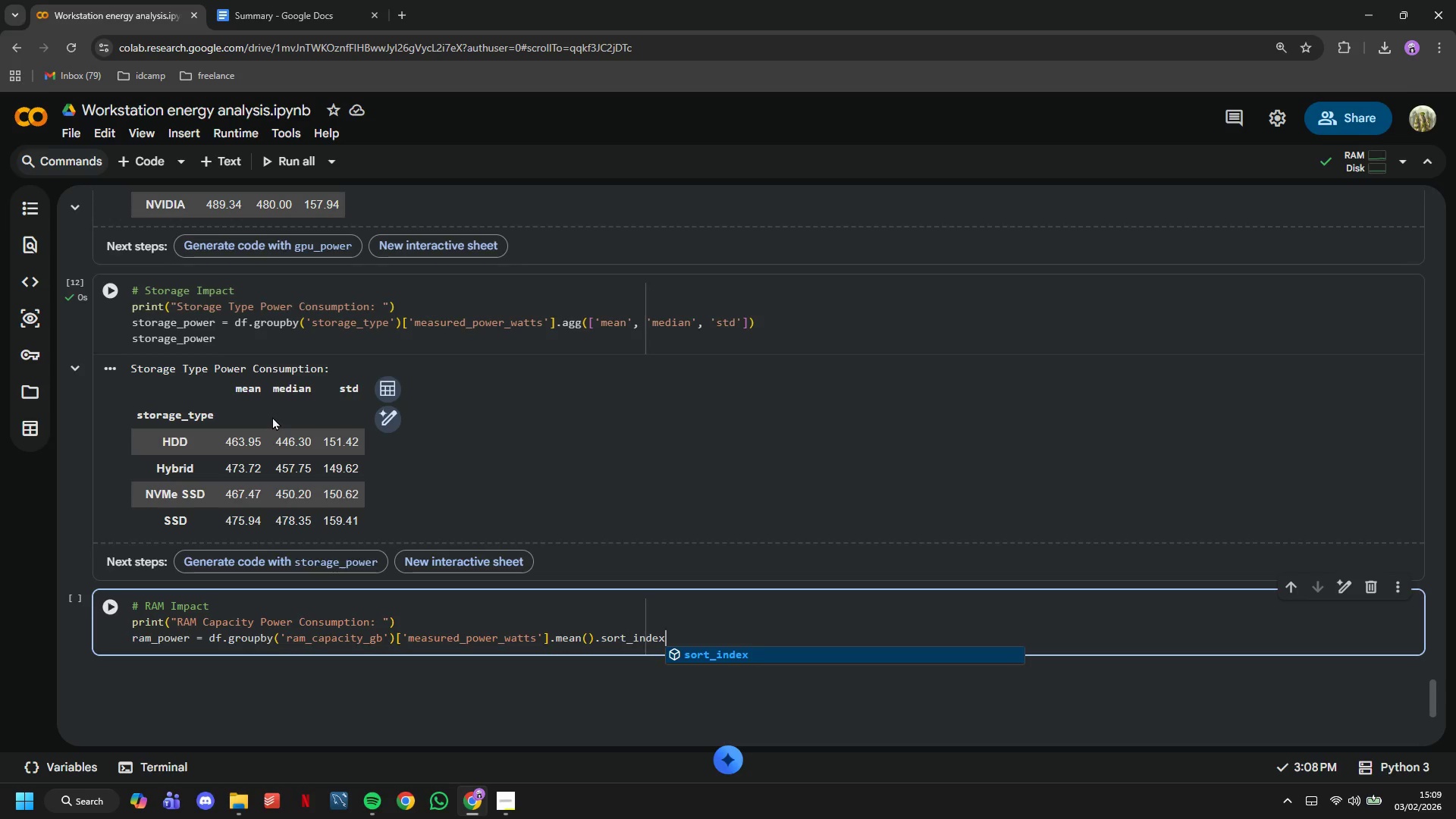 
key(Shift+9)
 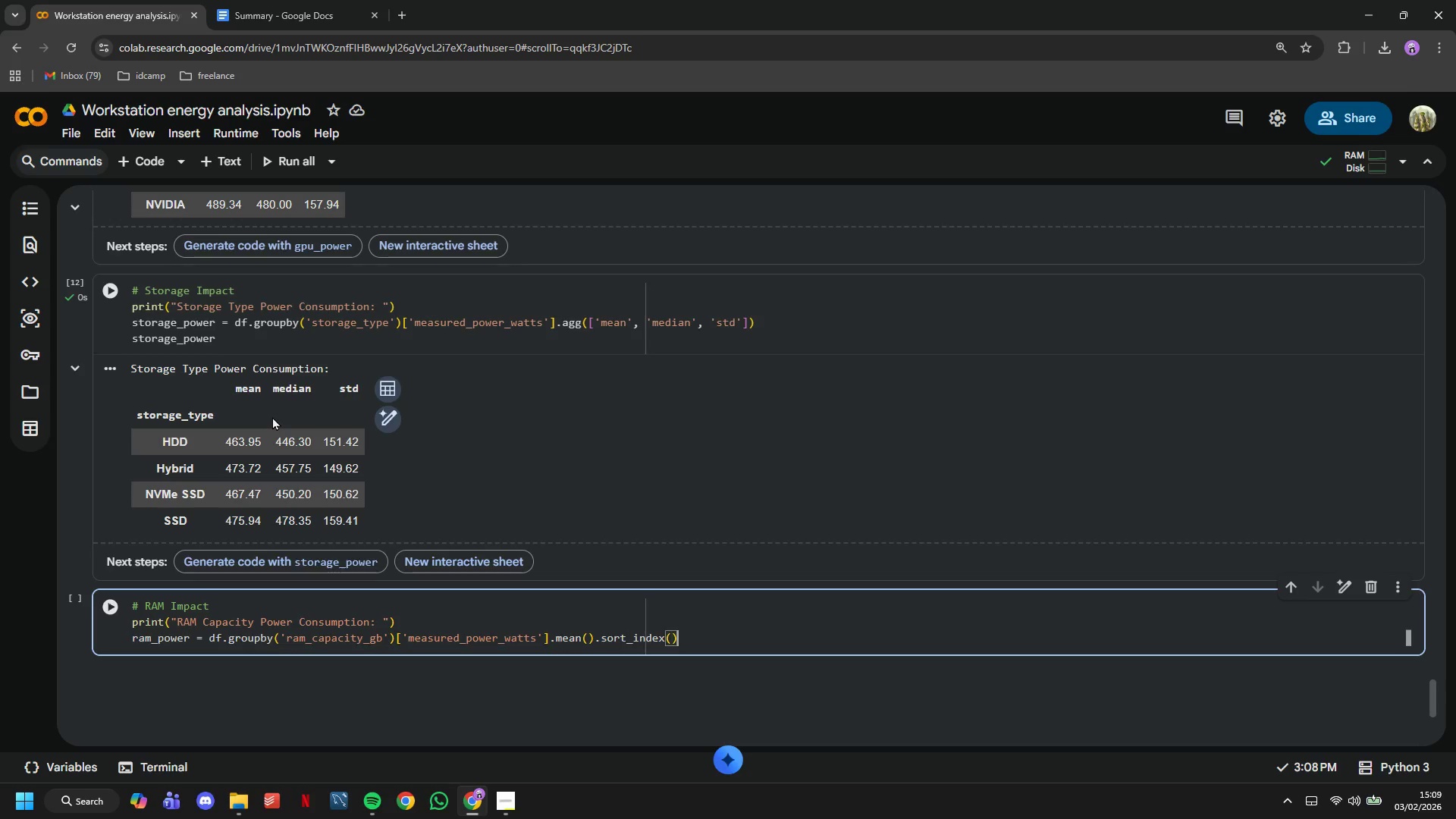 
key(ArrowRight)
 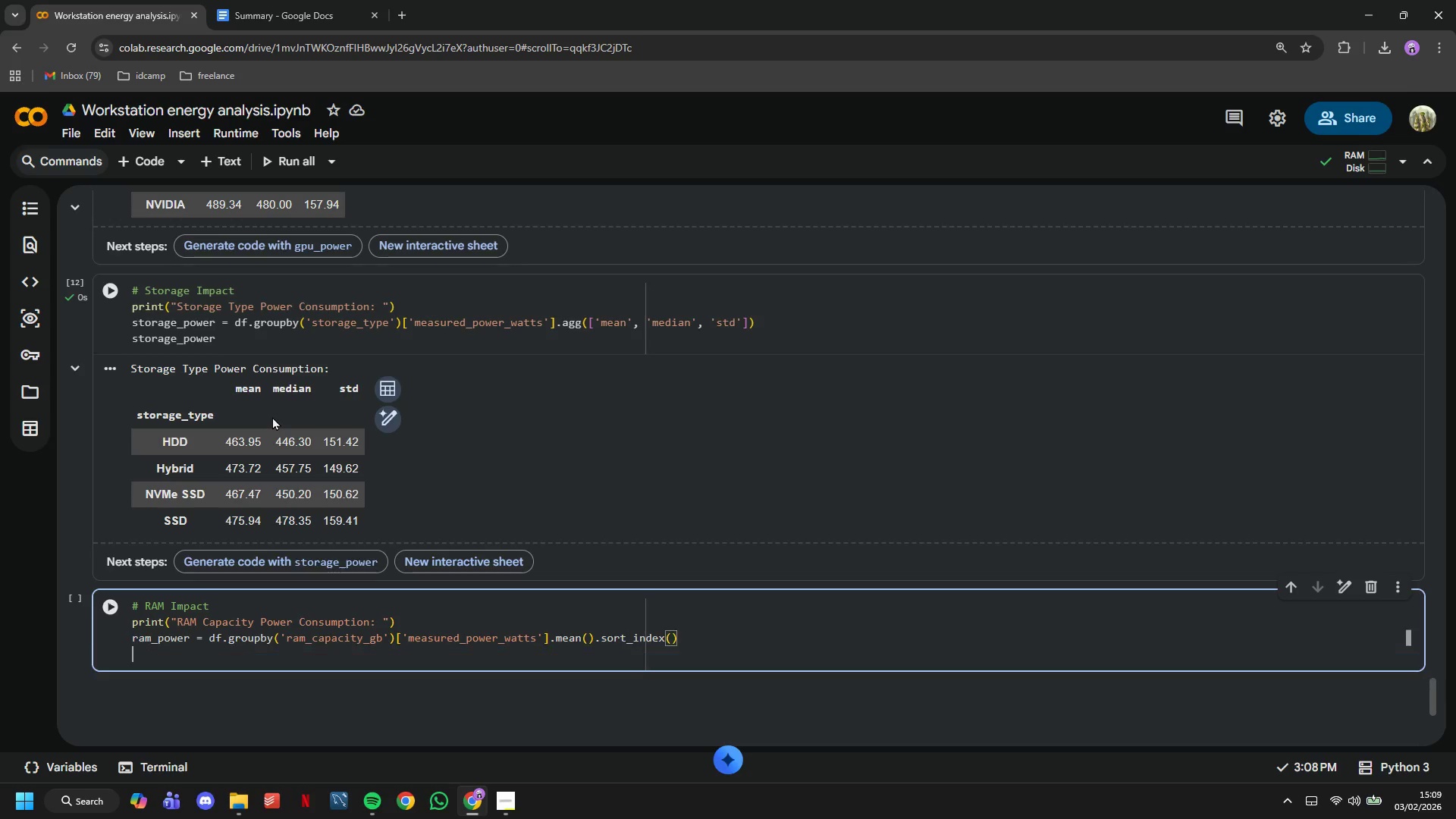 
key(Enter)
 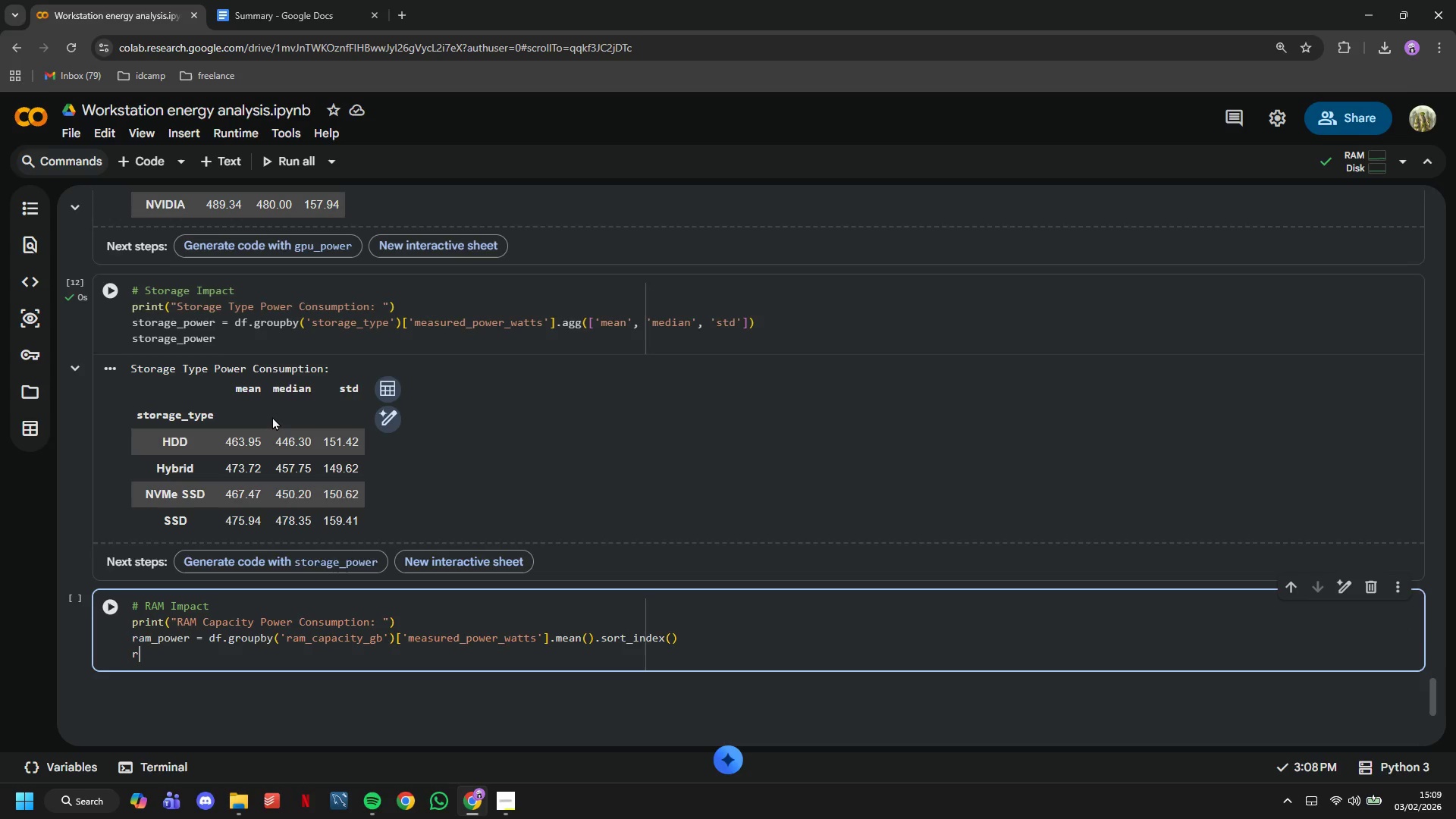 
type(ram_power)
 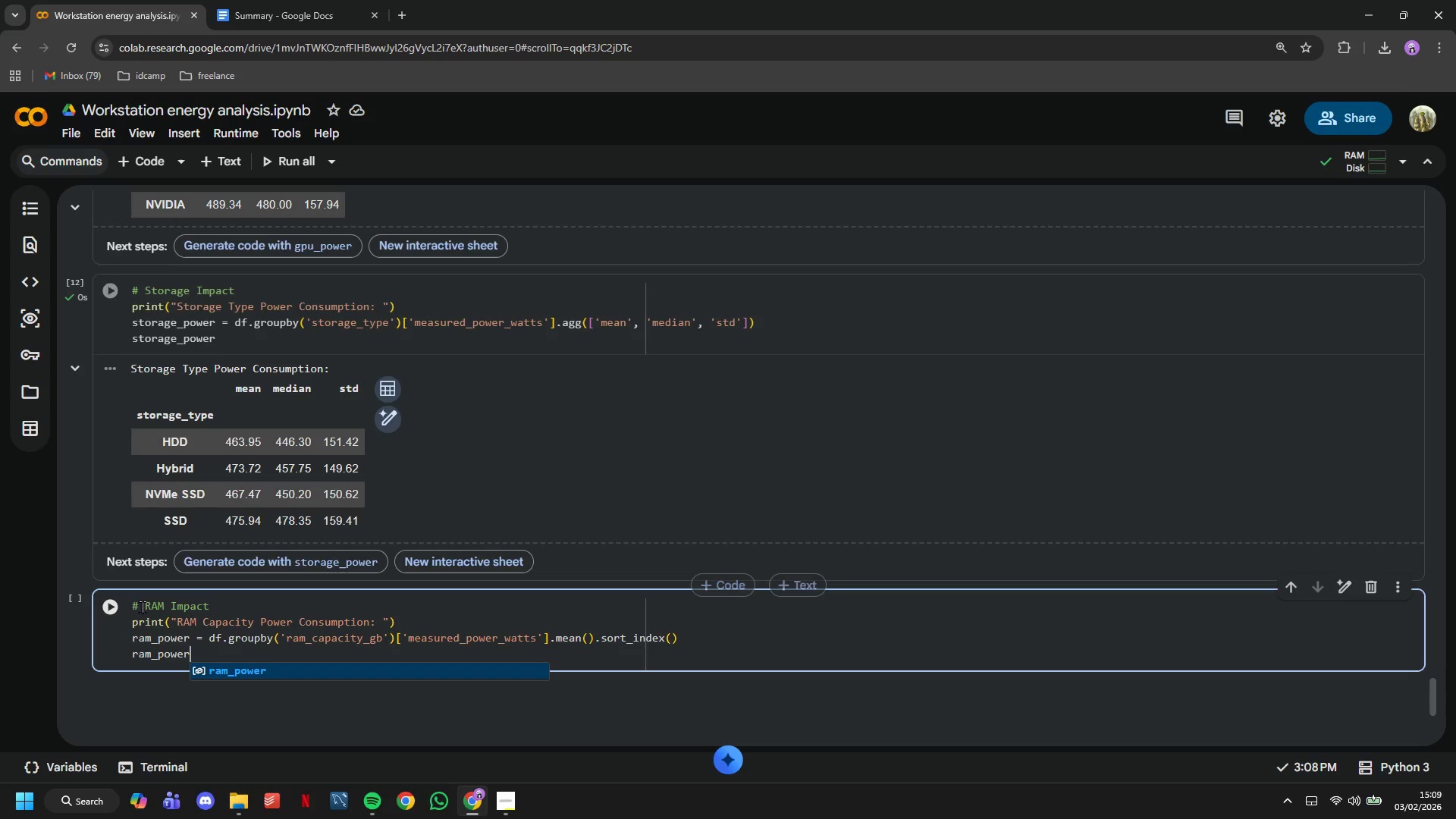 
left_click([118, 603])
 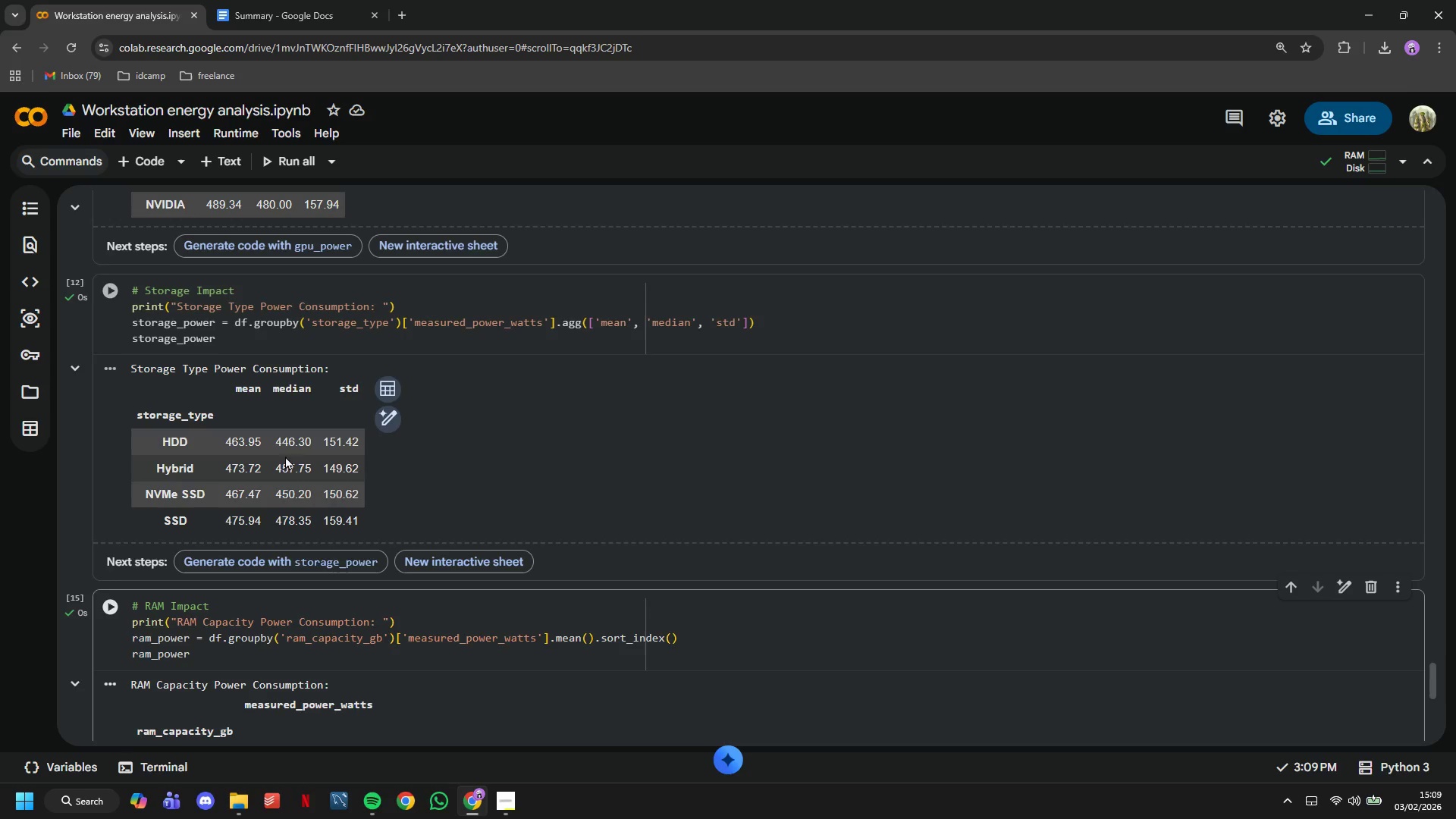 
scroll: coordinate [285, 445], scroll_direction: down, amount: 3.0
 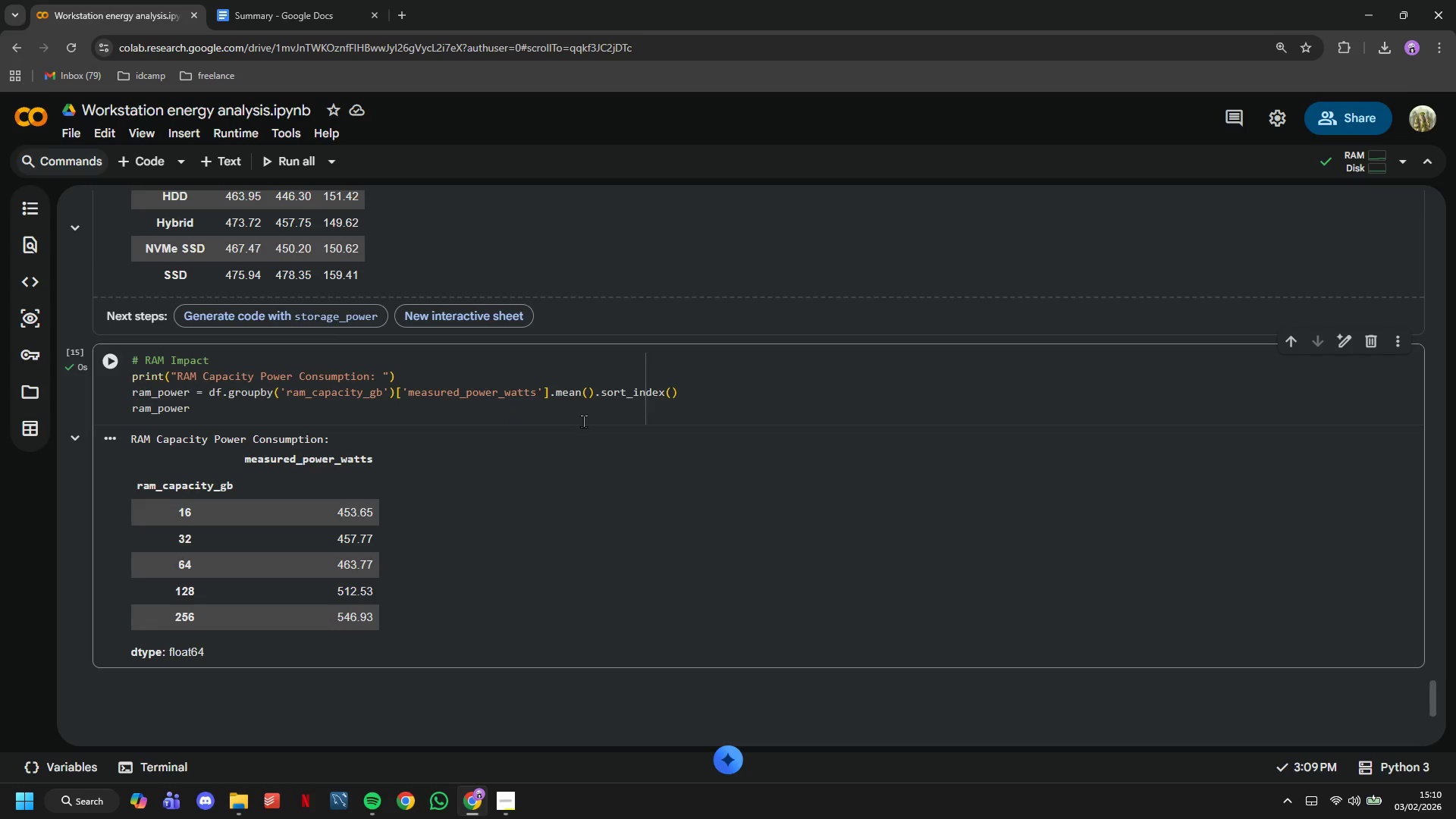 
wait(29.74)
 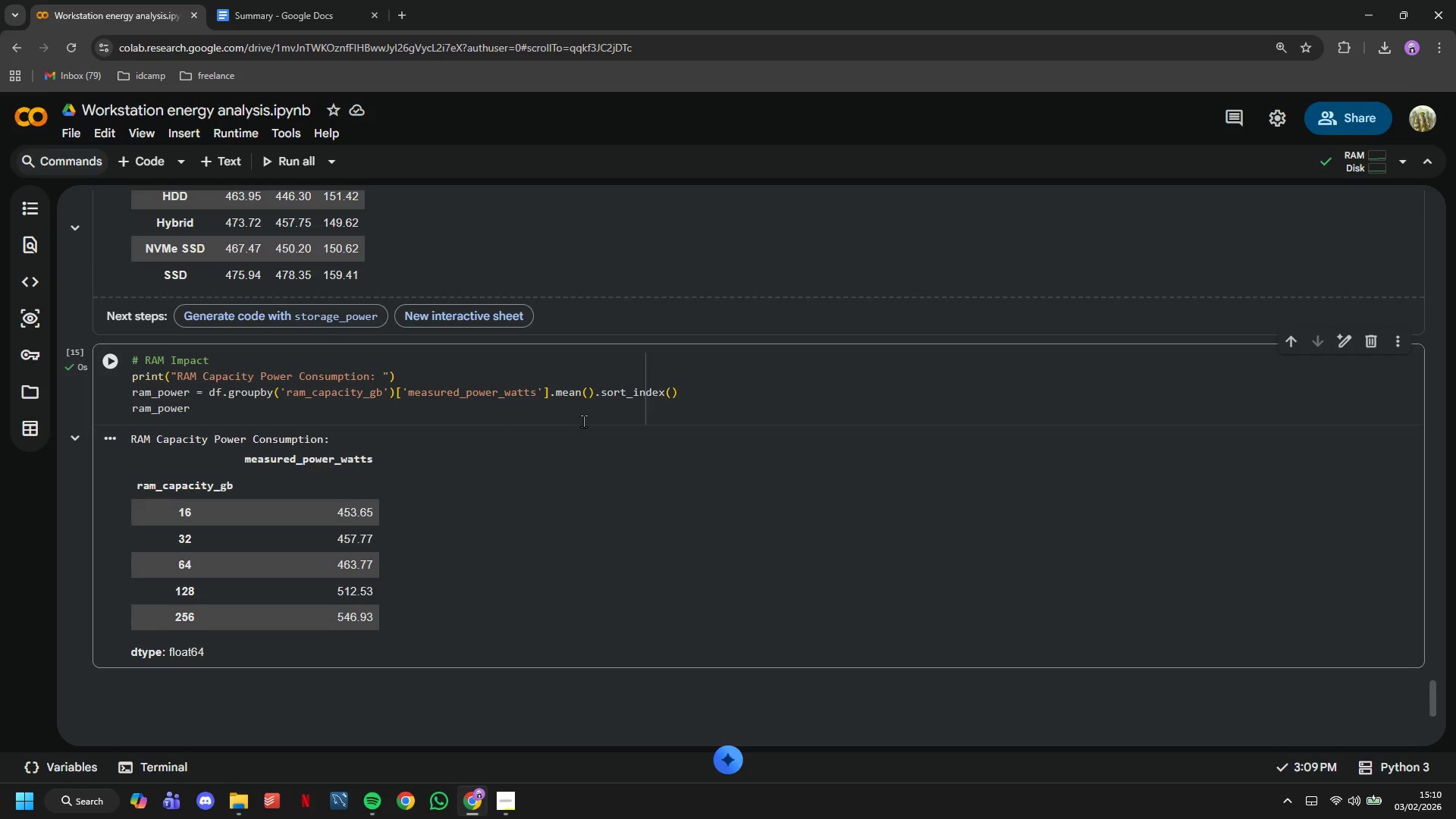 
left_click([209, 161])
 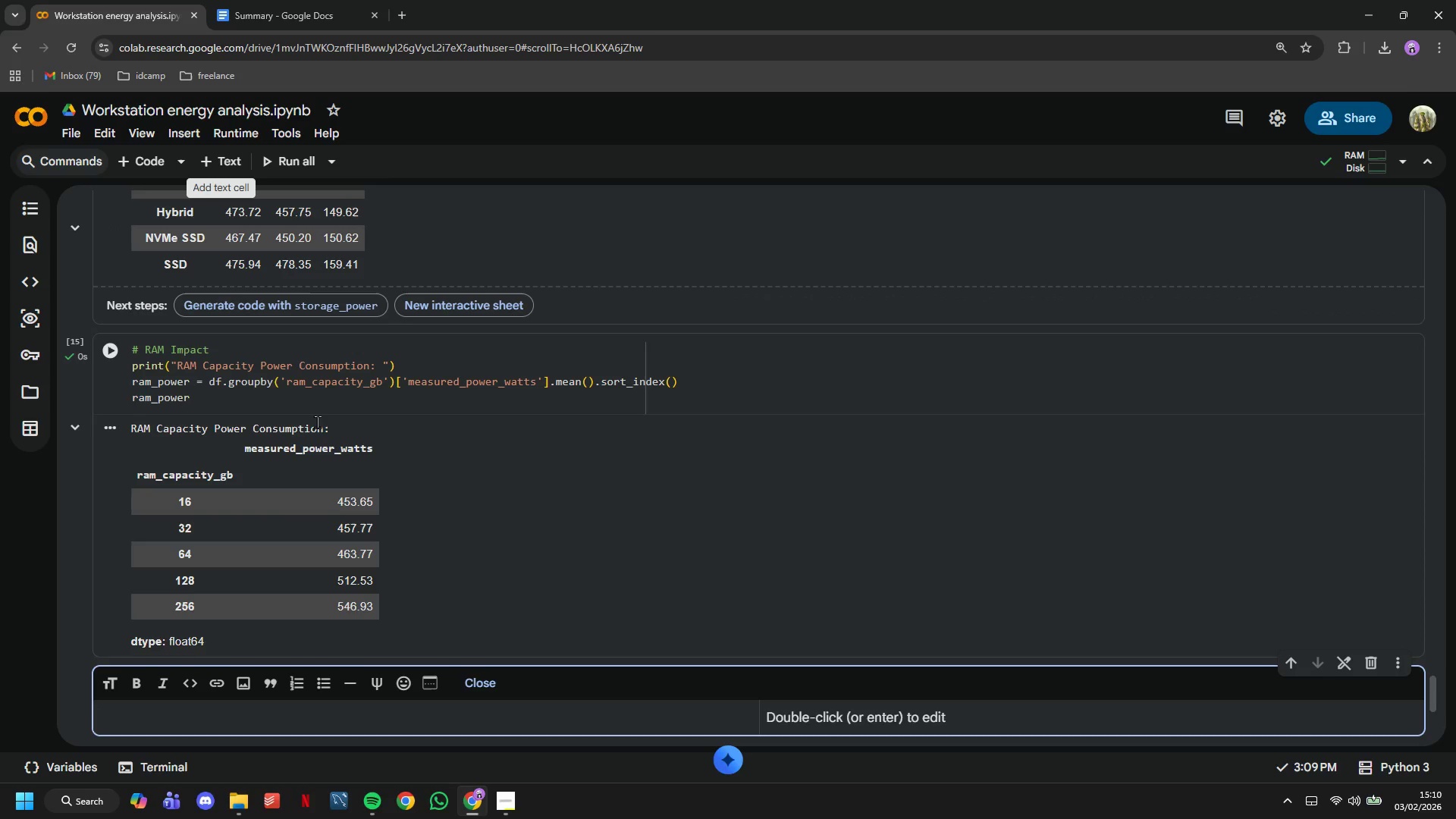 
type(## 3.3 Component Comparison Visualziations)
 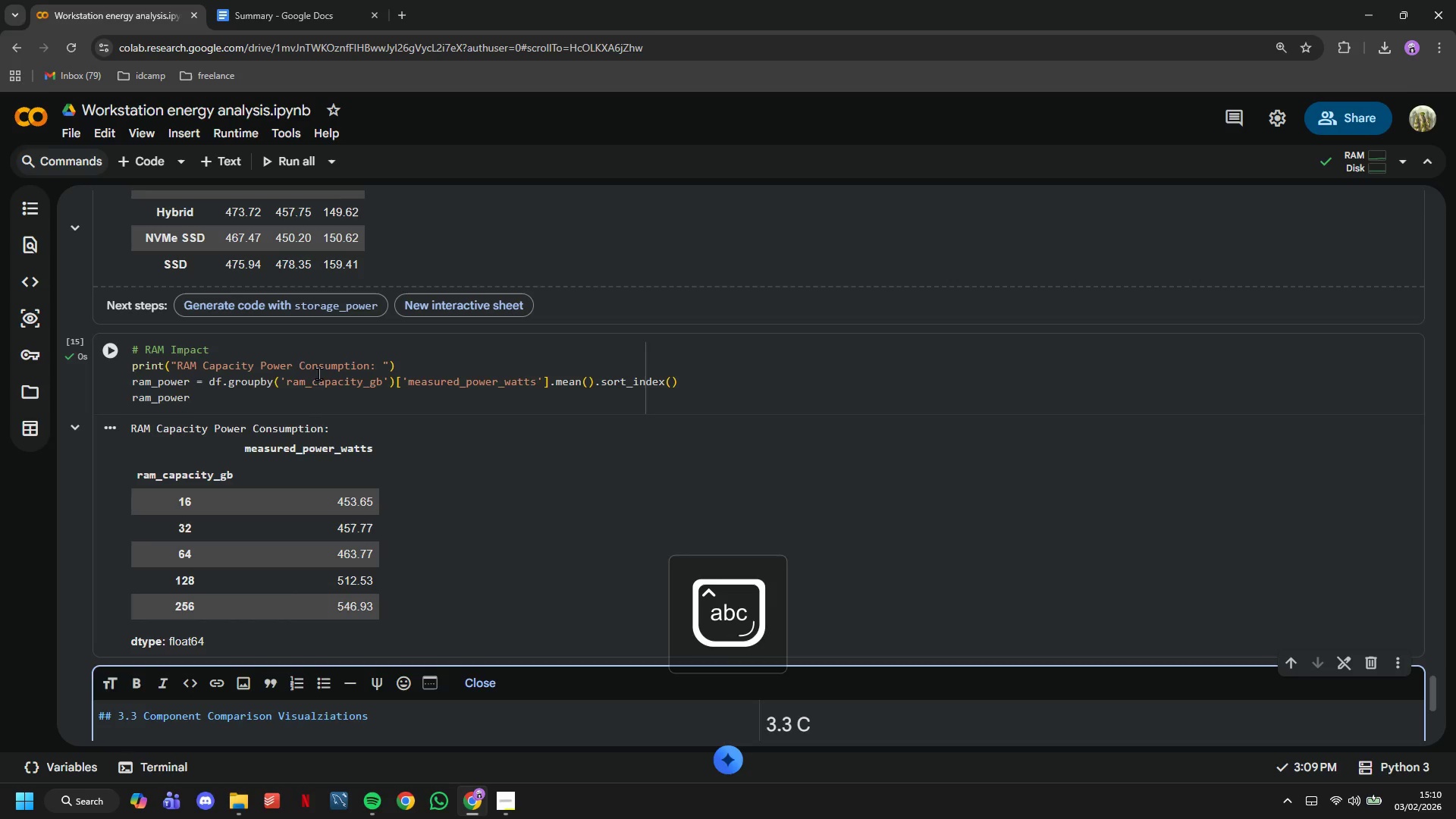 
scroll: coordinate [320, 395], scroll_direction: down, amount: 3.0
 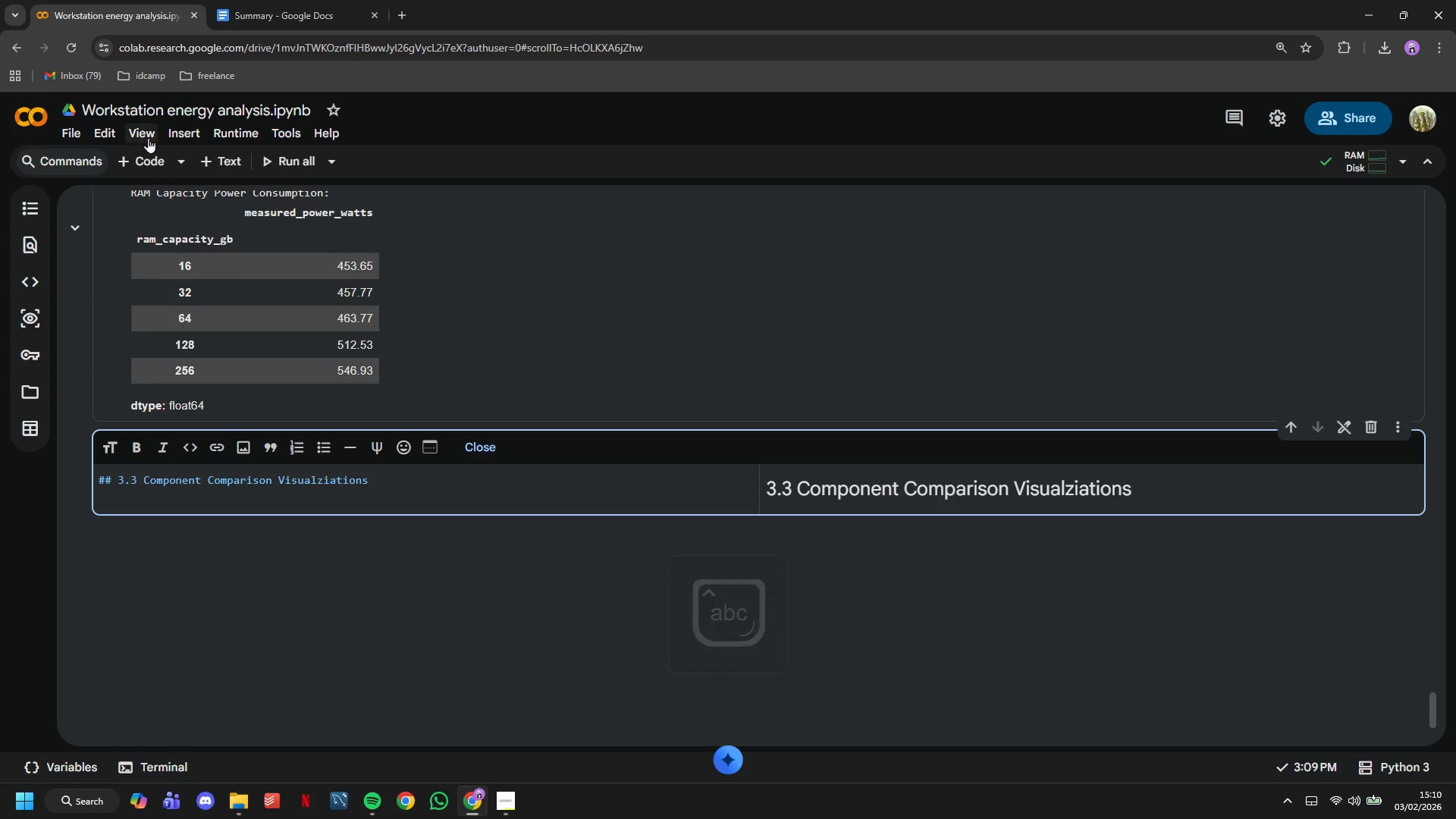 
left_click([159, 168])
 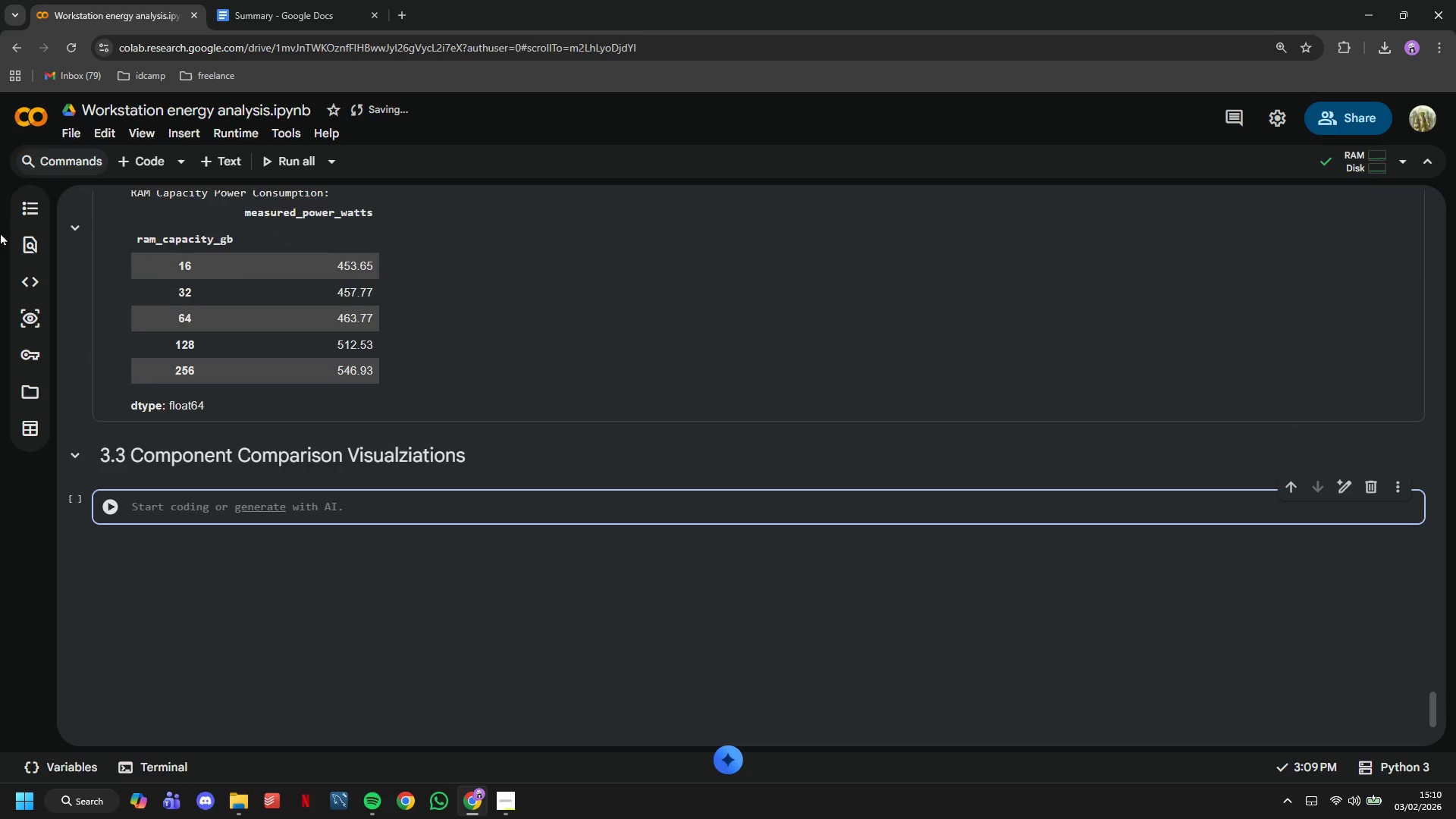 
type(fig, axes = plt.)
 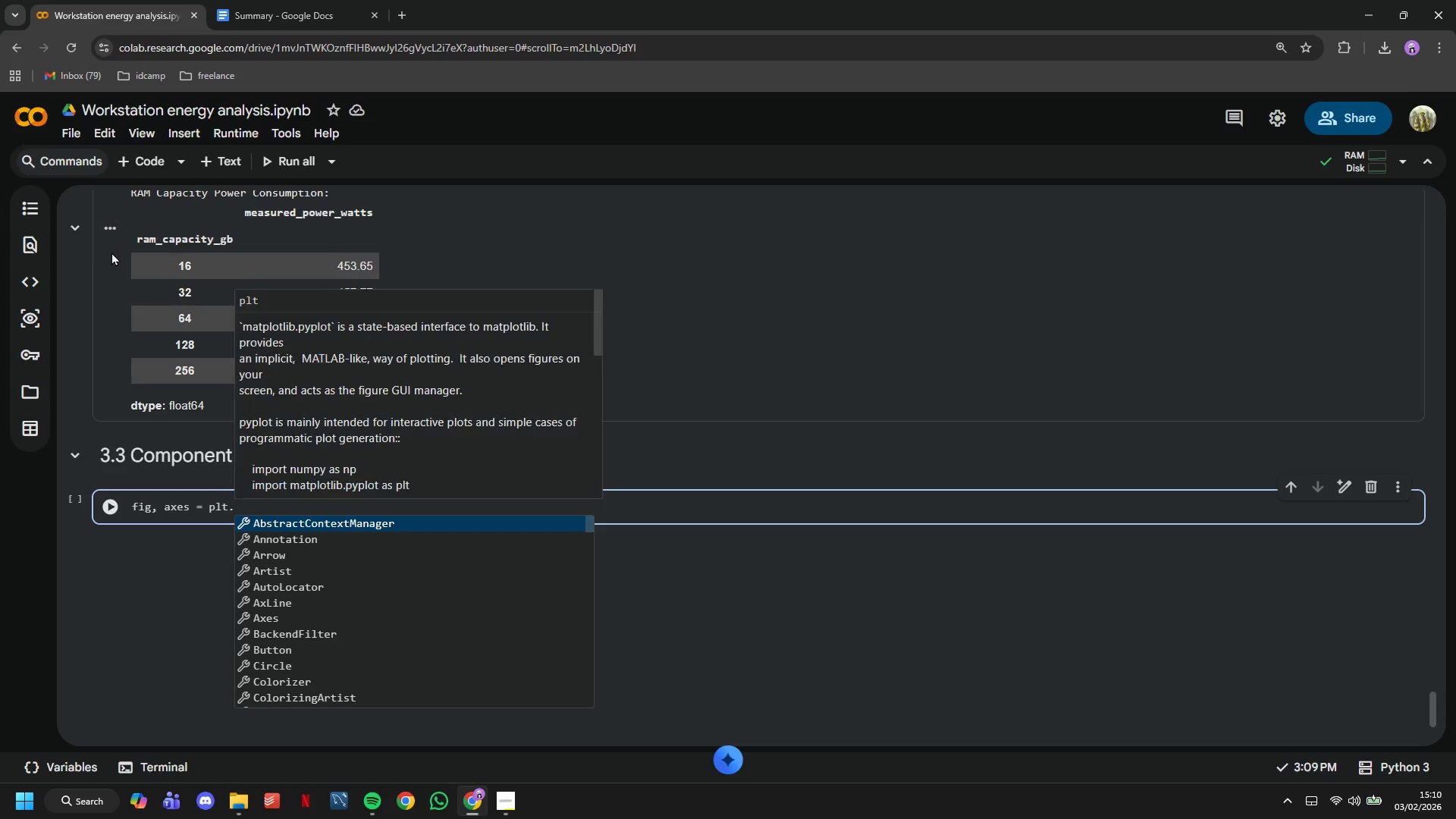 
scroll: coordinate [176, 315], scroll_direction: down, amount: 2.0
 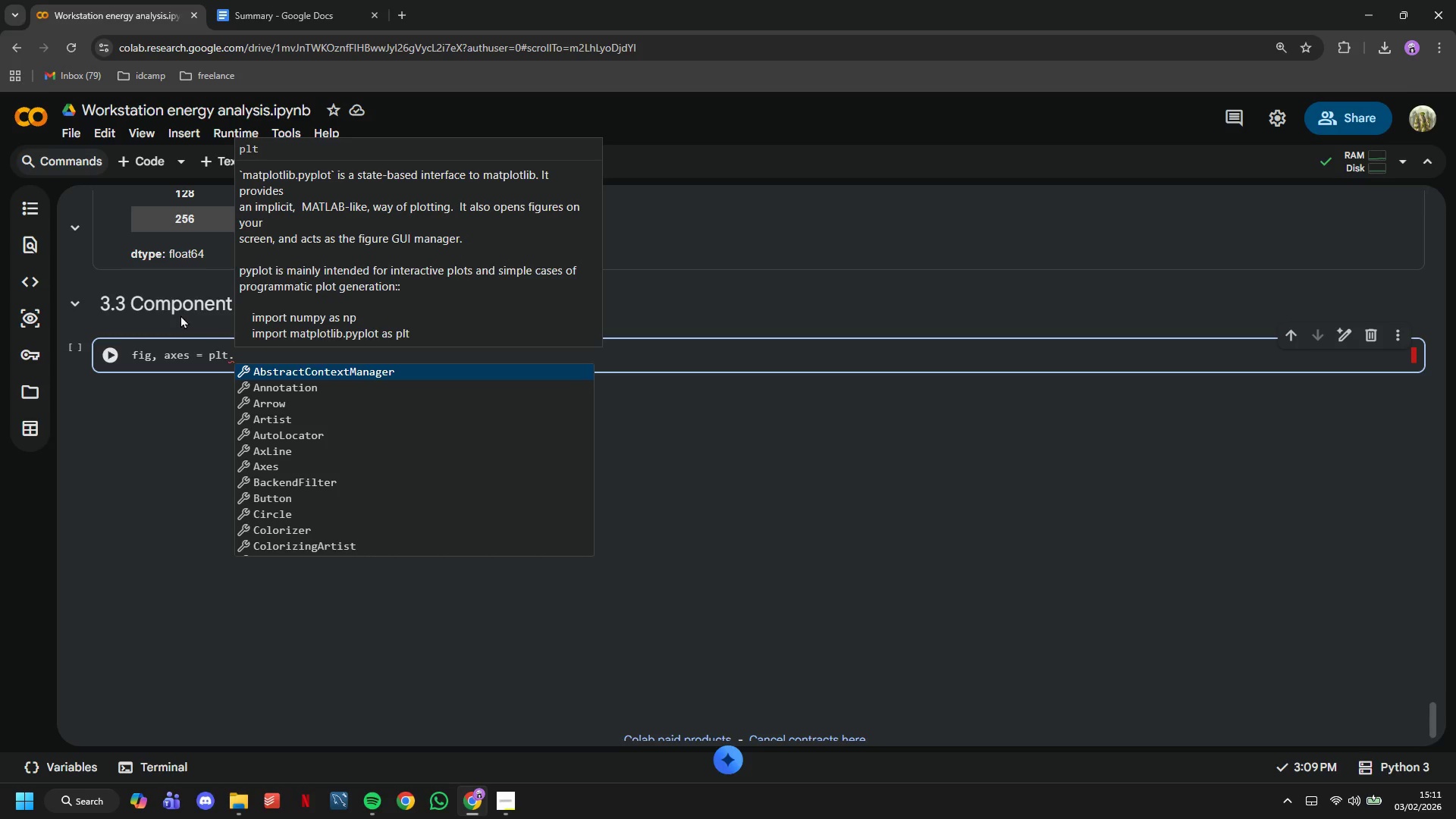 
wait(6.71)
 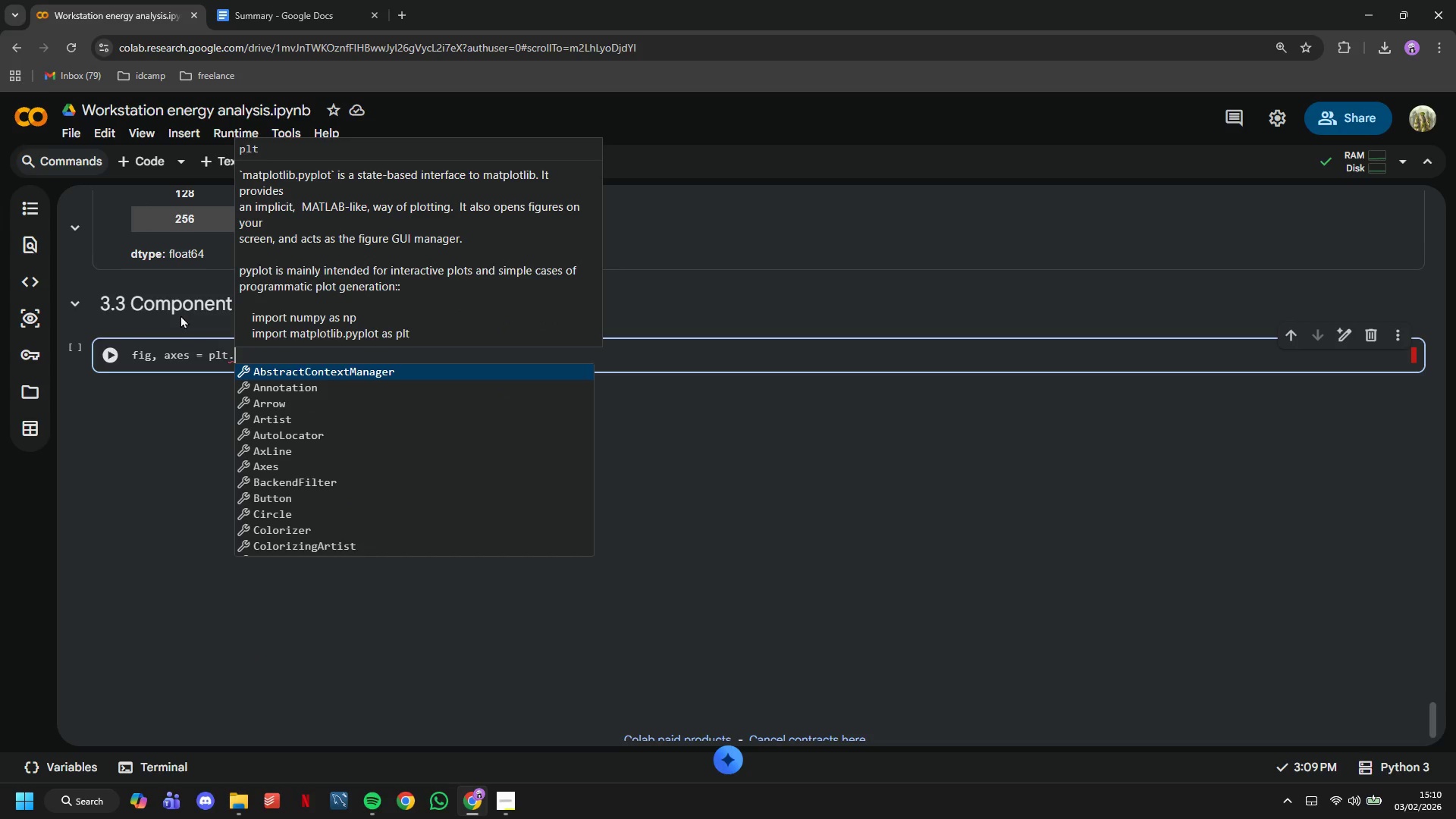 
type(wu)
key(Backspace)
key(Backspace)
type(subplots)
 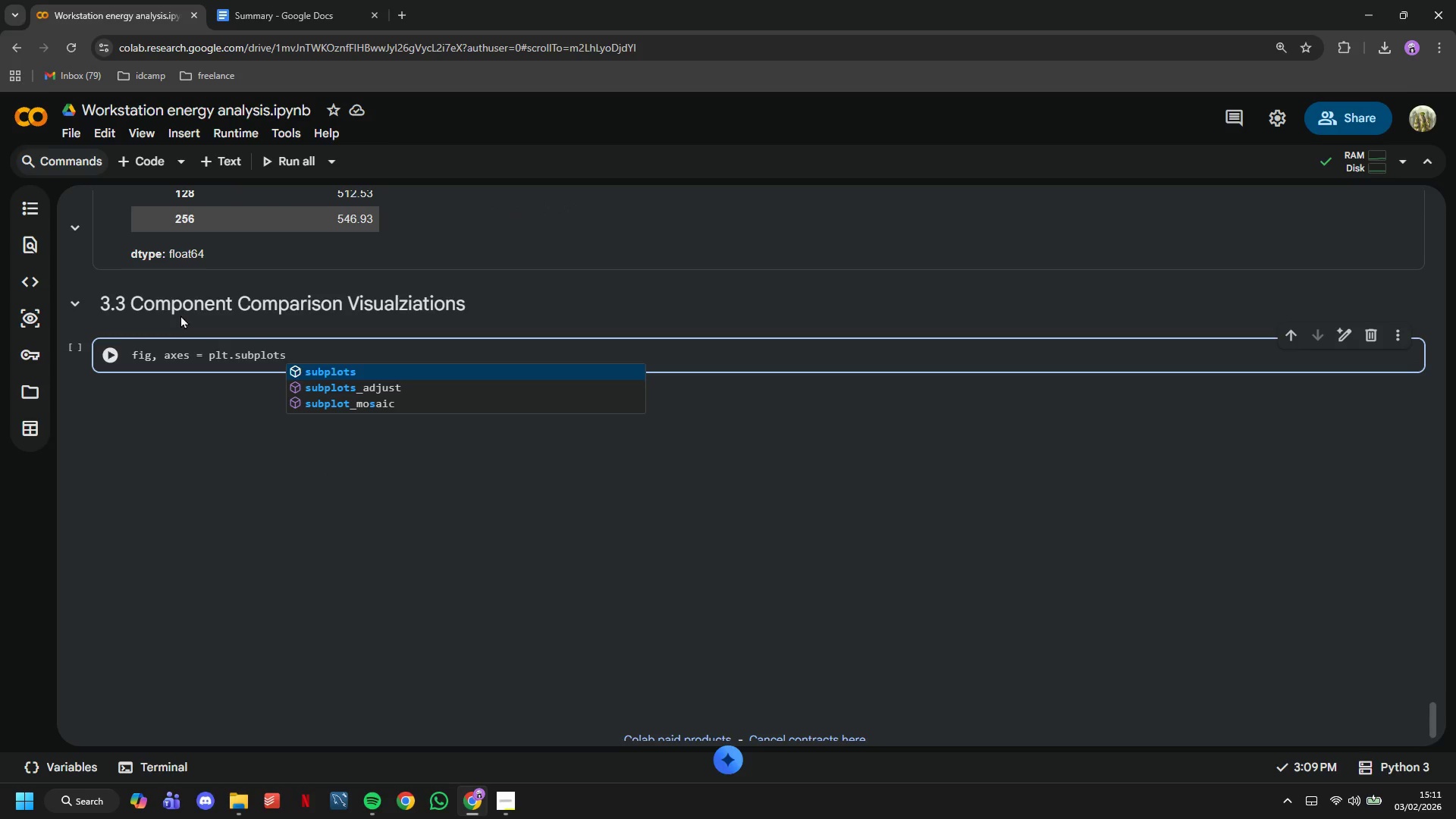 
hold_key(key=CapsLock, duration=0.42)
 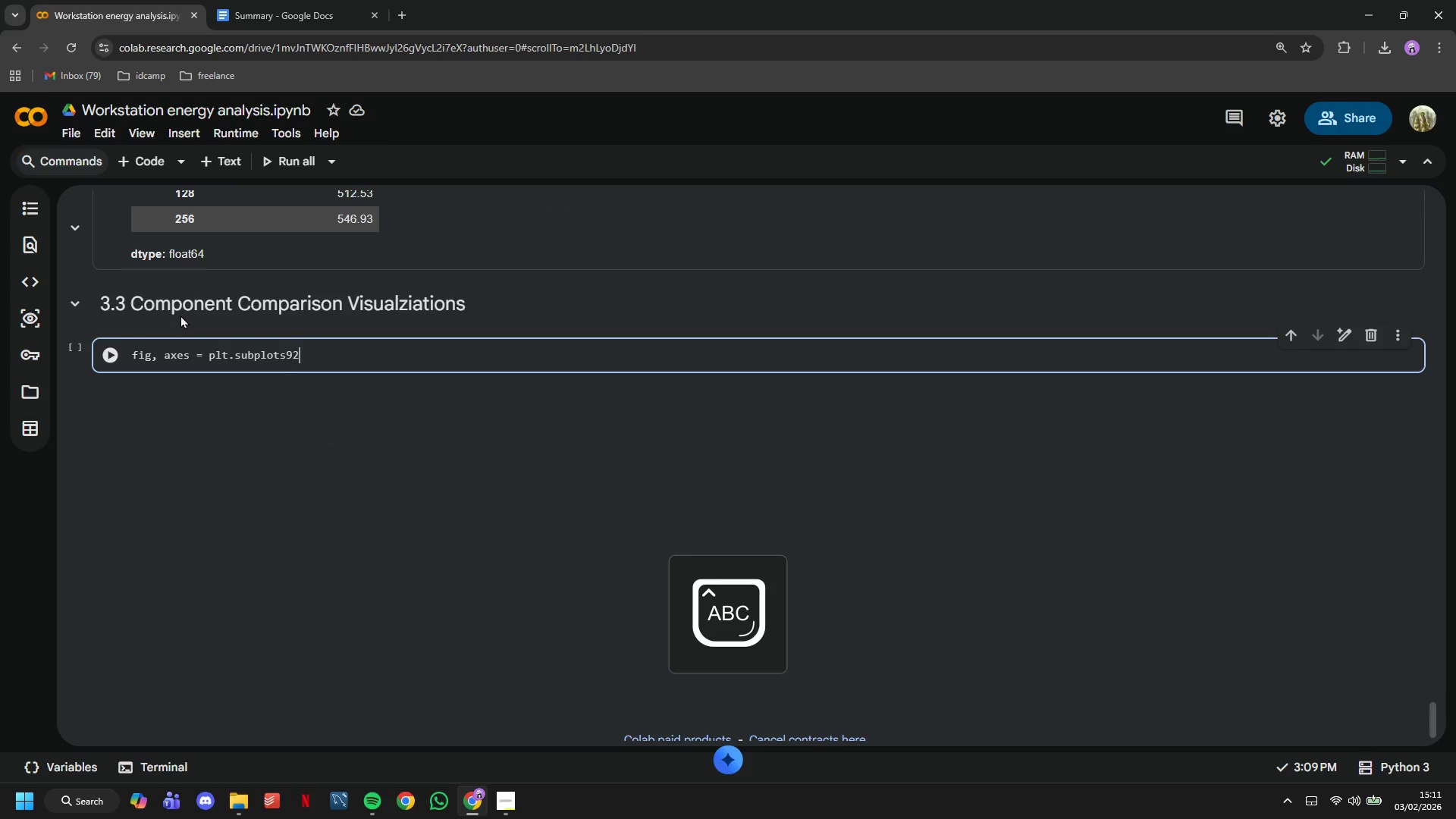 
type(92)
key(Backspace)
key(Backspace)
type(92)
key(Backspace)
key(Backspace)
type((2,2, figsize=(16,12)
 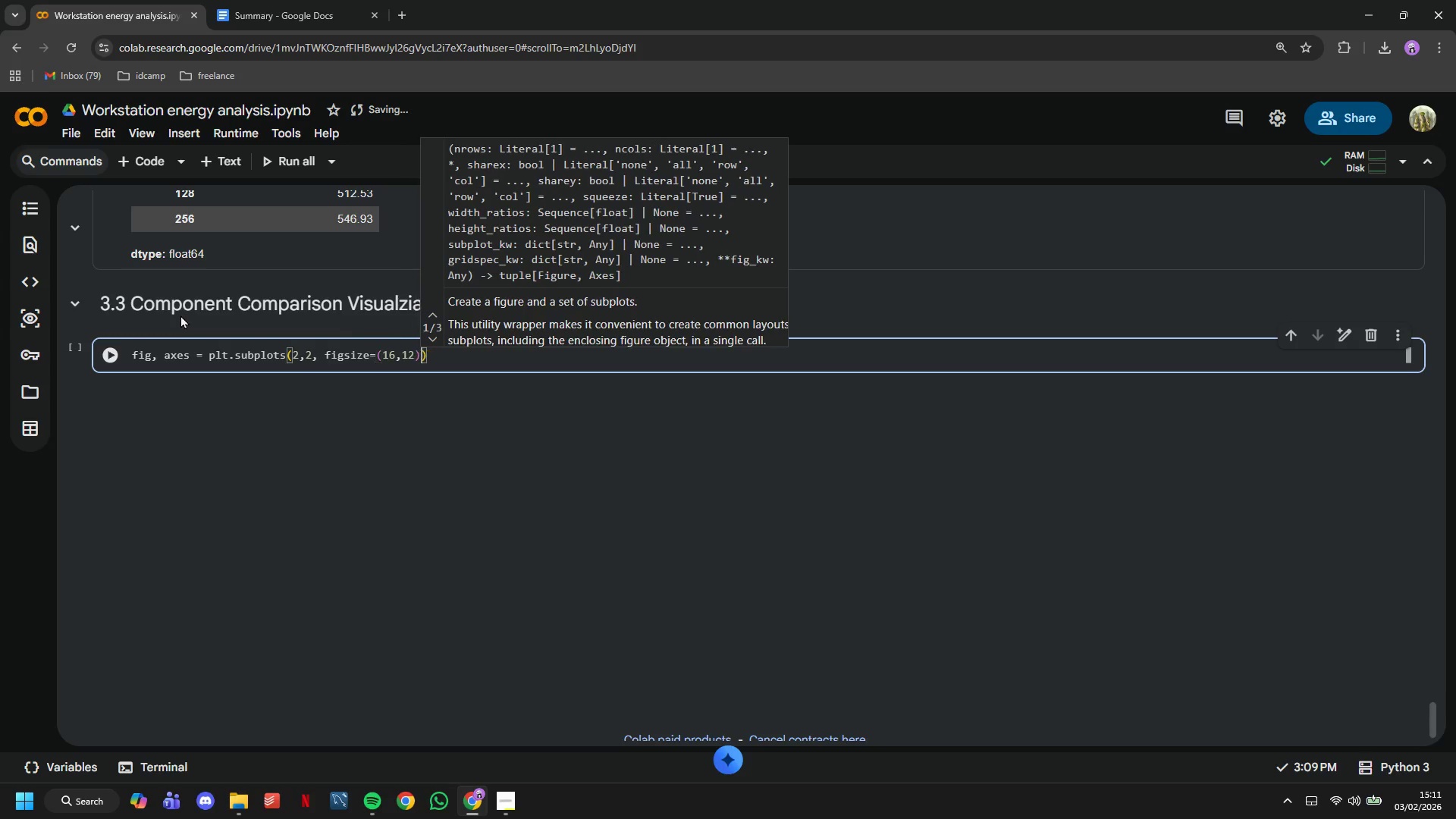 
key(ArrowRight)
 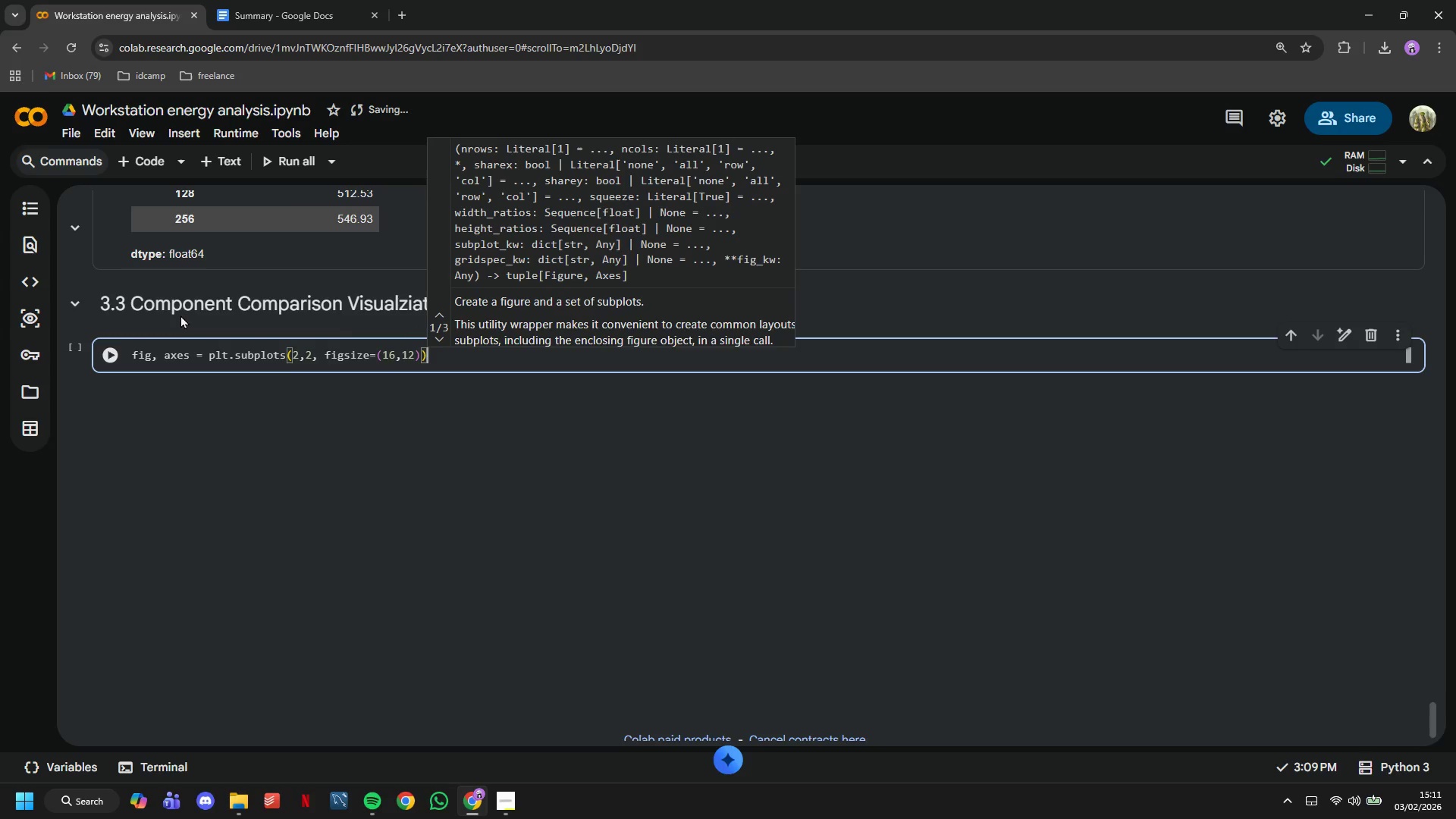 
key(ArrowRight)
 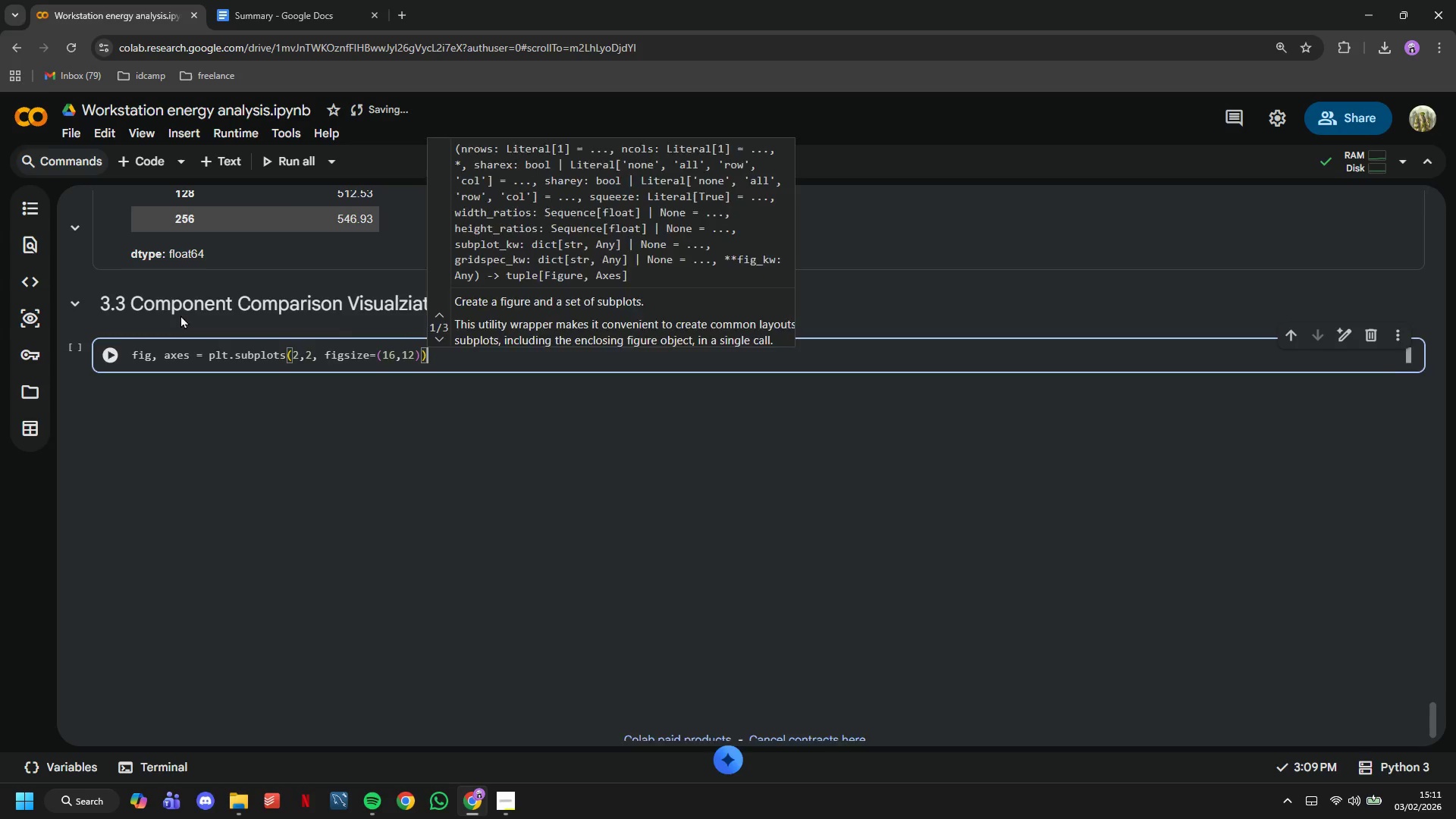 
key(Enter)
 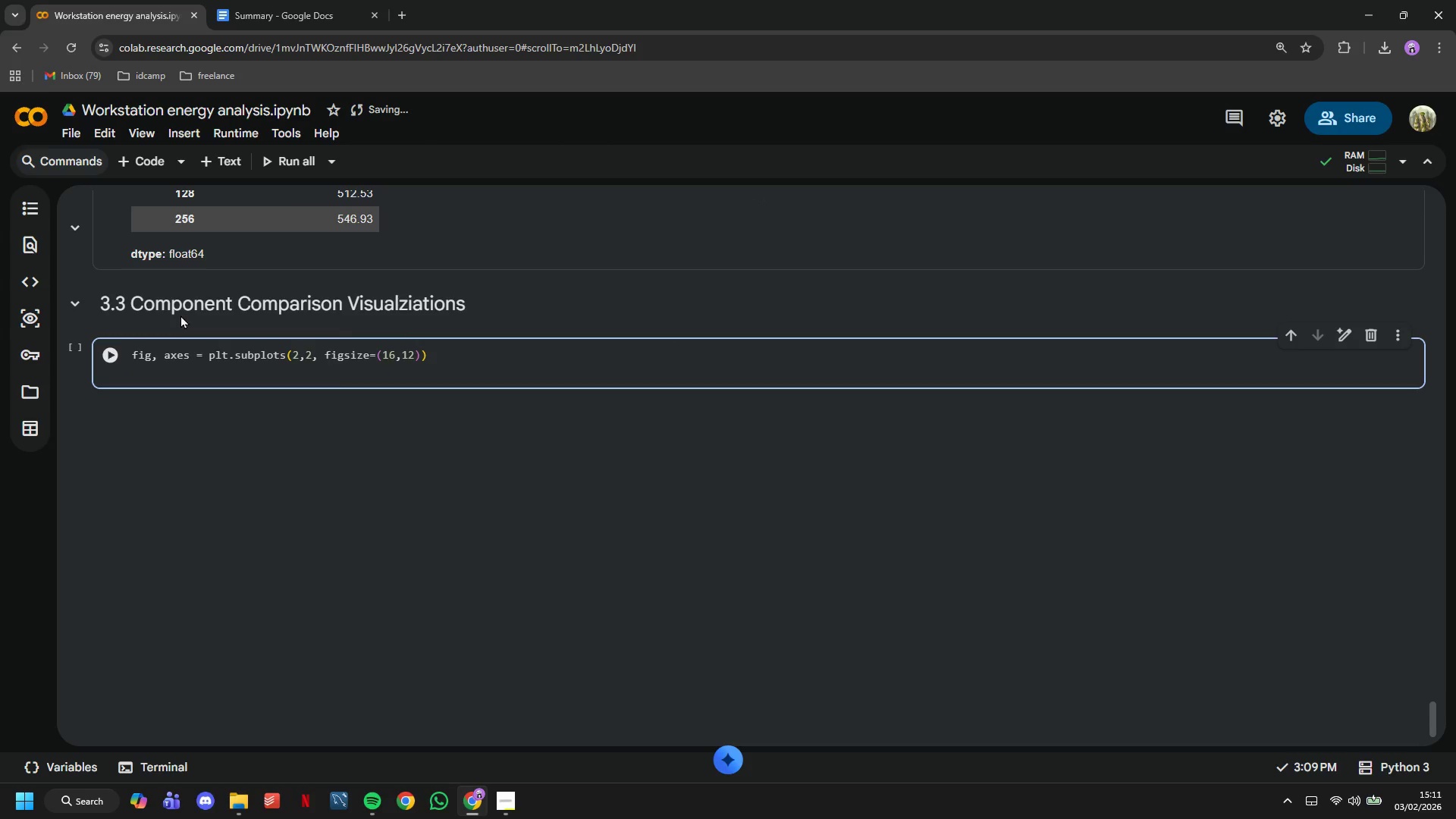 
key(Enter)
 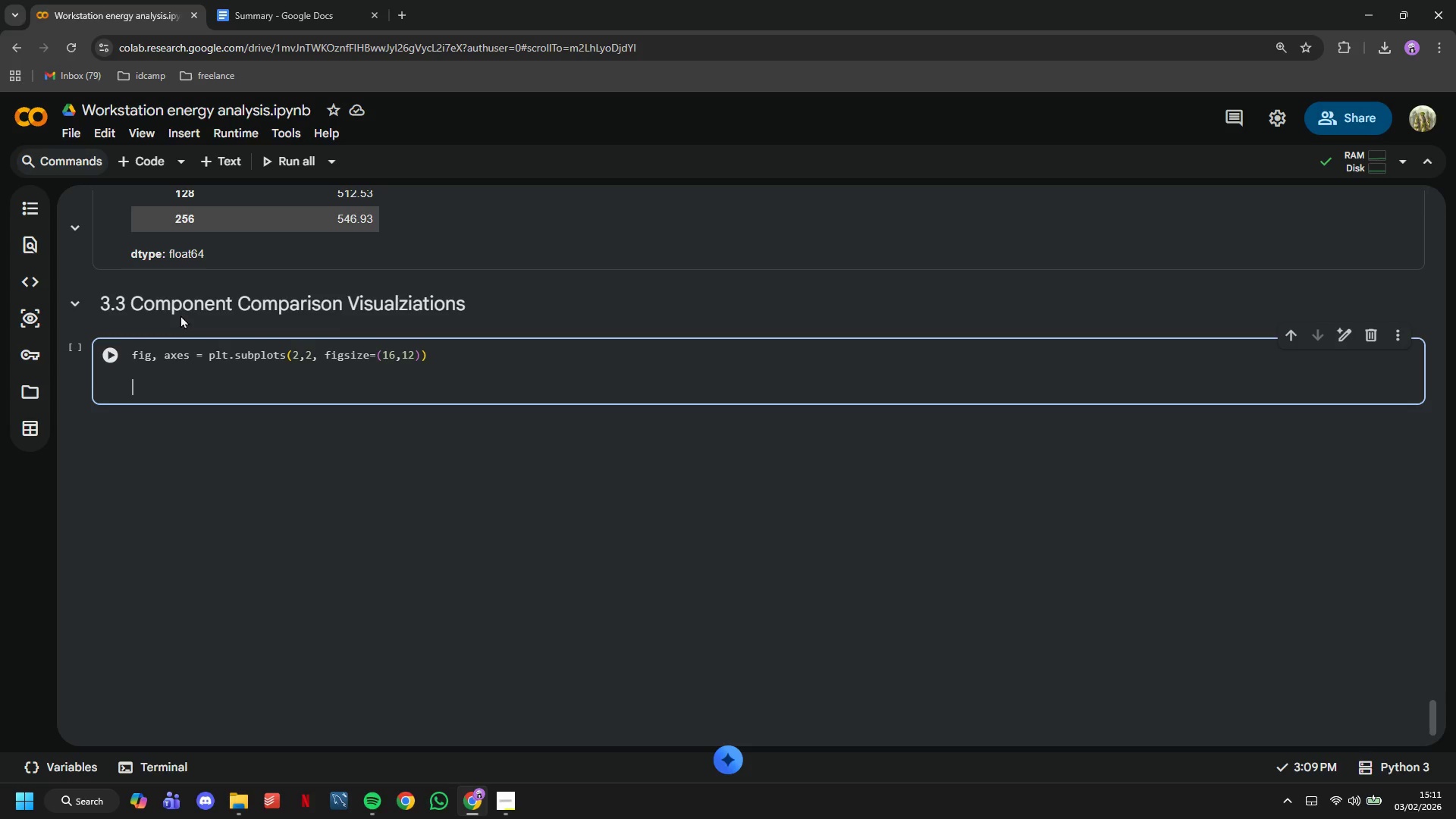 
type(# CPU cores vs power)
 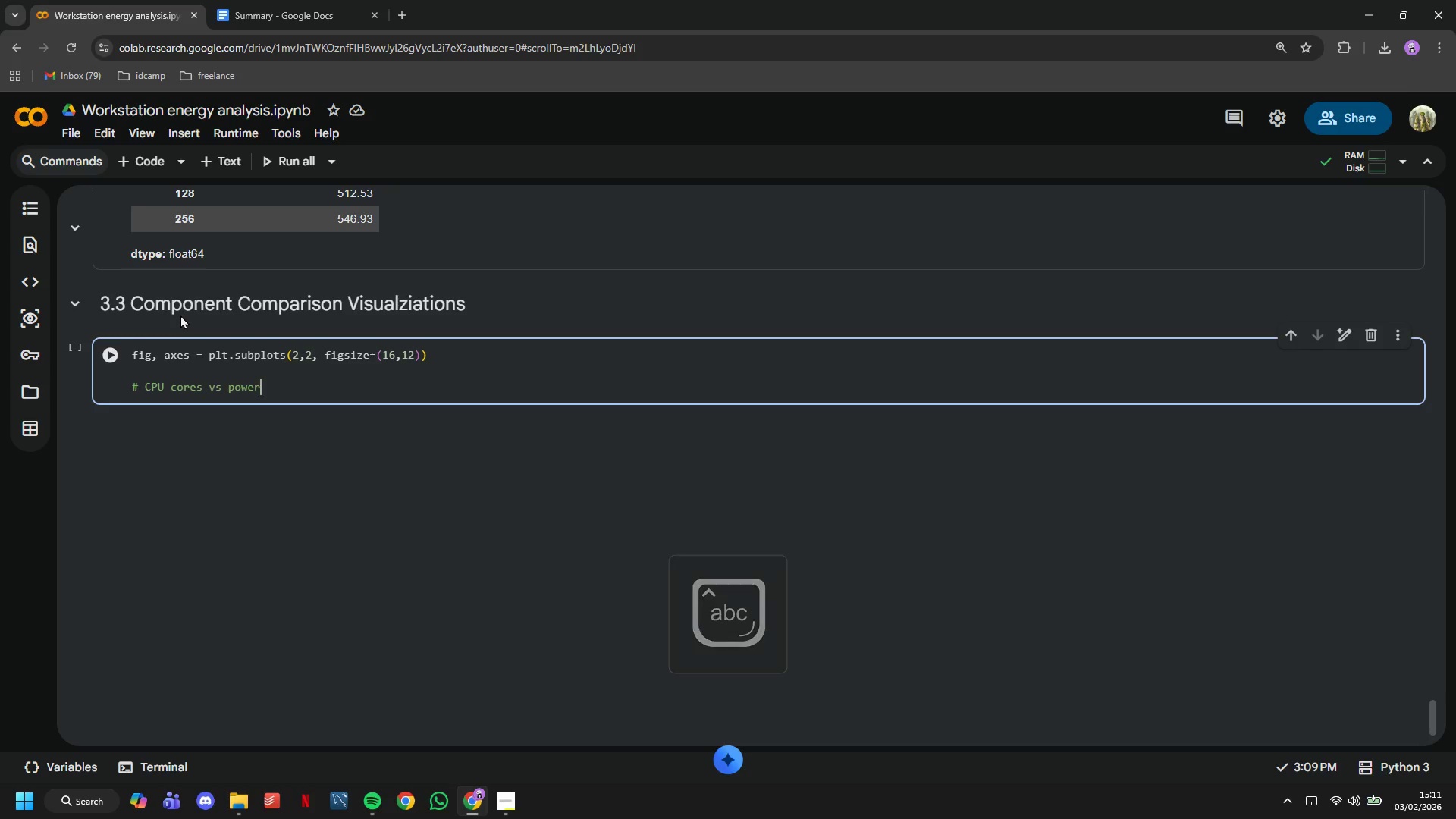 
key(Enter)
 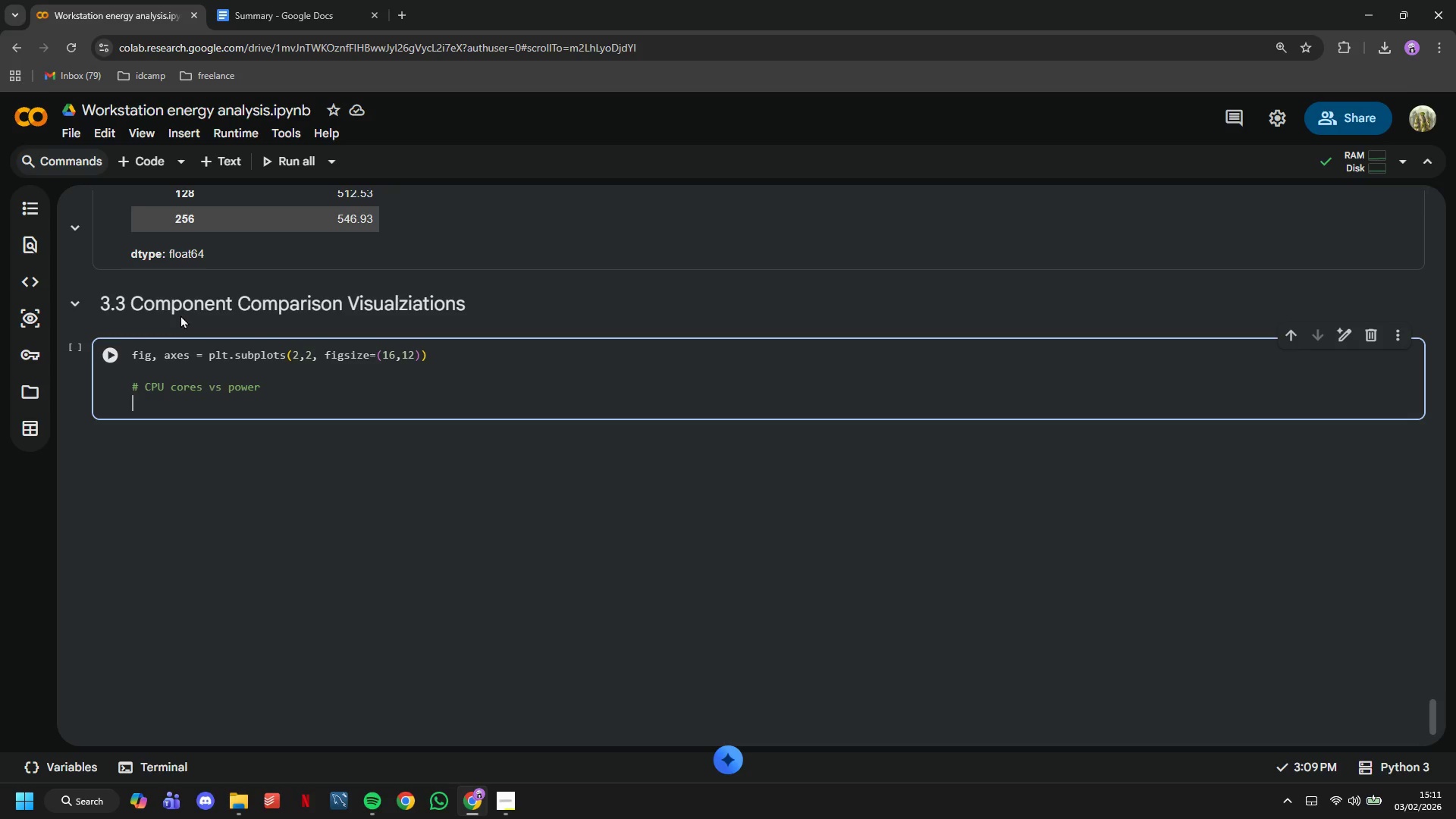 
type(axes[0,0)
 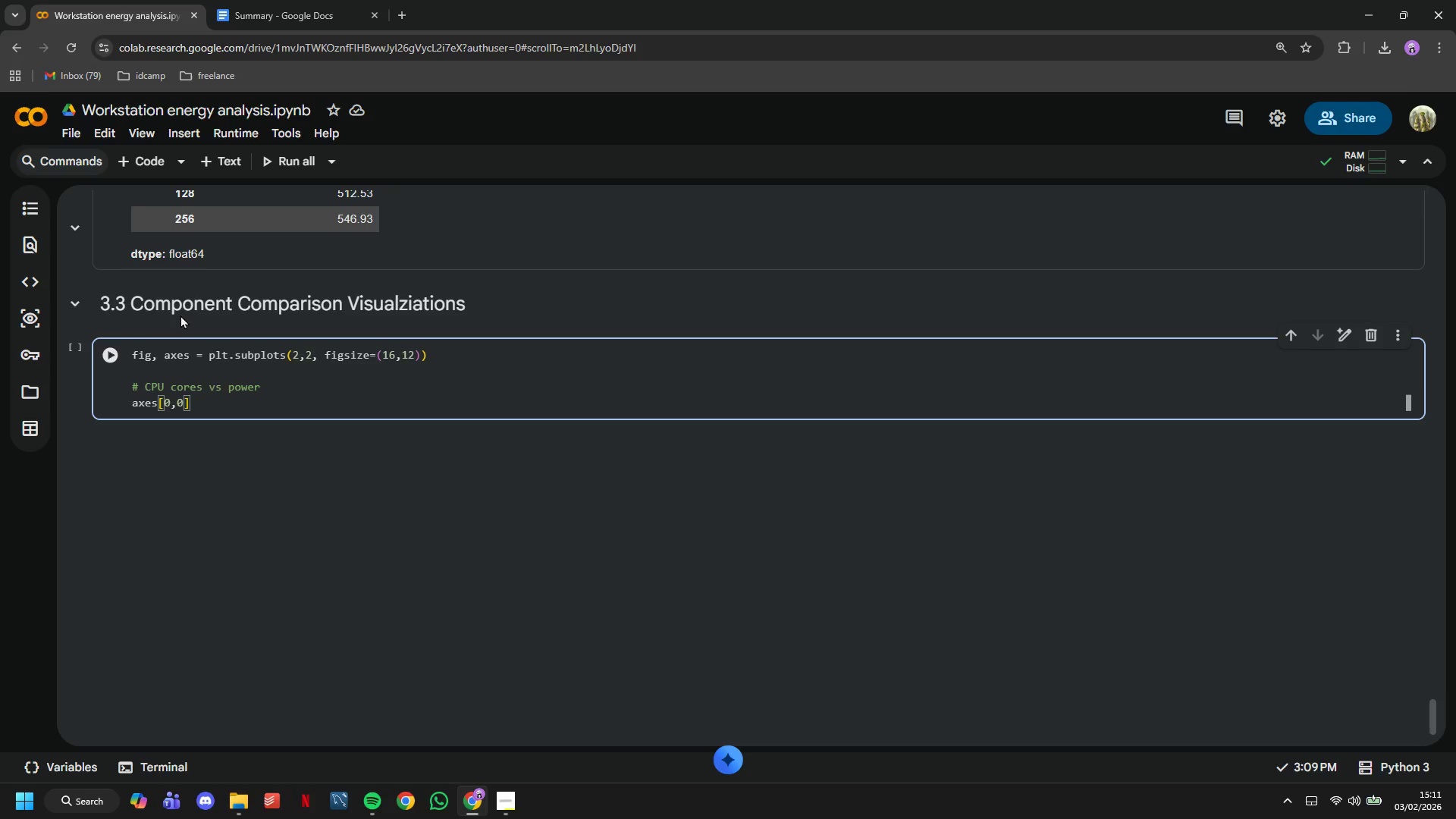 
key(ArrowRight)
 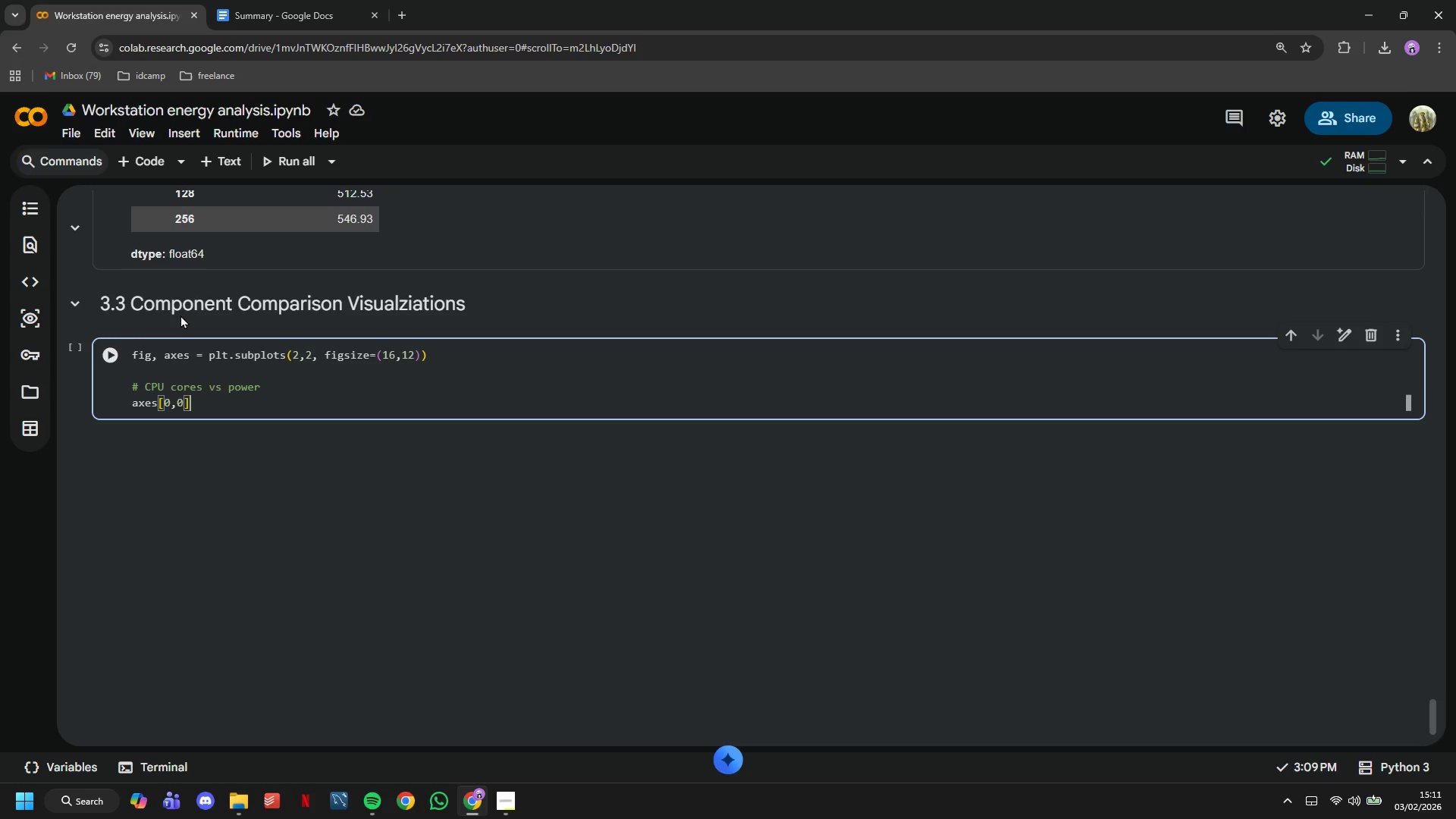 
type(.scatter(df['cpu_cores)
 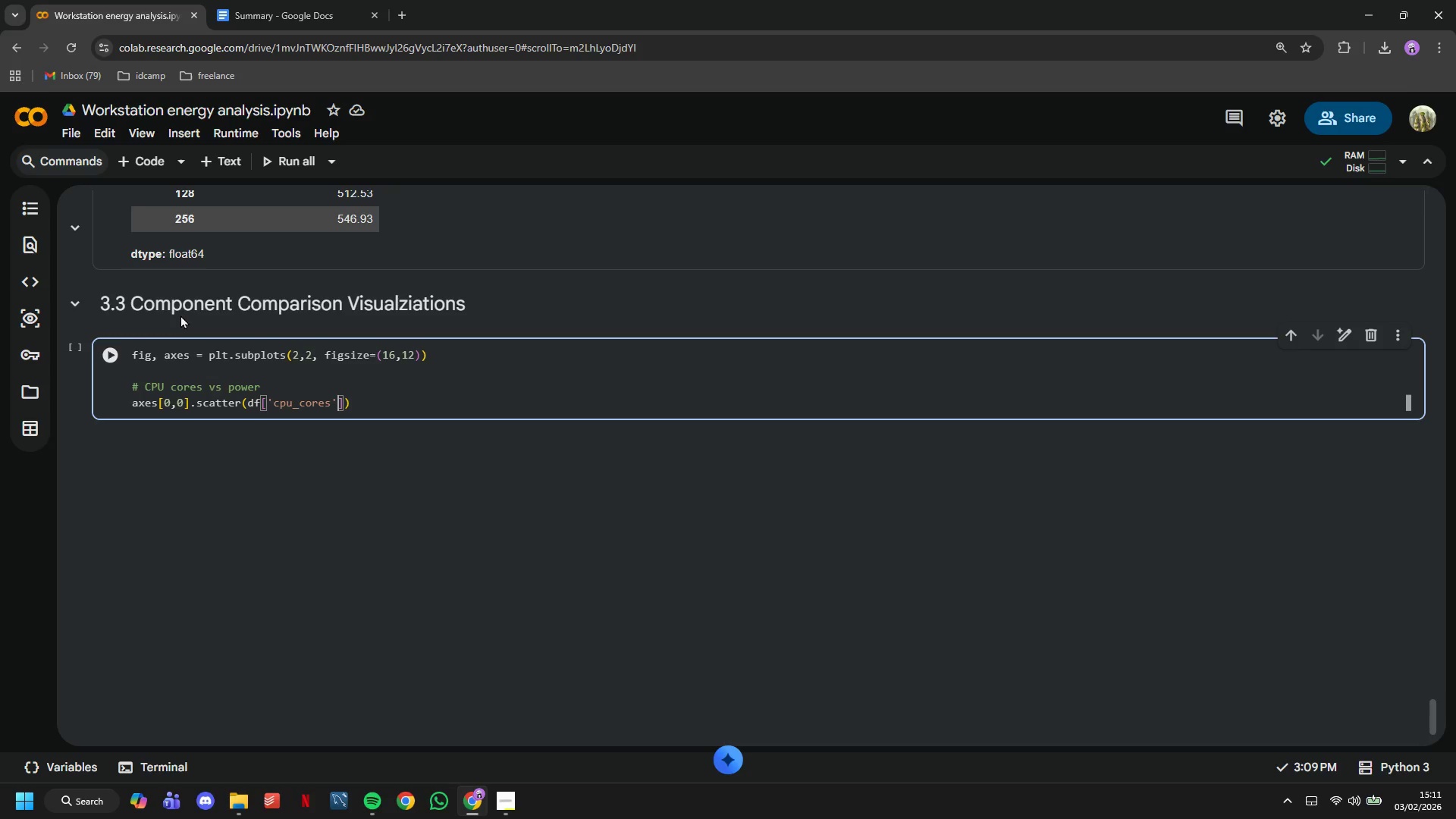 
 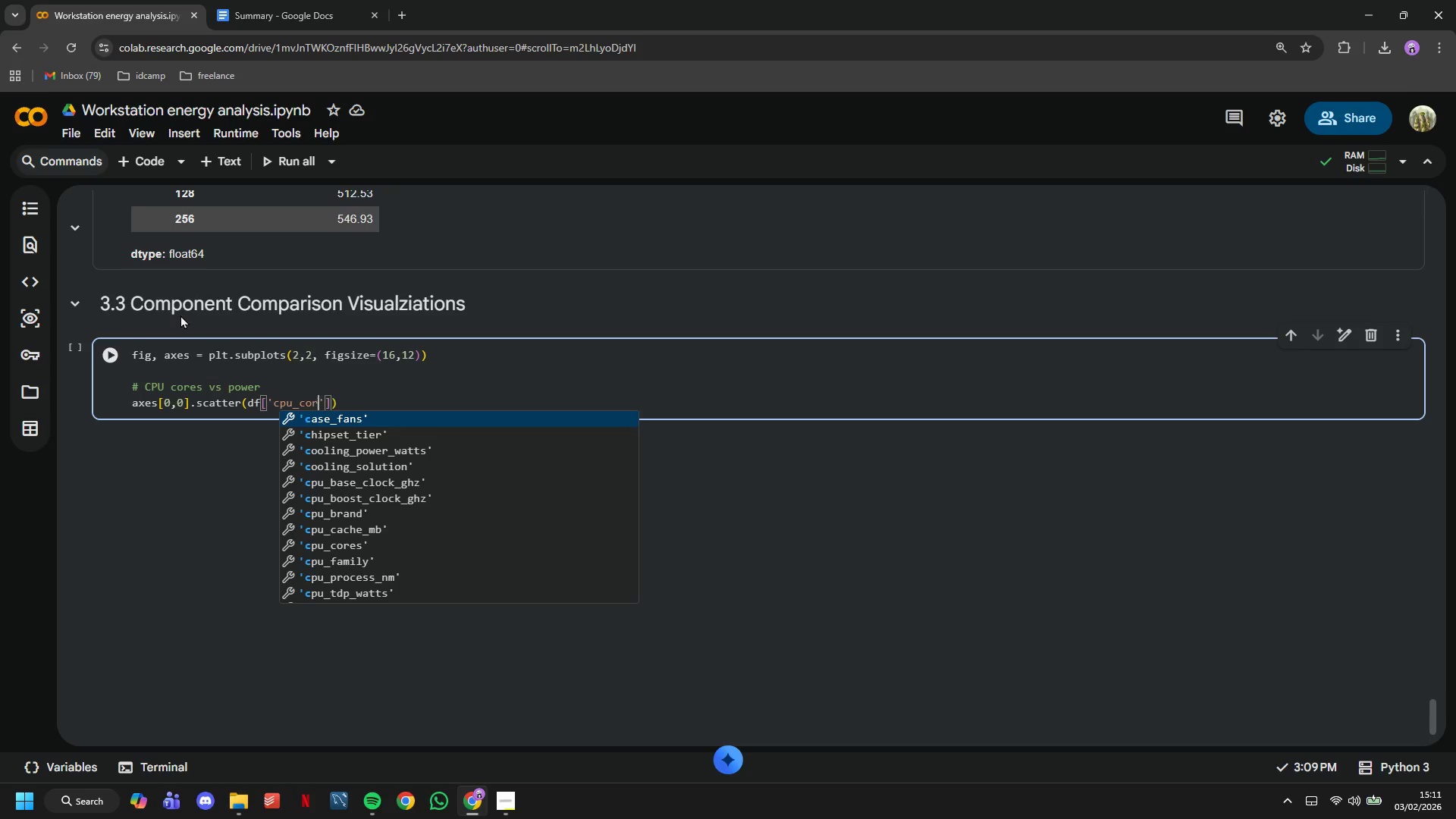 
key(ArrowRight)
 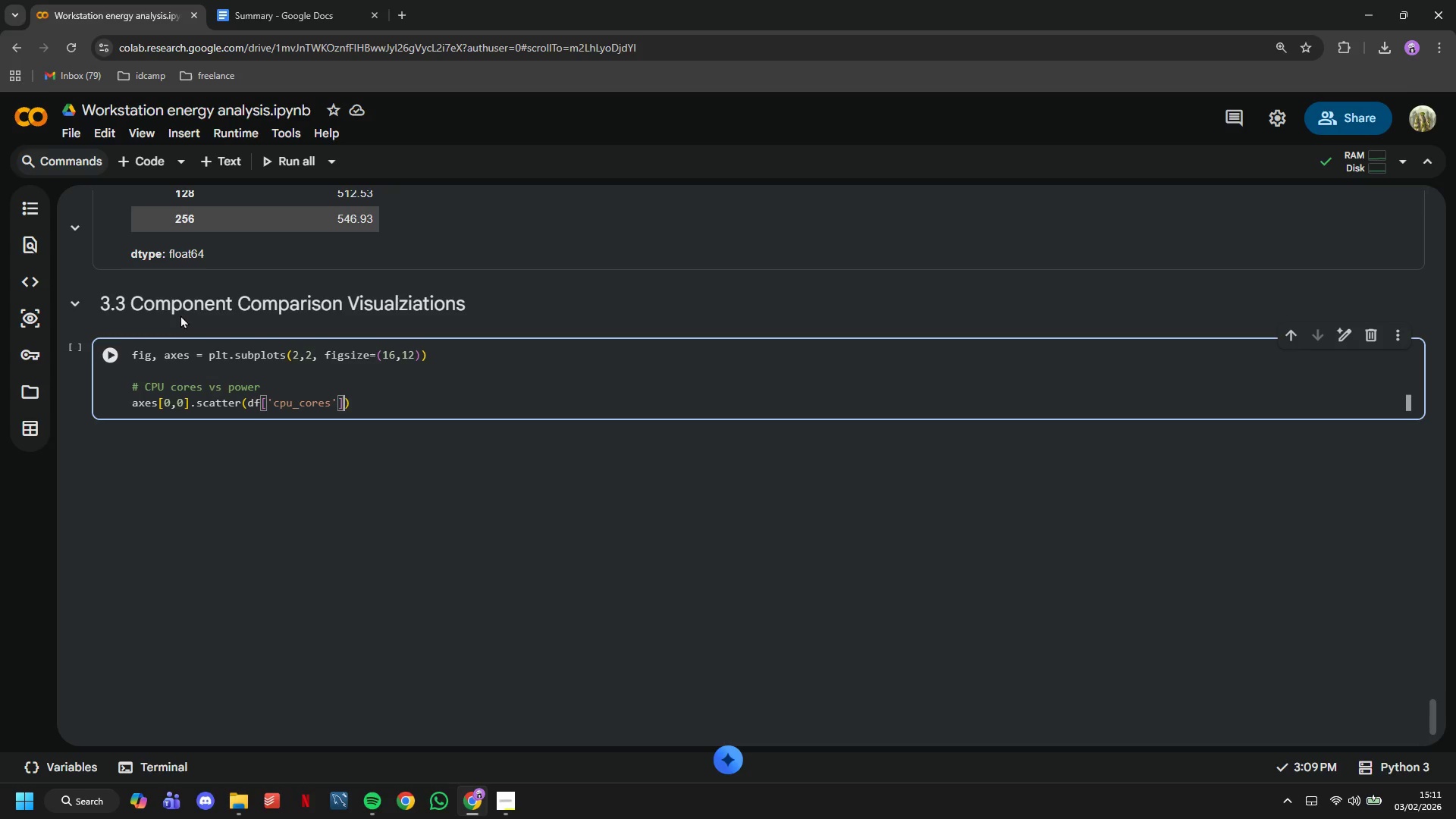 
key(ArrowRight)
 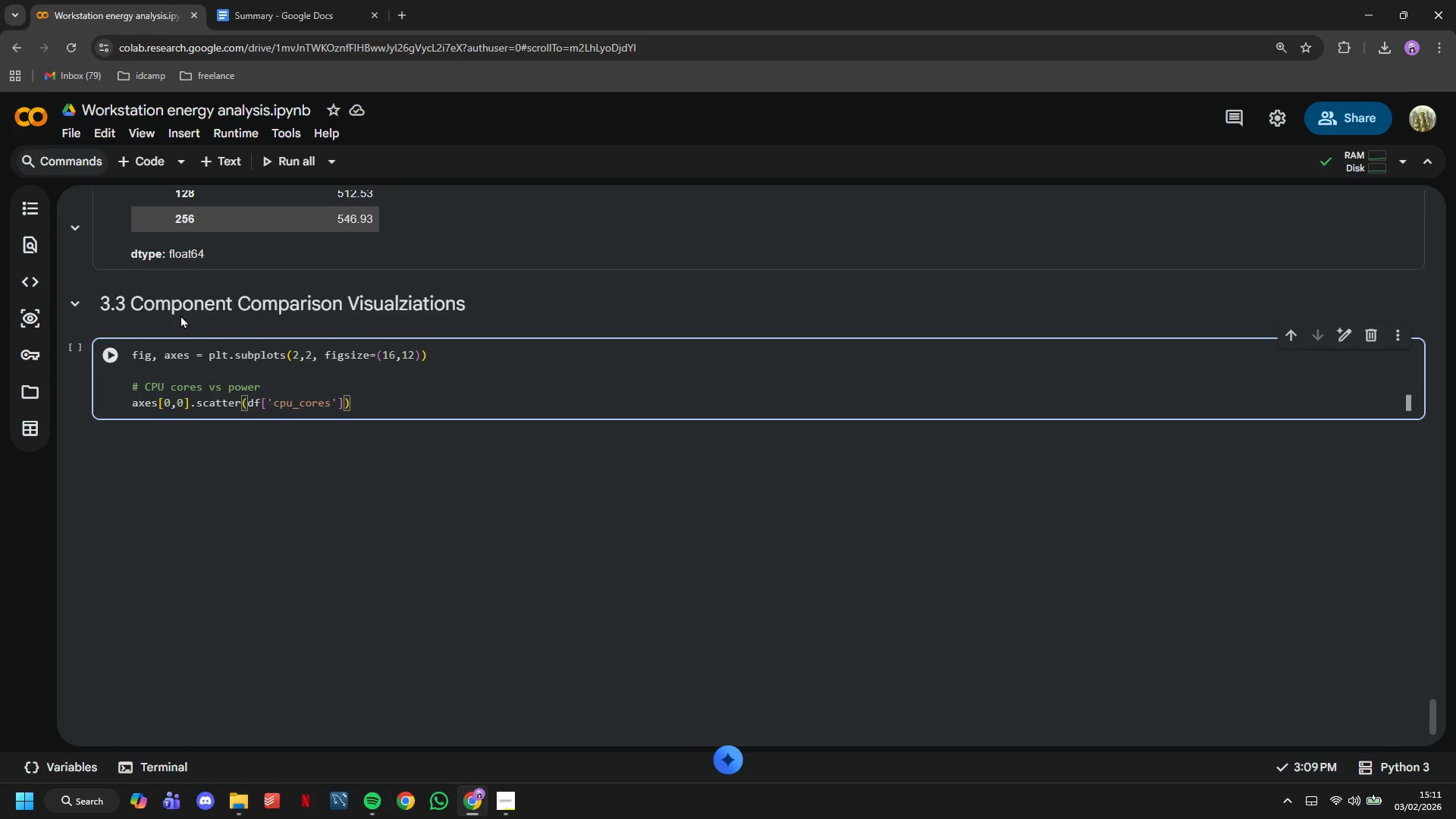 
type(, df['measured_power_watts, )
key(Backspace)
key(Backspace)
 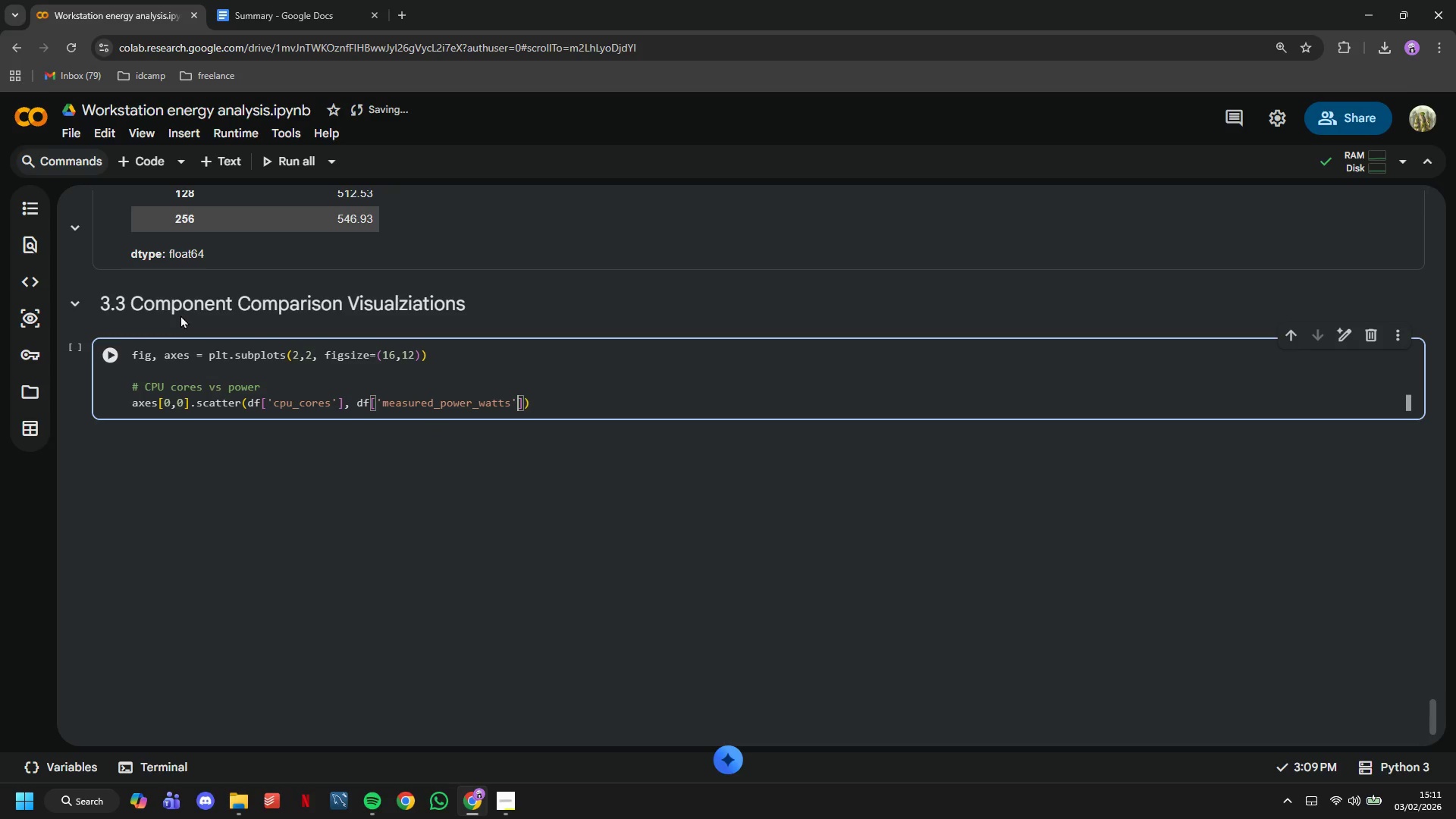 
 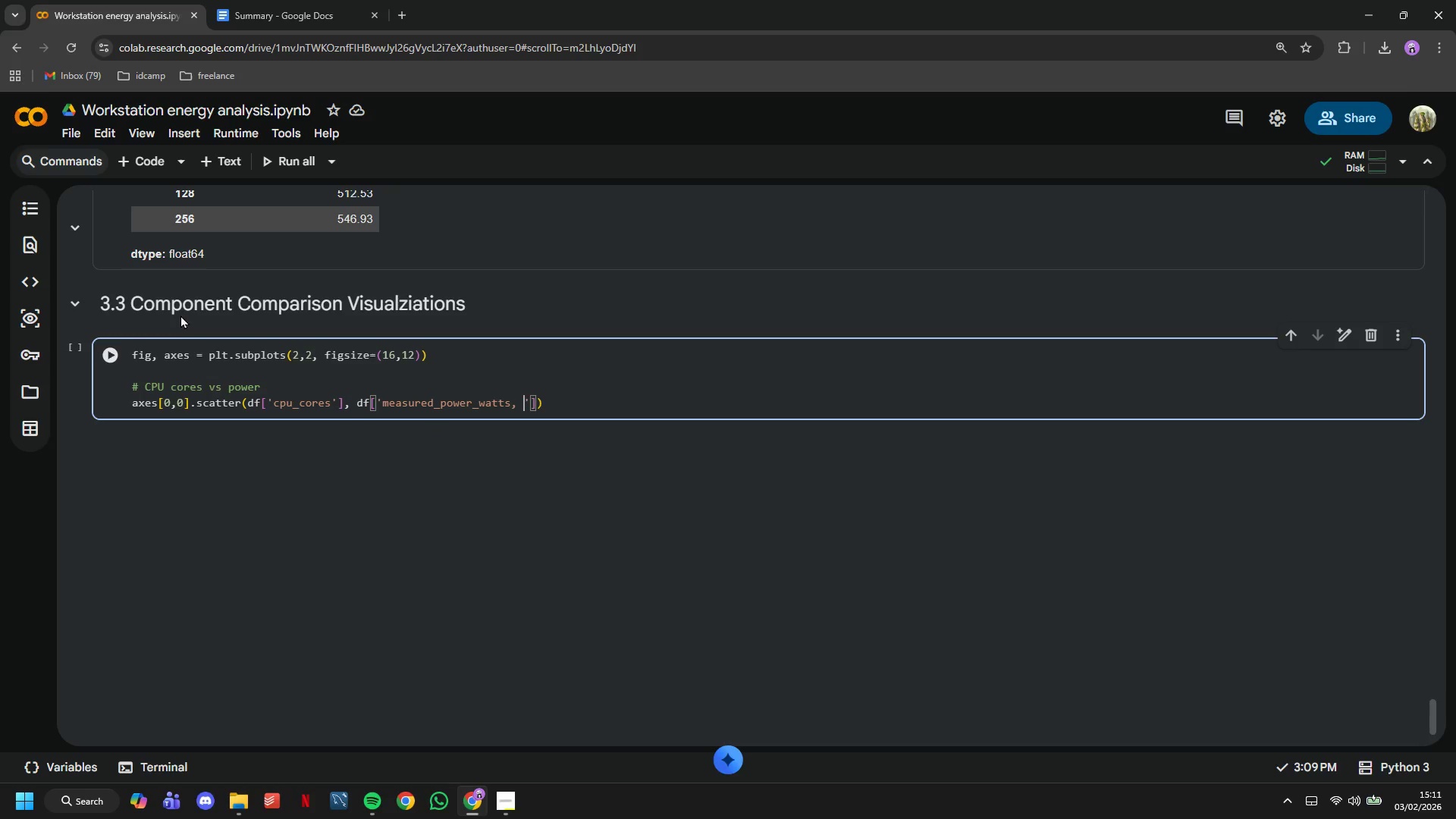 
key(ArrowRight)
 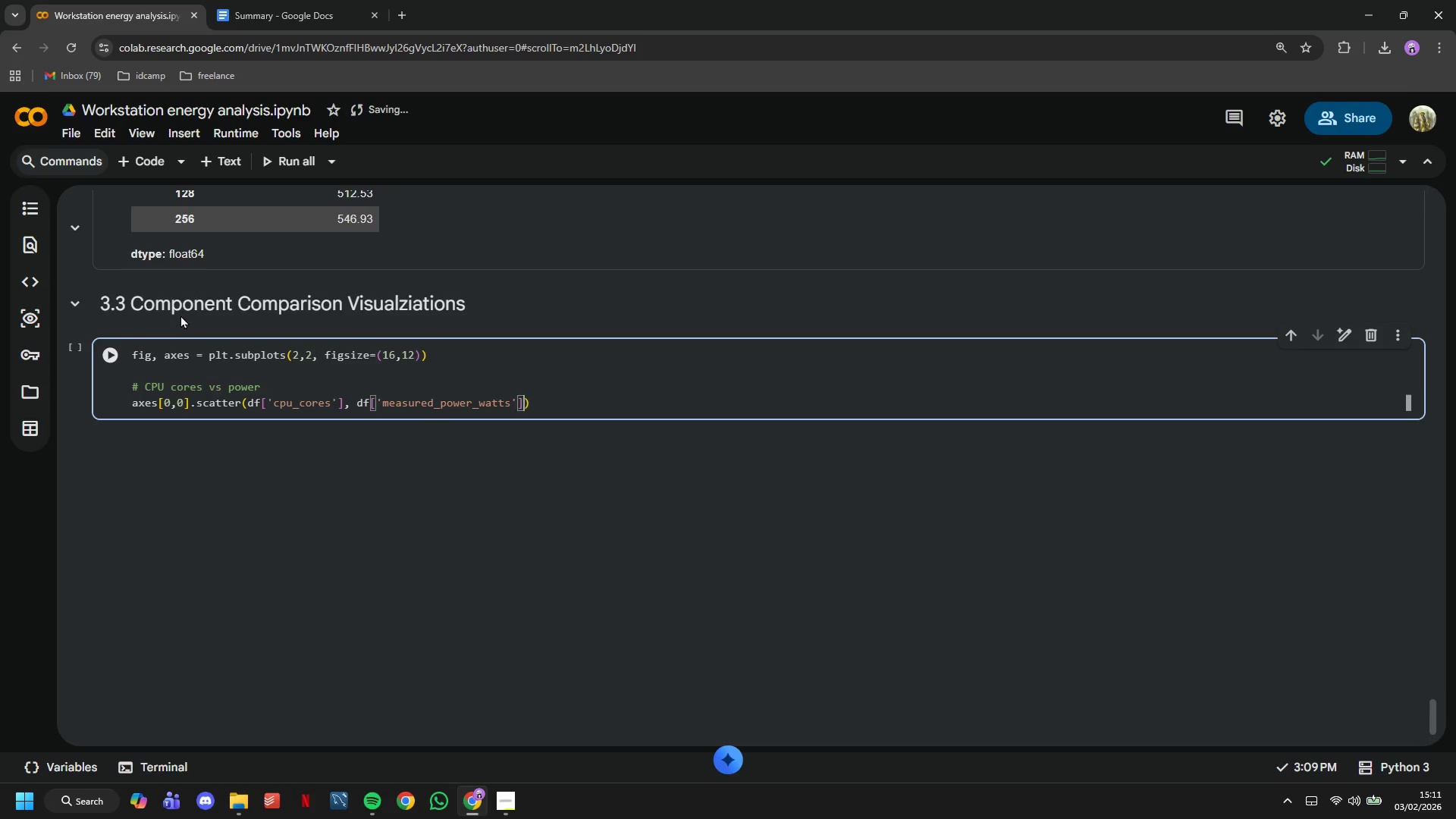 
key(ArrowRight)
 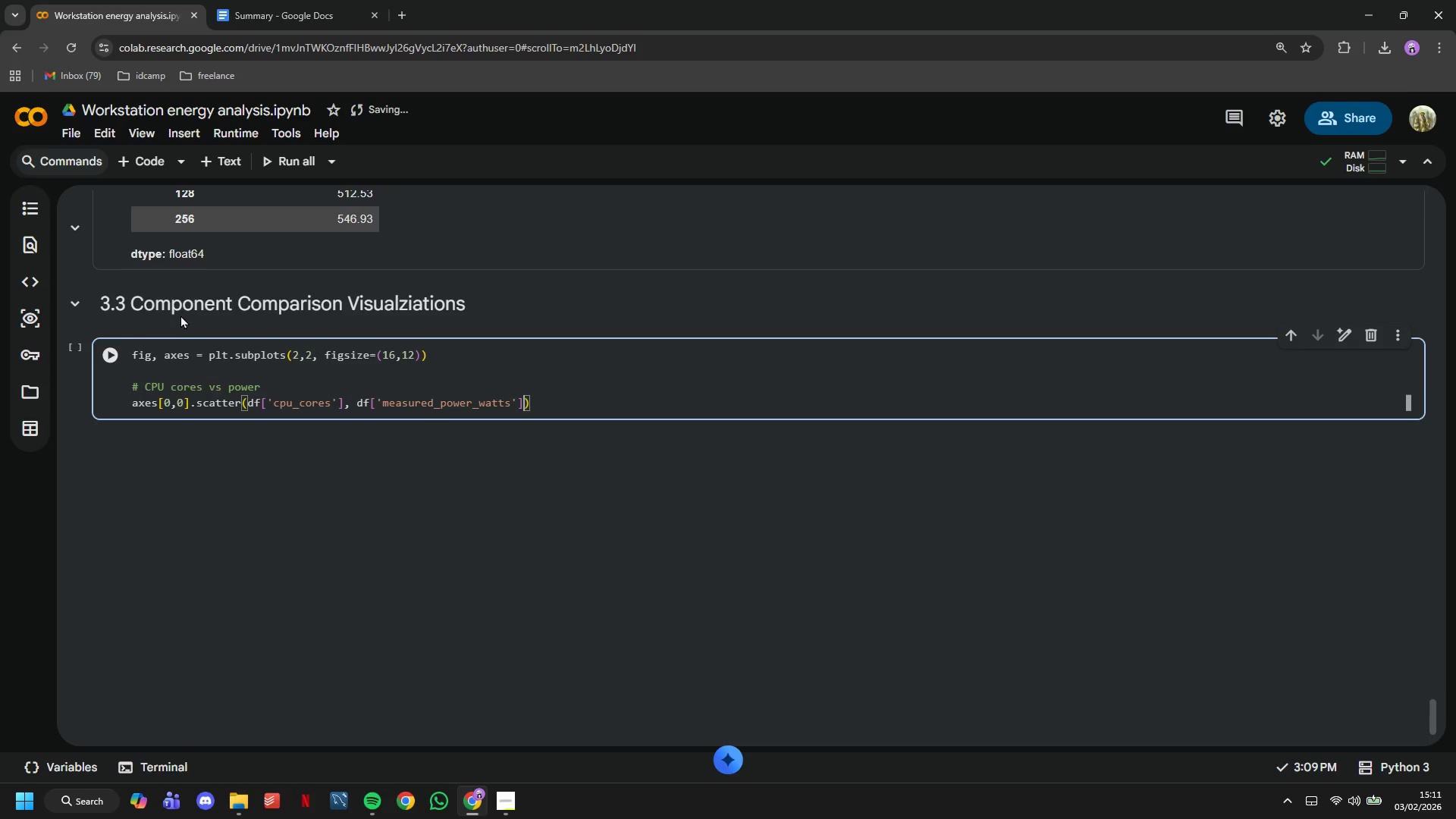 
type(, alpha=0.5, s=30, color='#2E86AB)
 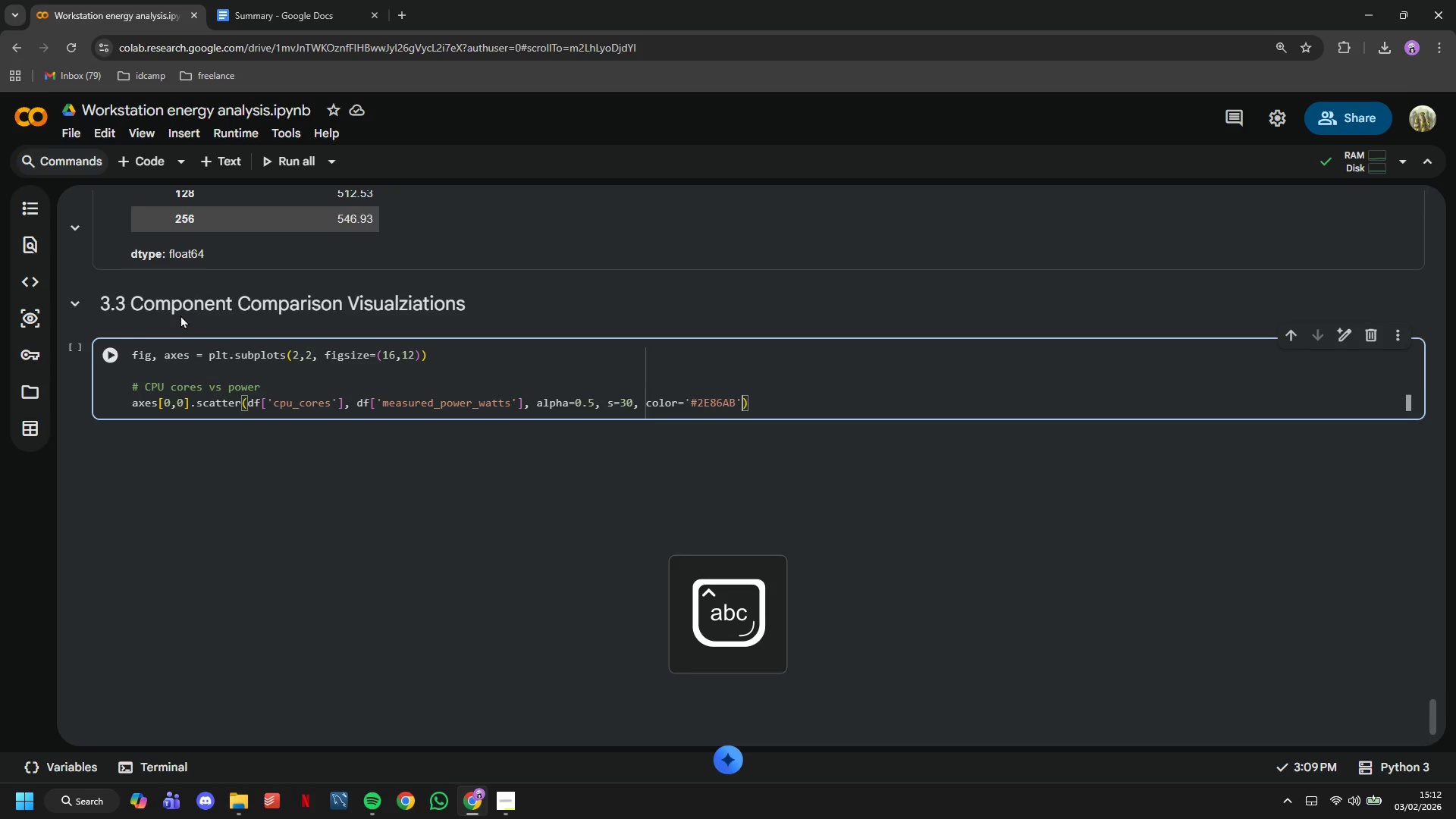 
 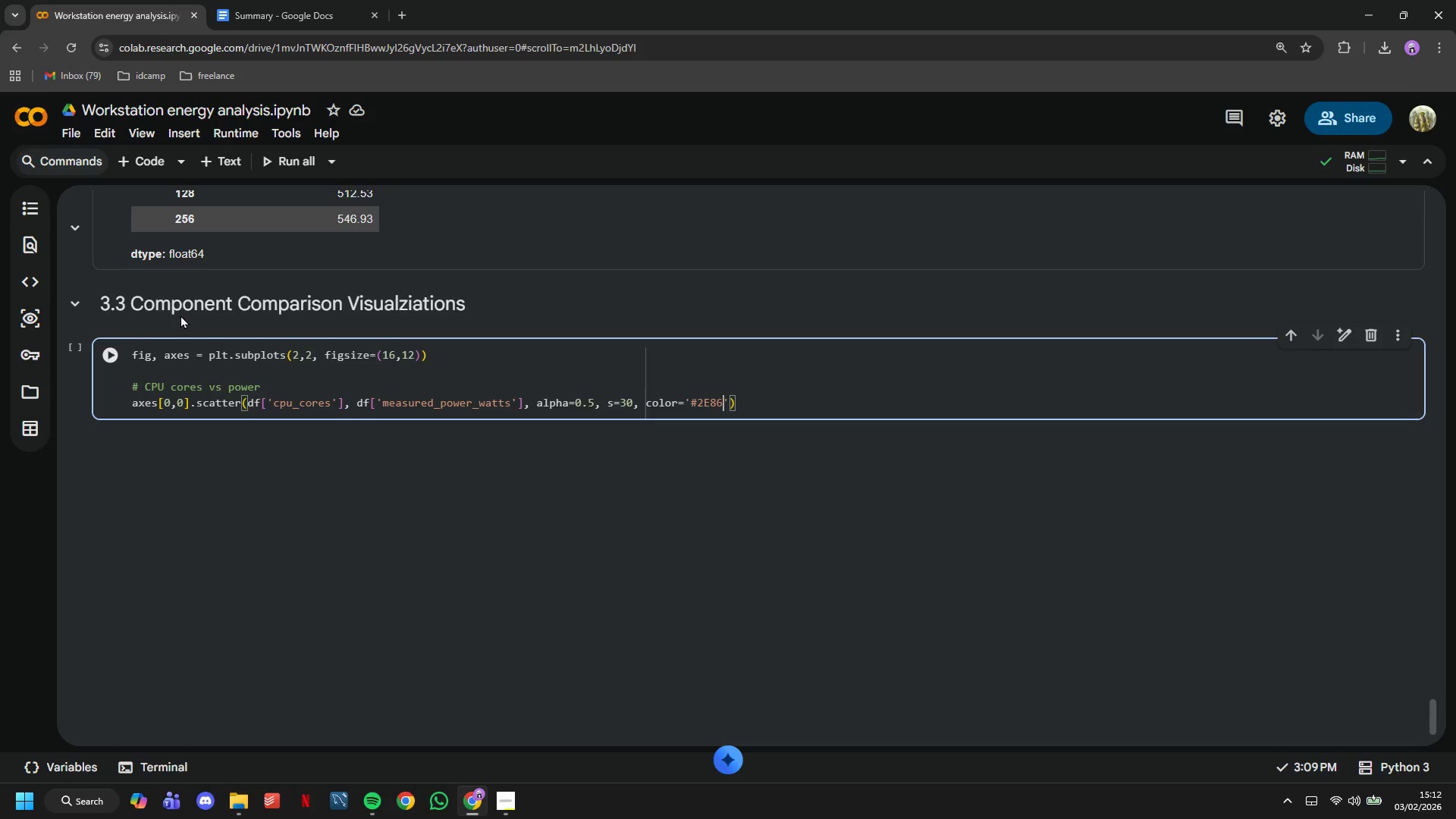 
key(ArrowRight)
 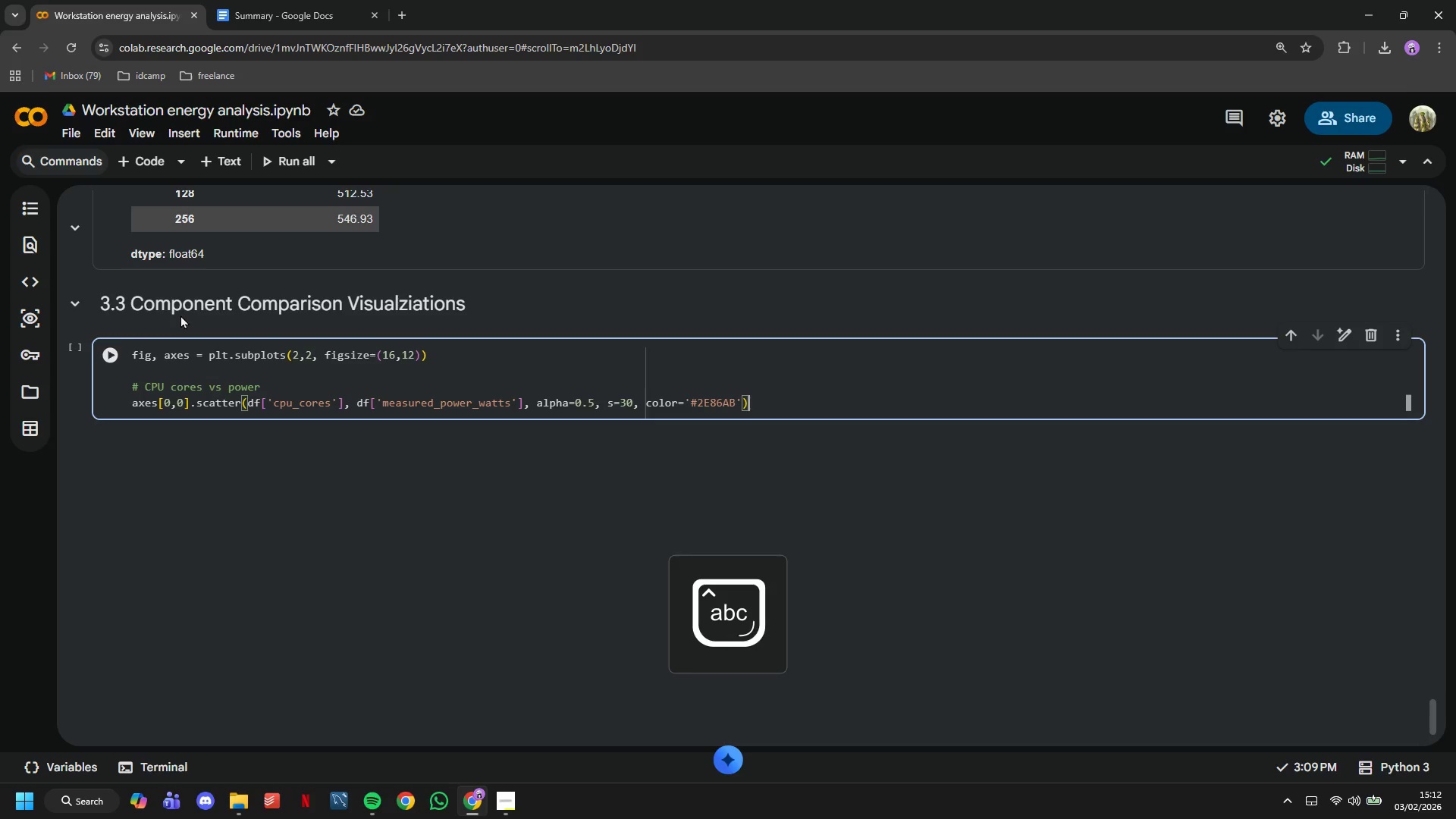 
key(ArrowRight)
 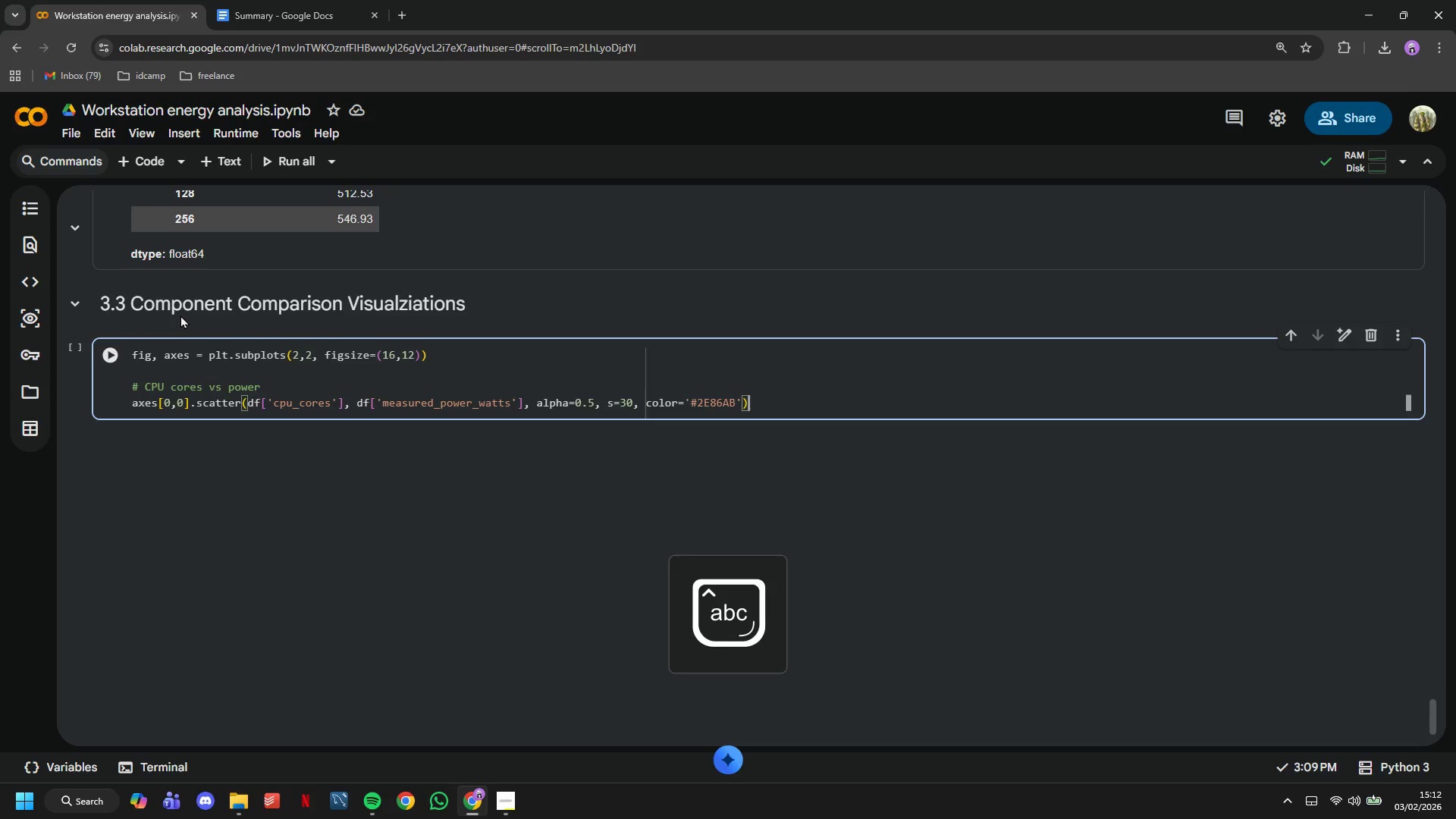 
key(Enter)
 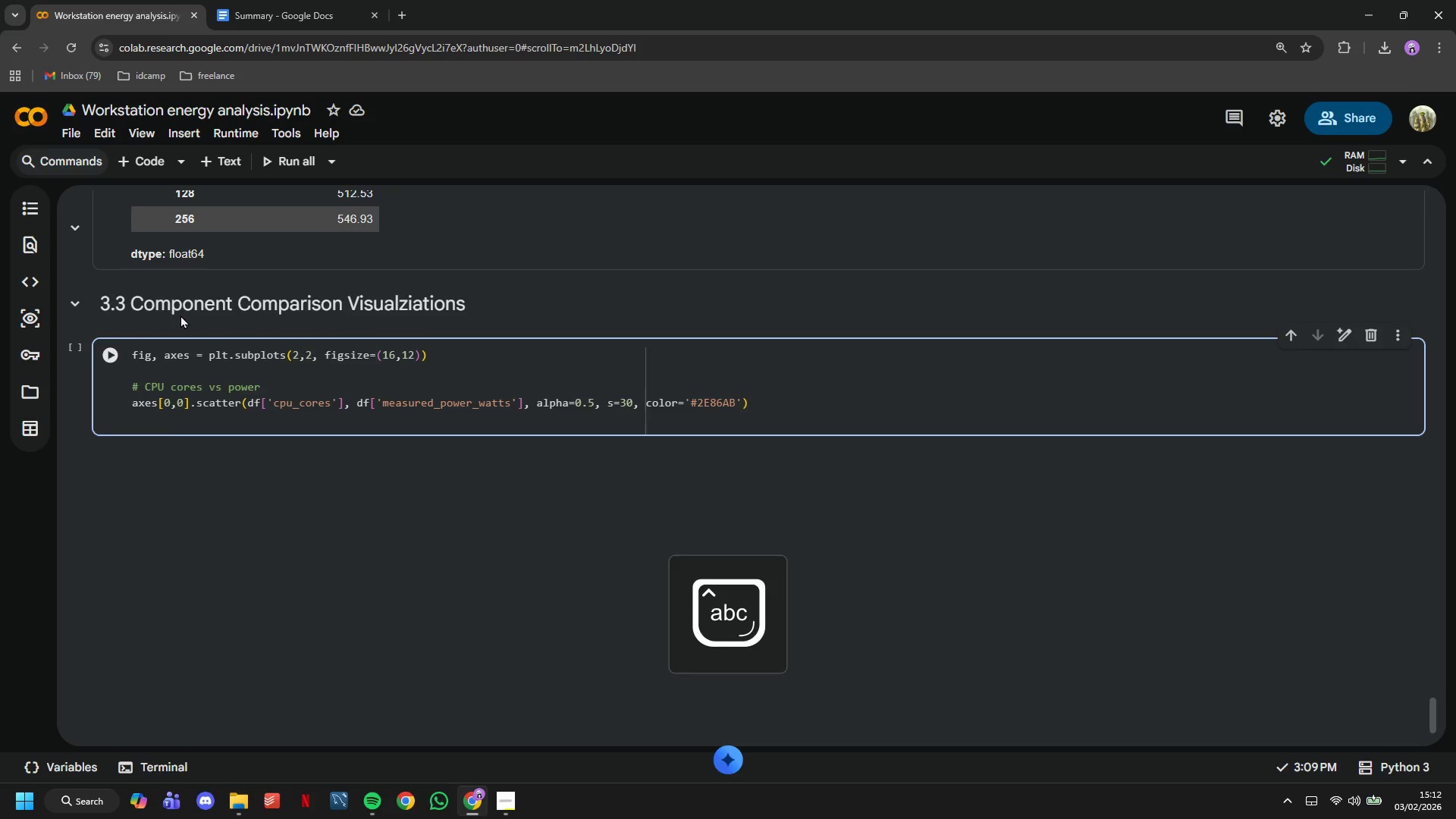 
type(axes[0,0)
 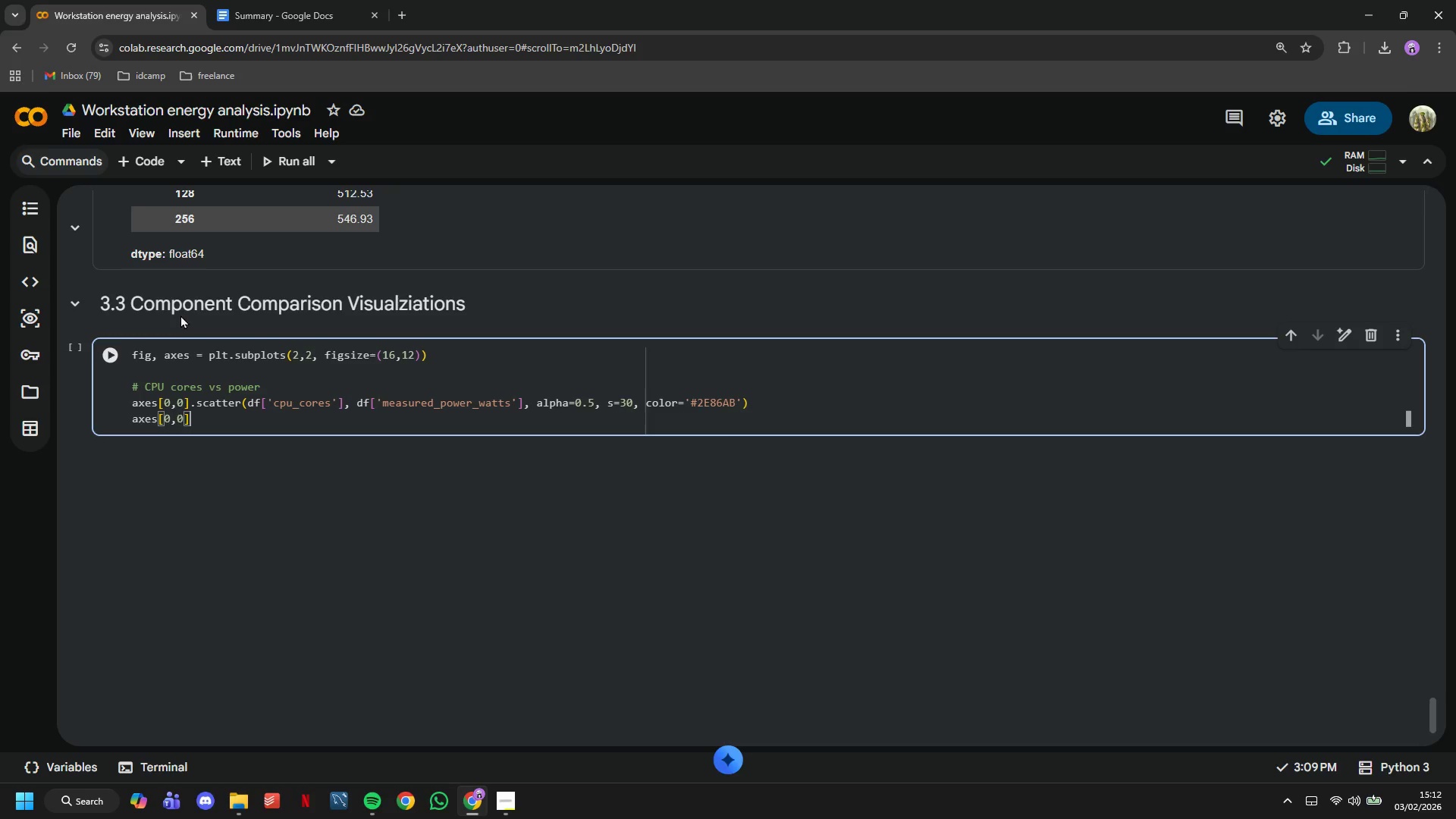 
key(ArrowRight)
 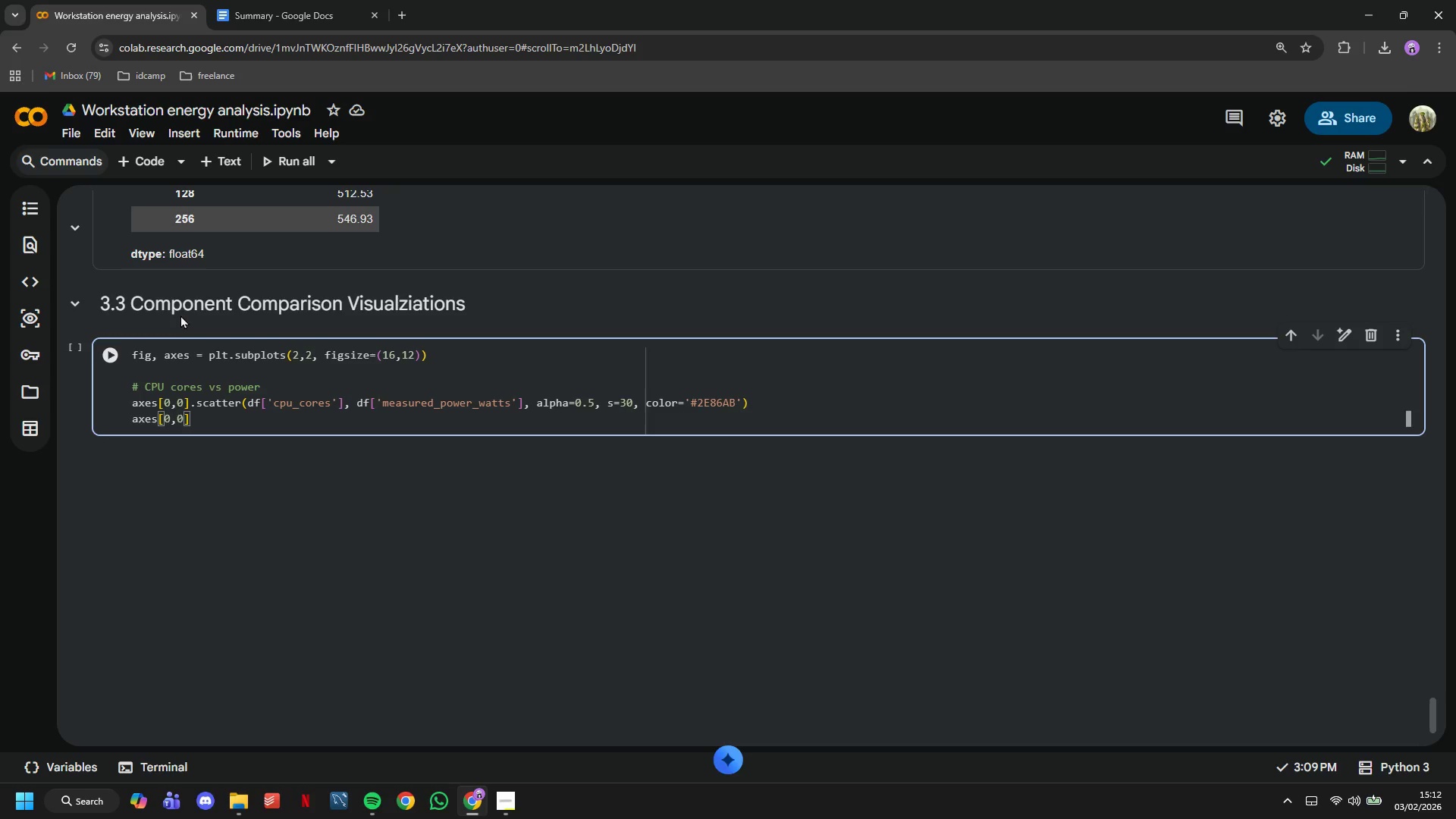 
type(.set))
key(Backspace)
type(_xlabel('CPU Cores)
 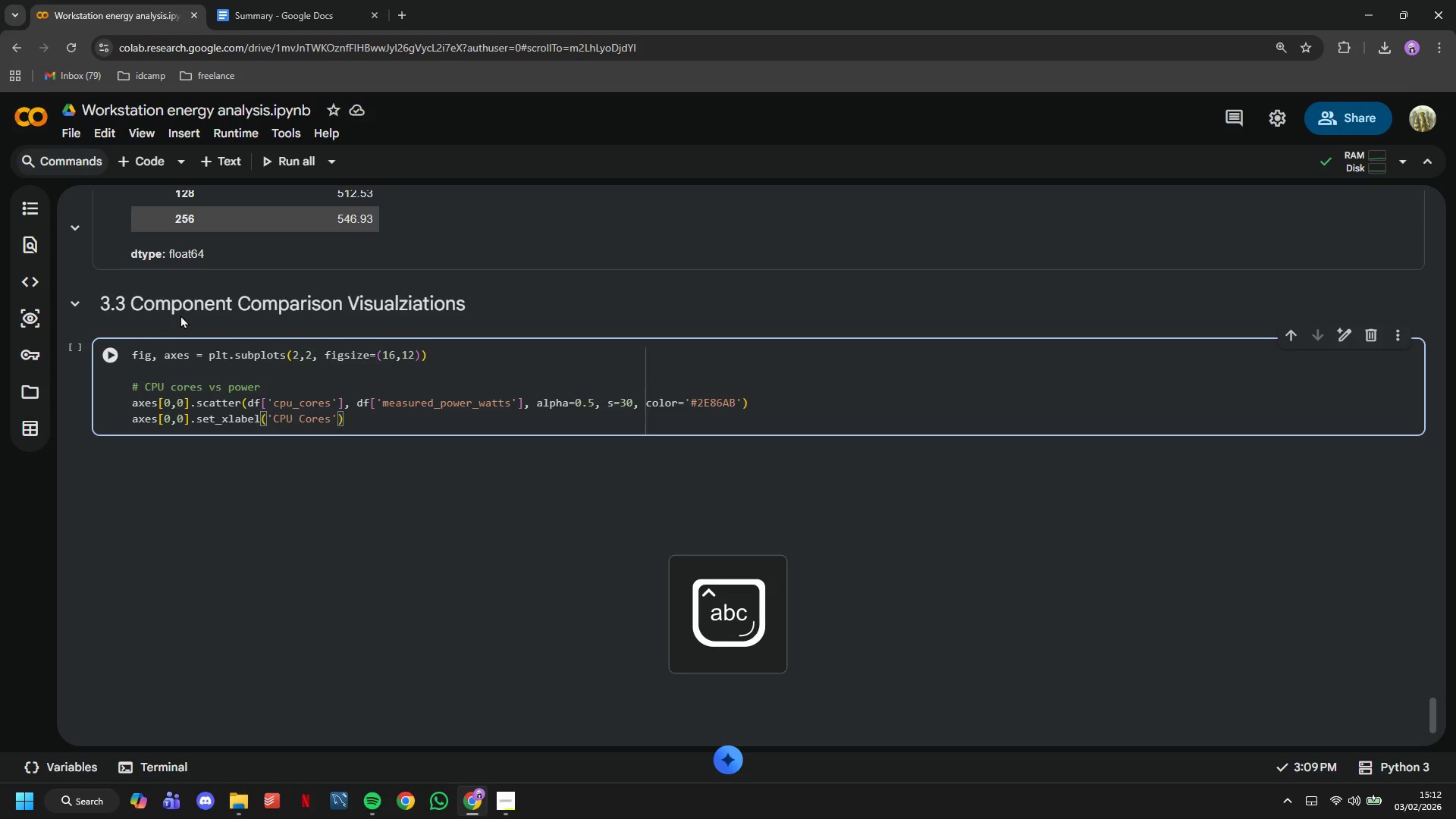 
key(ArrowRight)
 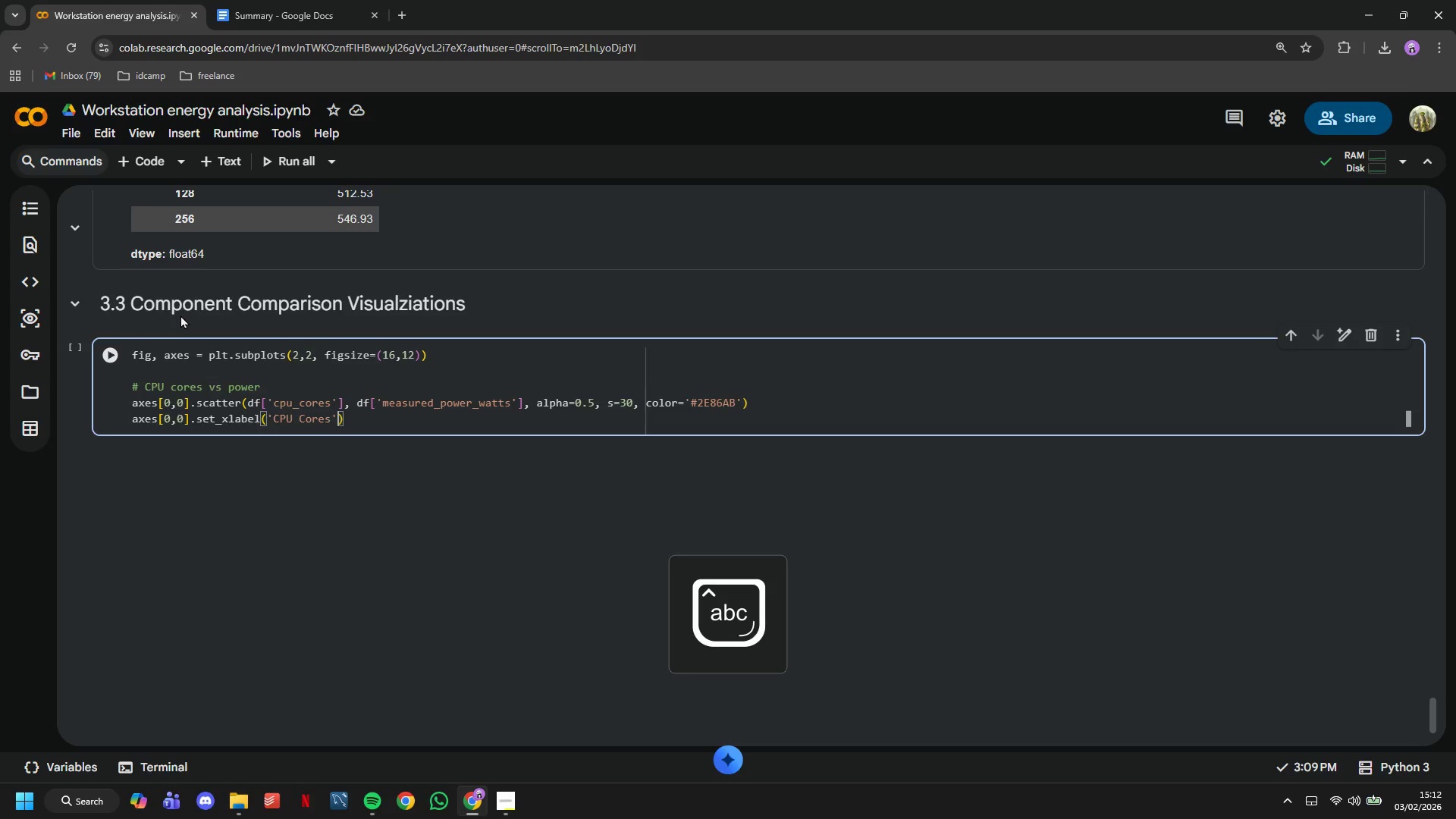 
key(ArrowRight)
 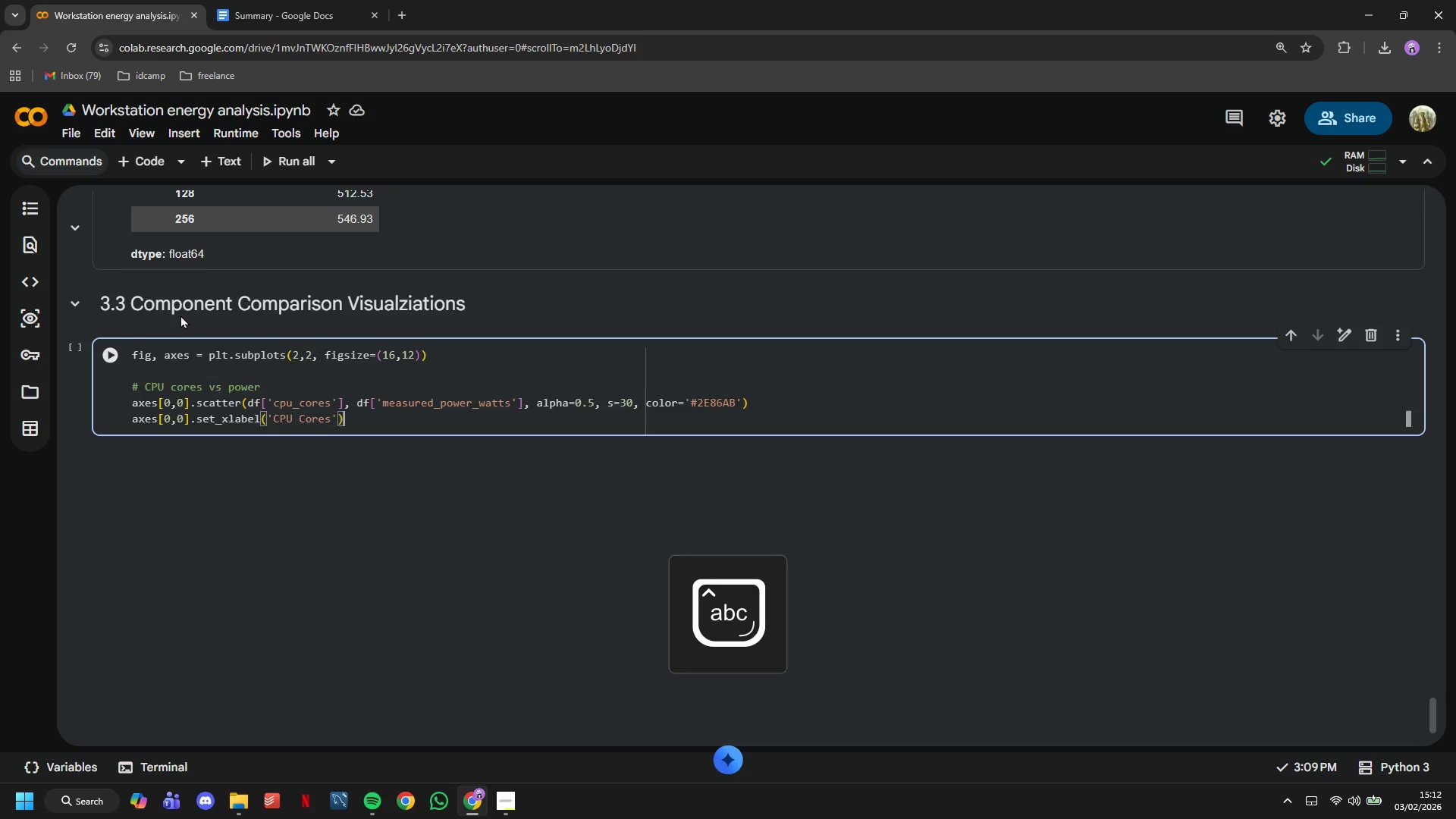 
key(Enter)
 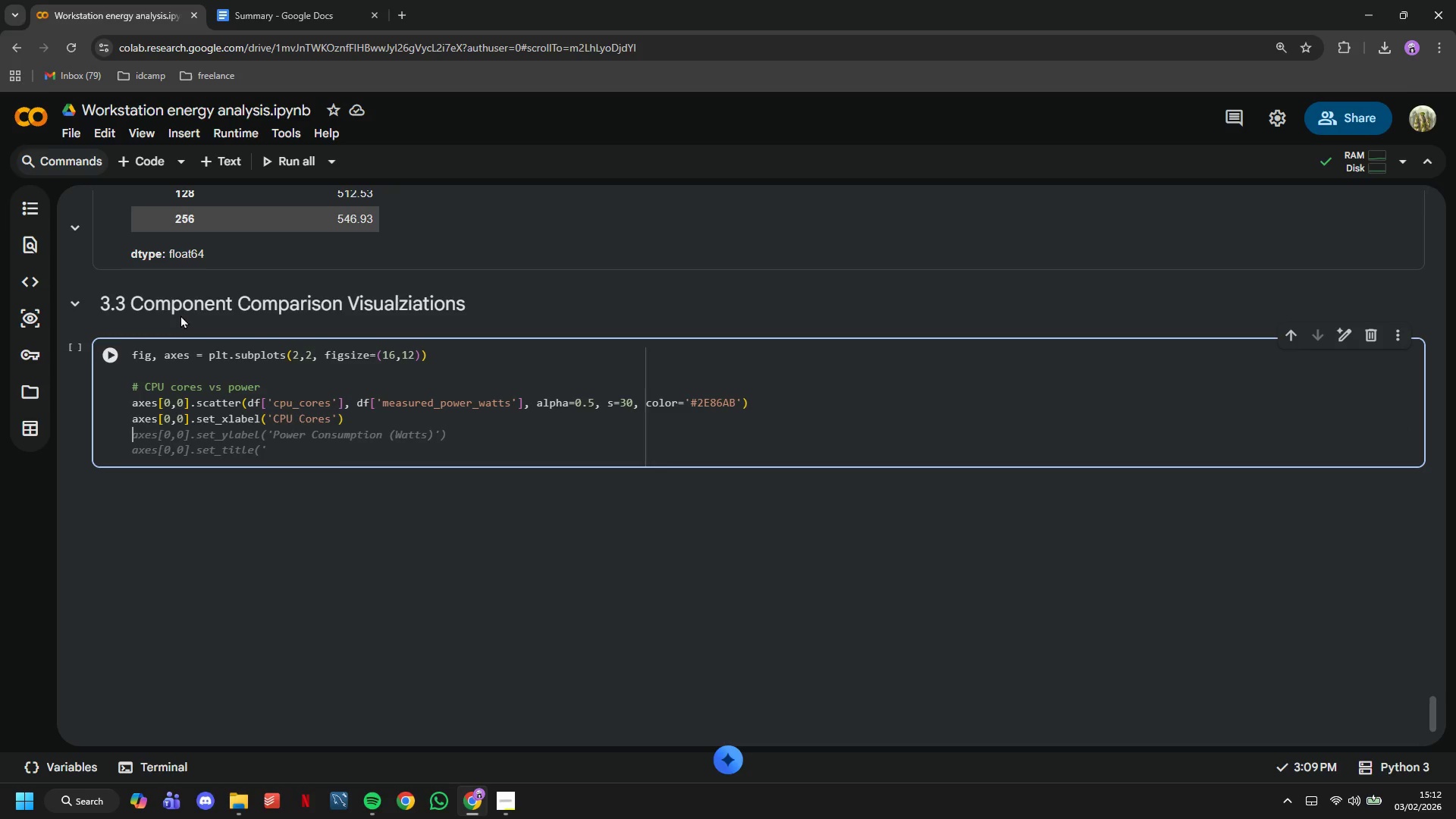 
type(axes[0,0)
 